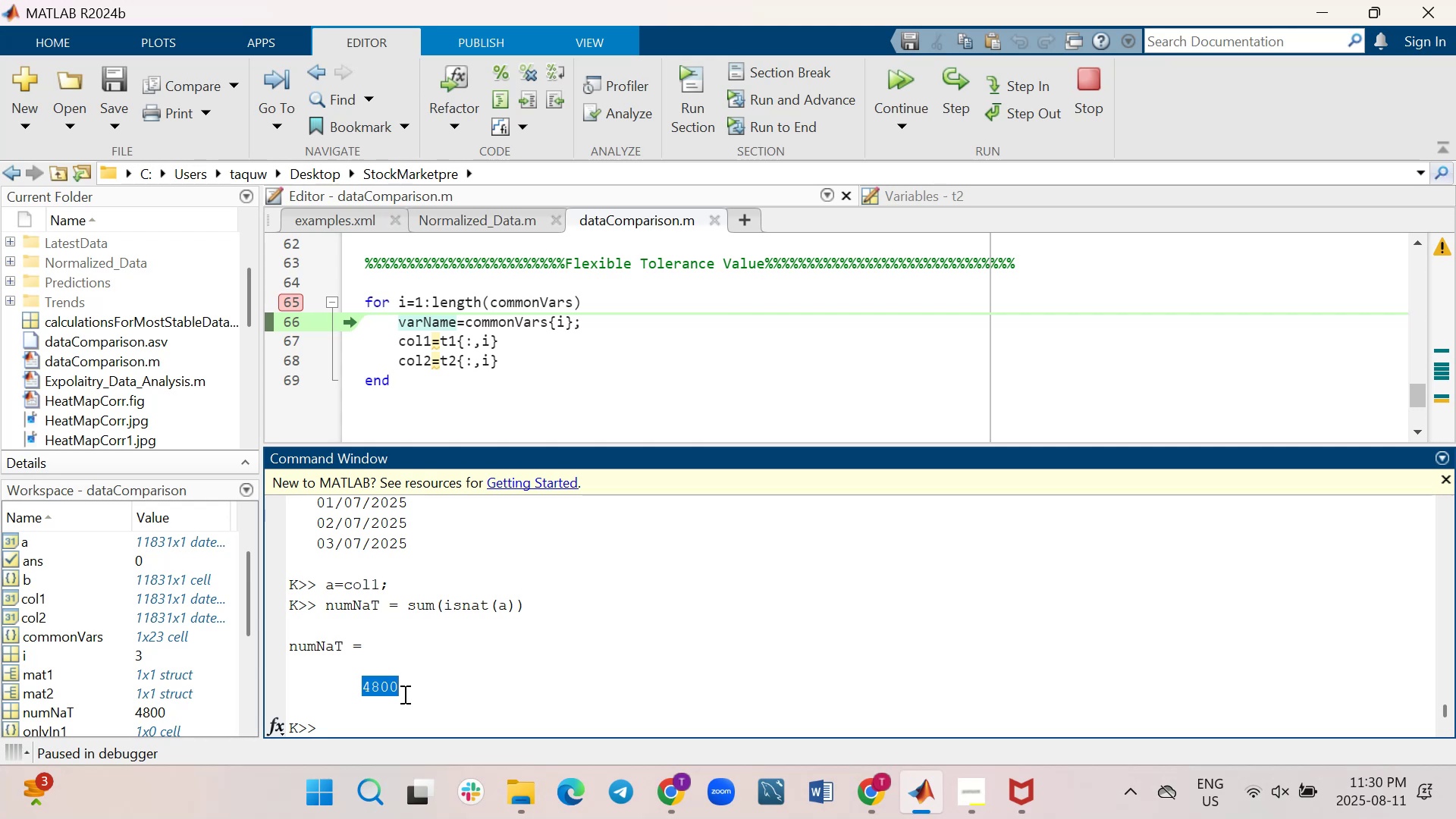 
mouse_move([848, 730])
 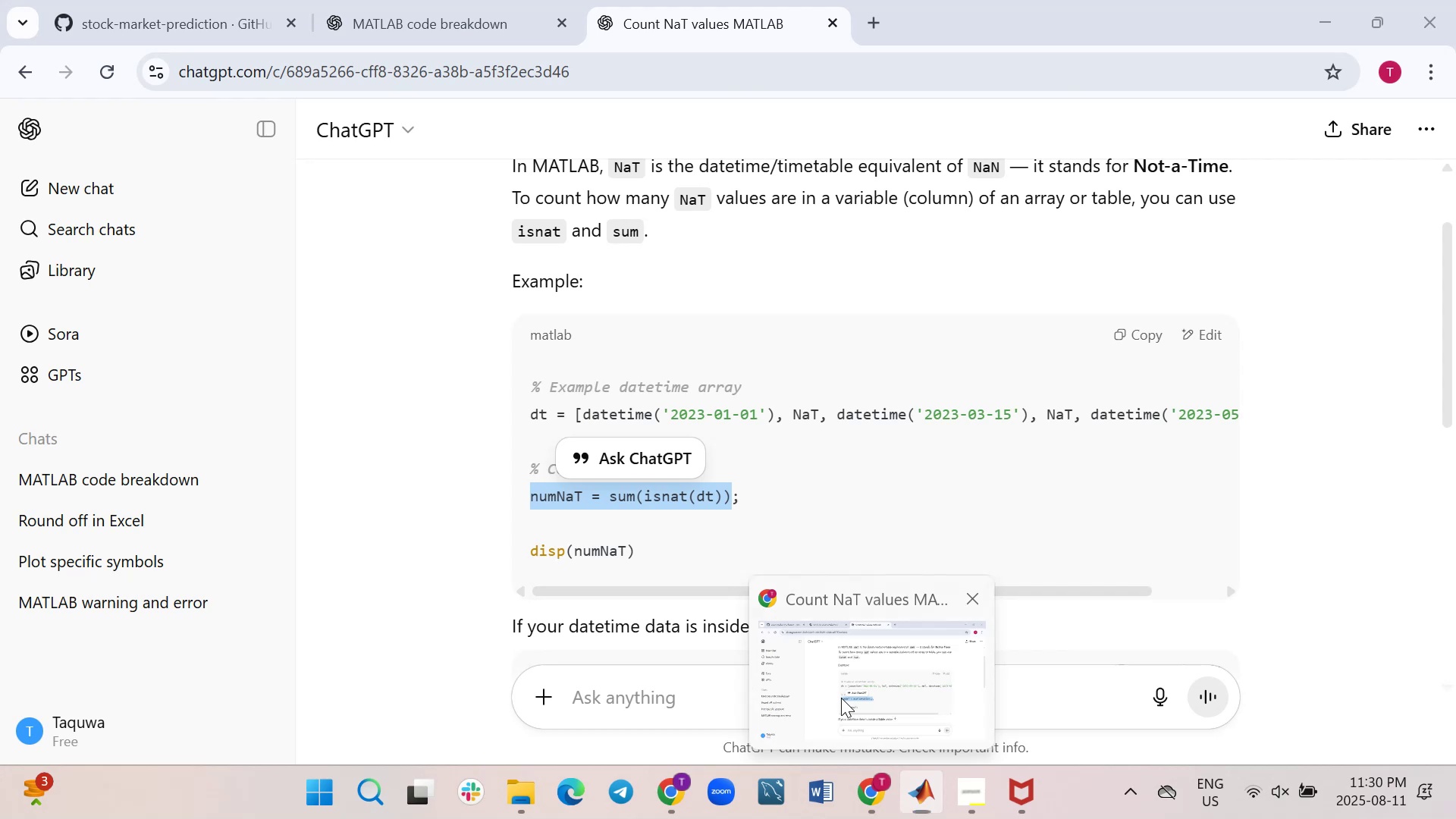 
left_click([841, 698])
 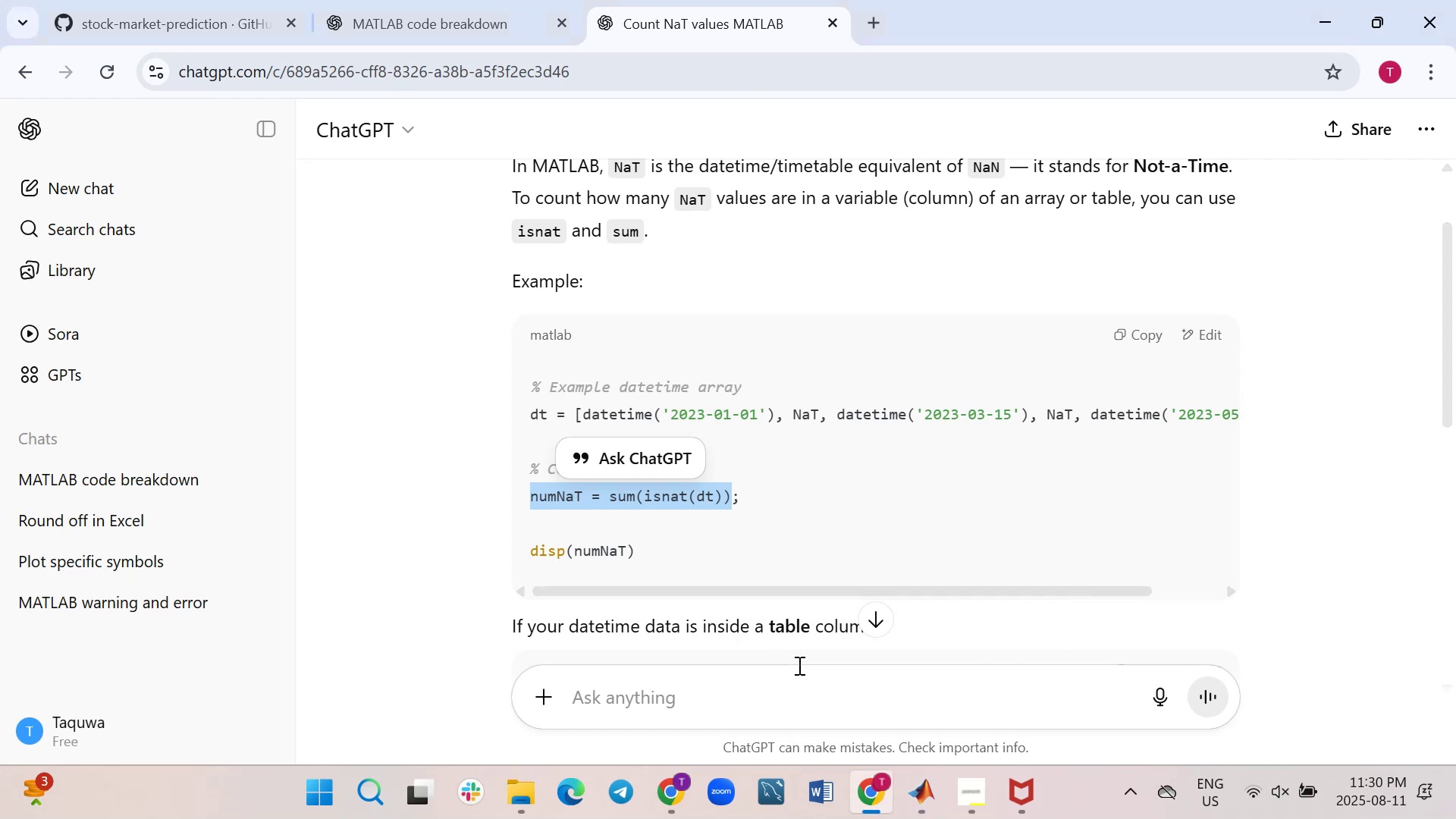 
scroll: coordinate [747, 585], scroll_direction: down, amount: 3.0
 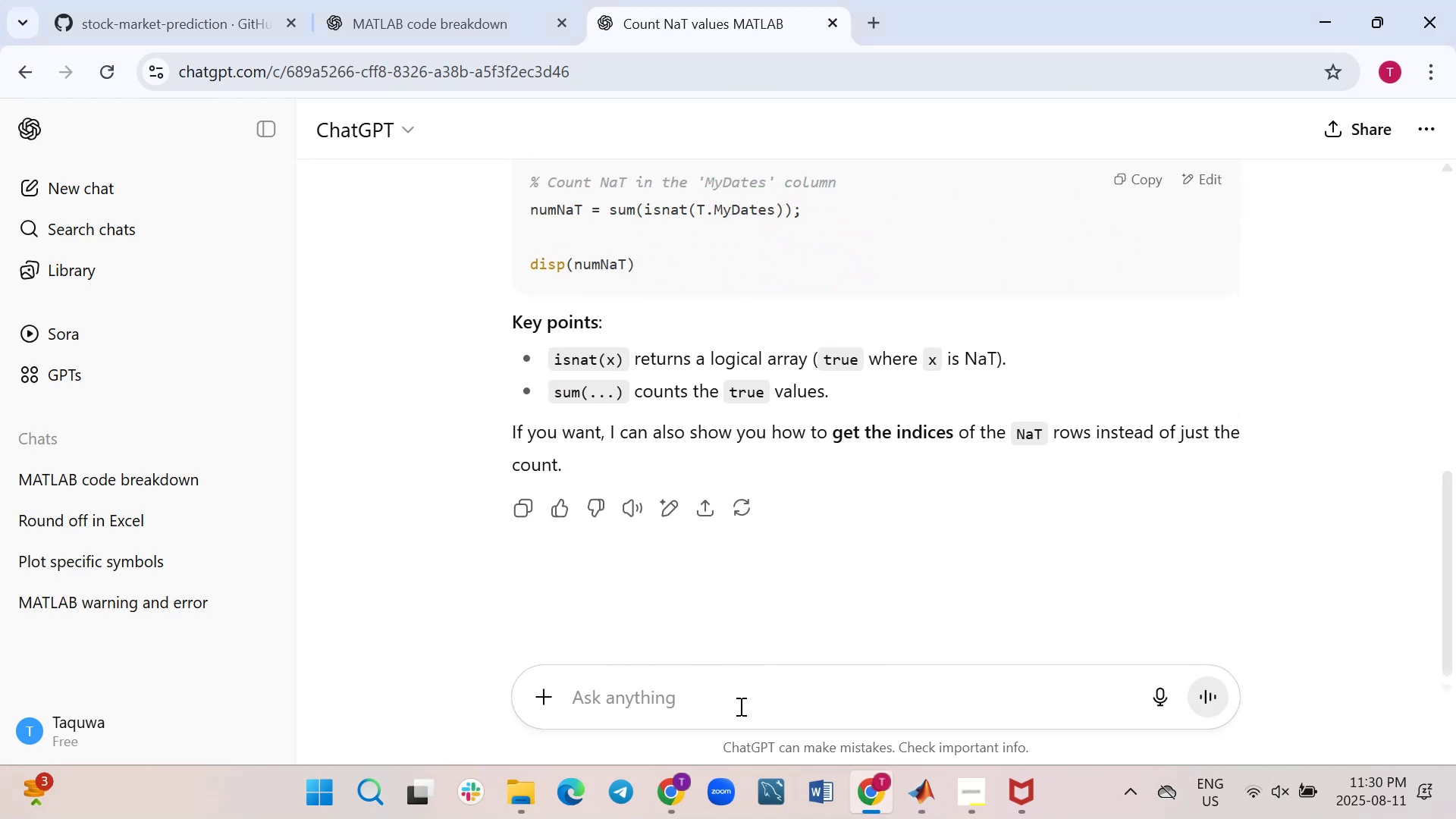 
left_click([737, 700])
 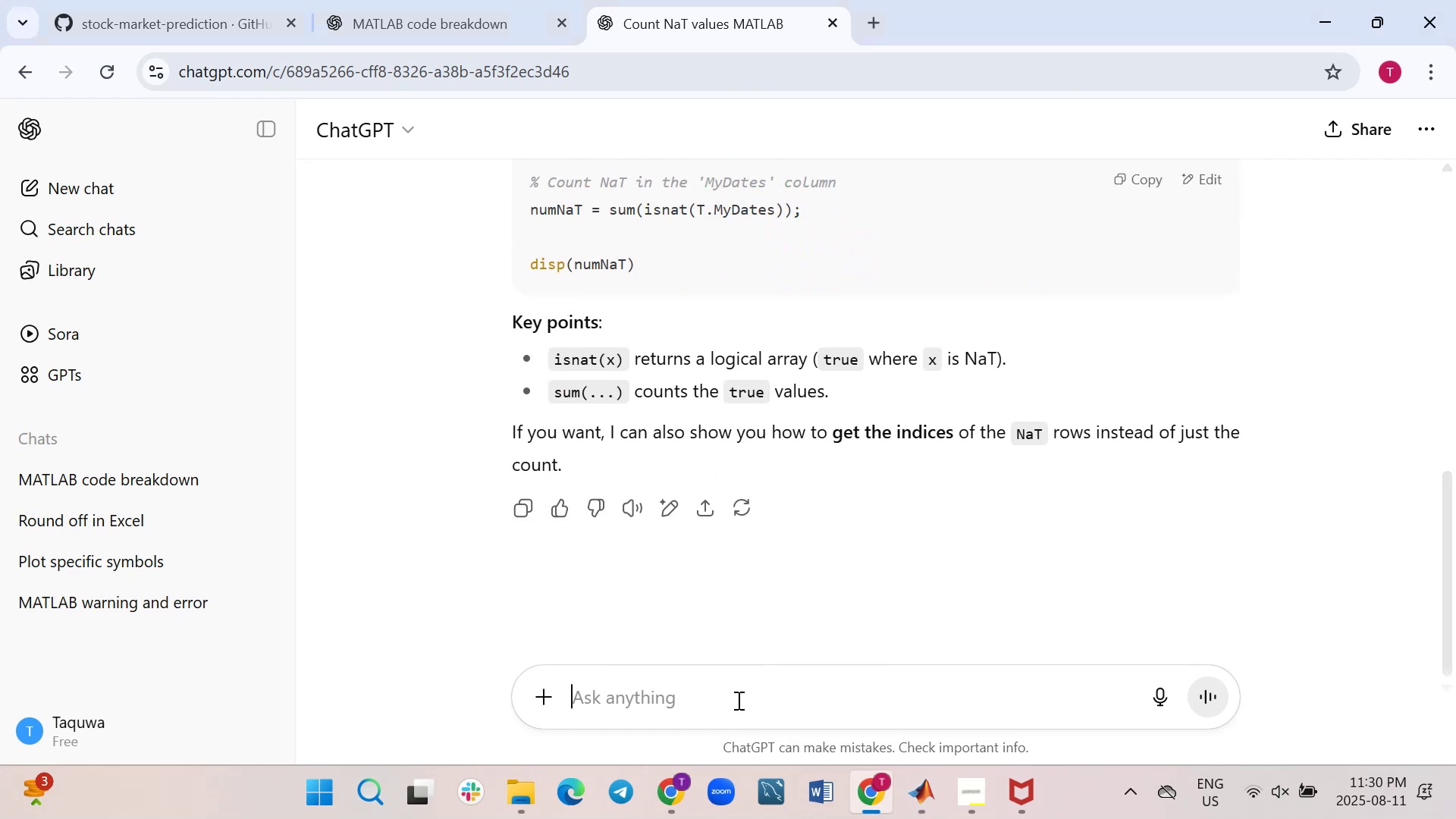 
type(count the values that are not nat)
 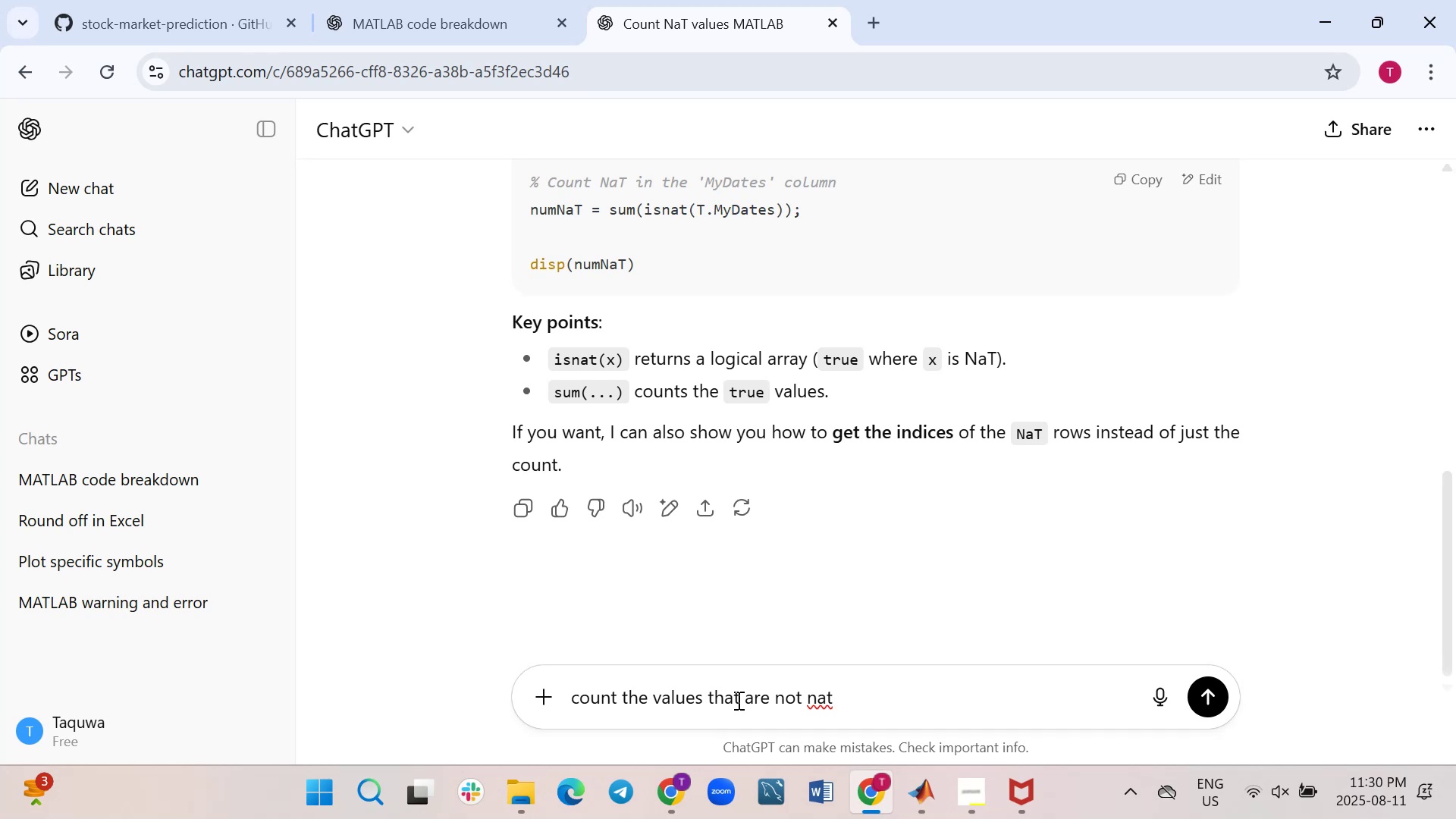 
key(Enter)
 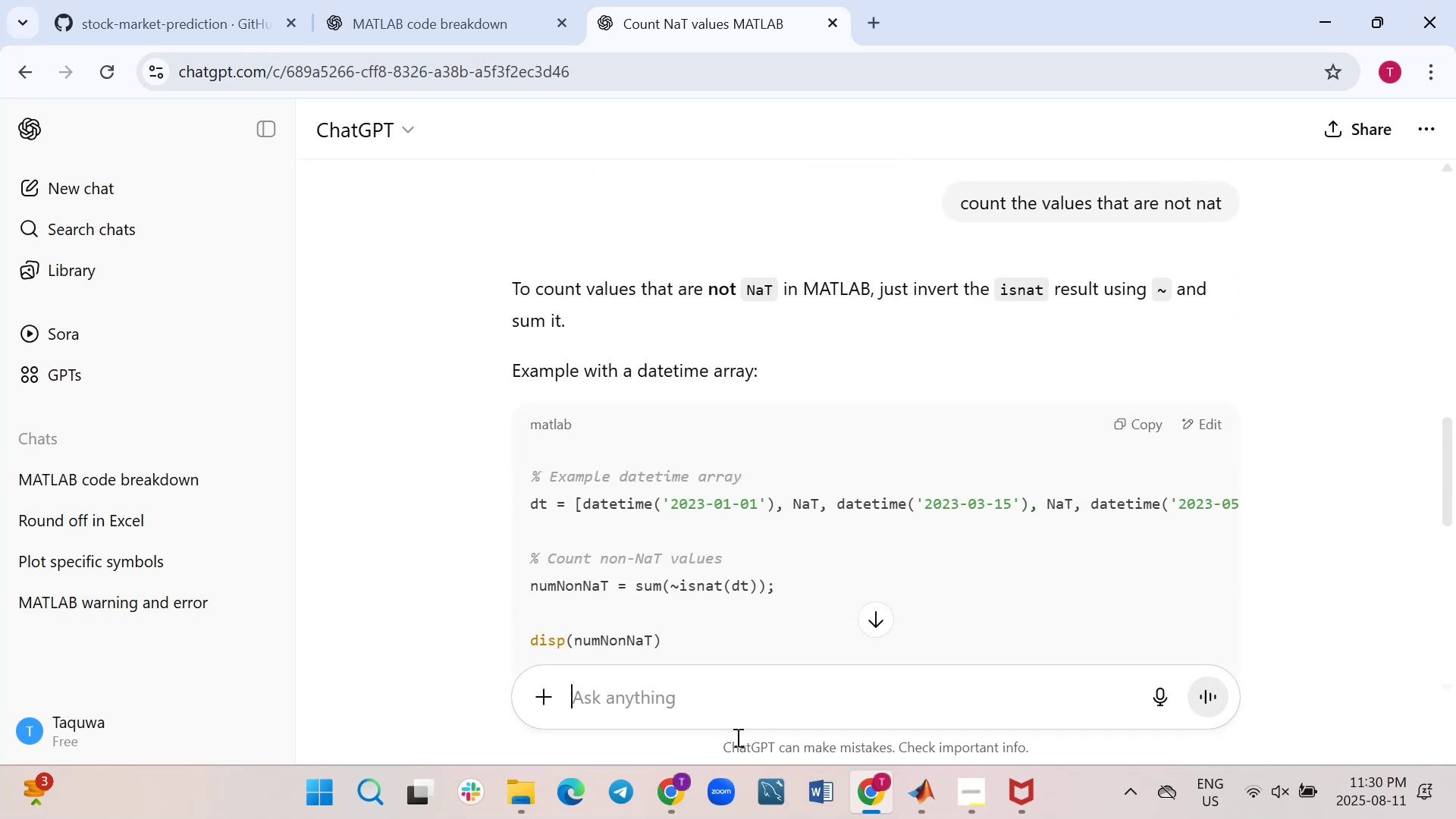 
wait(7.32)
 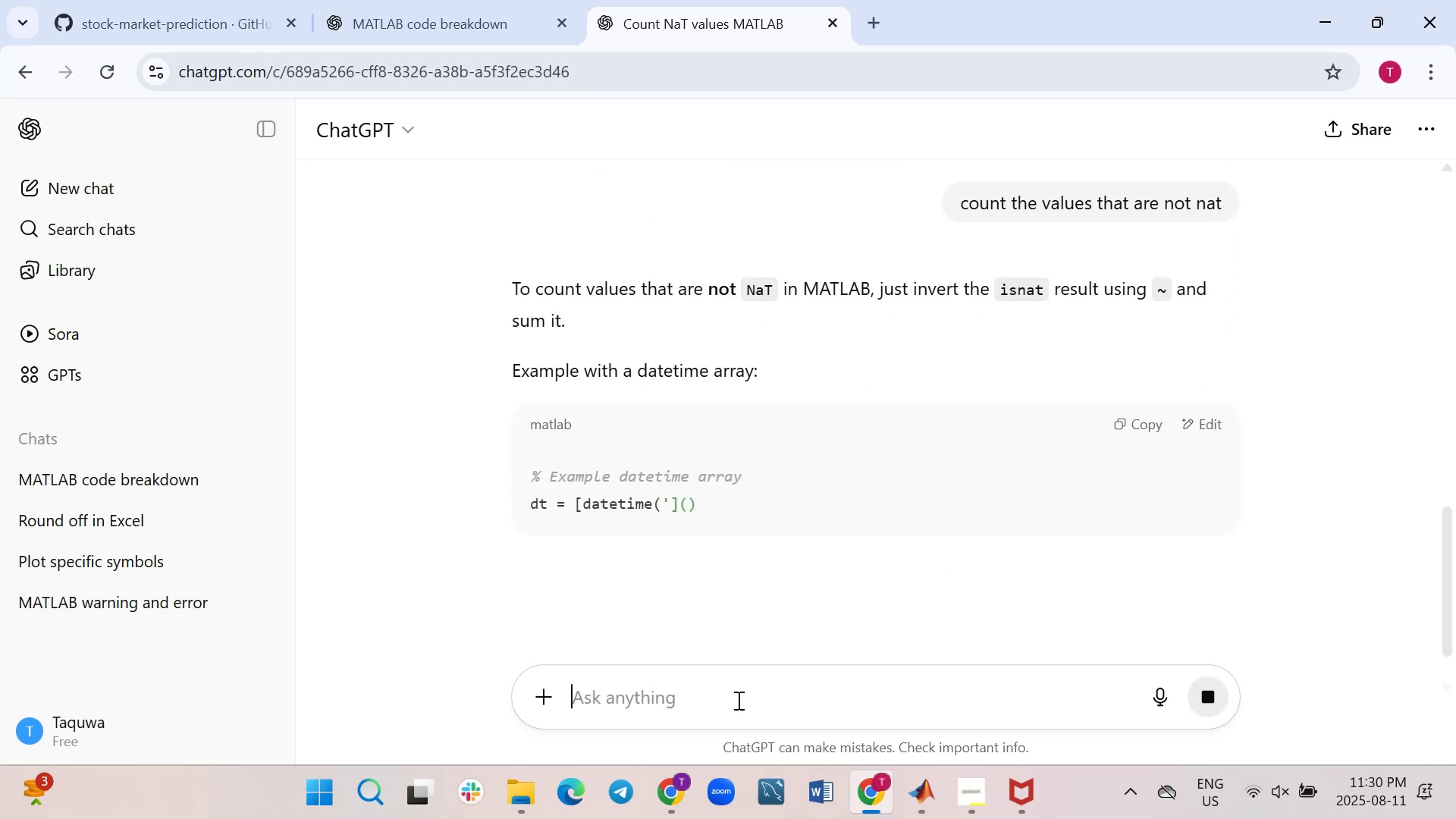 
left_click([907, 789])
 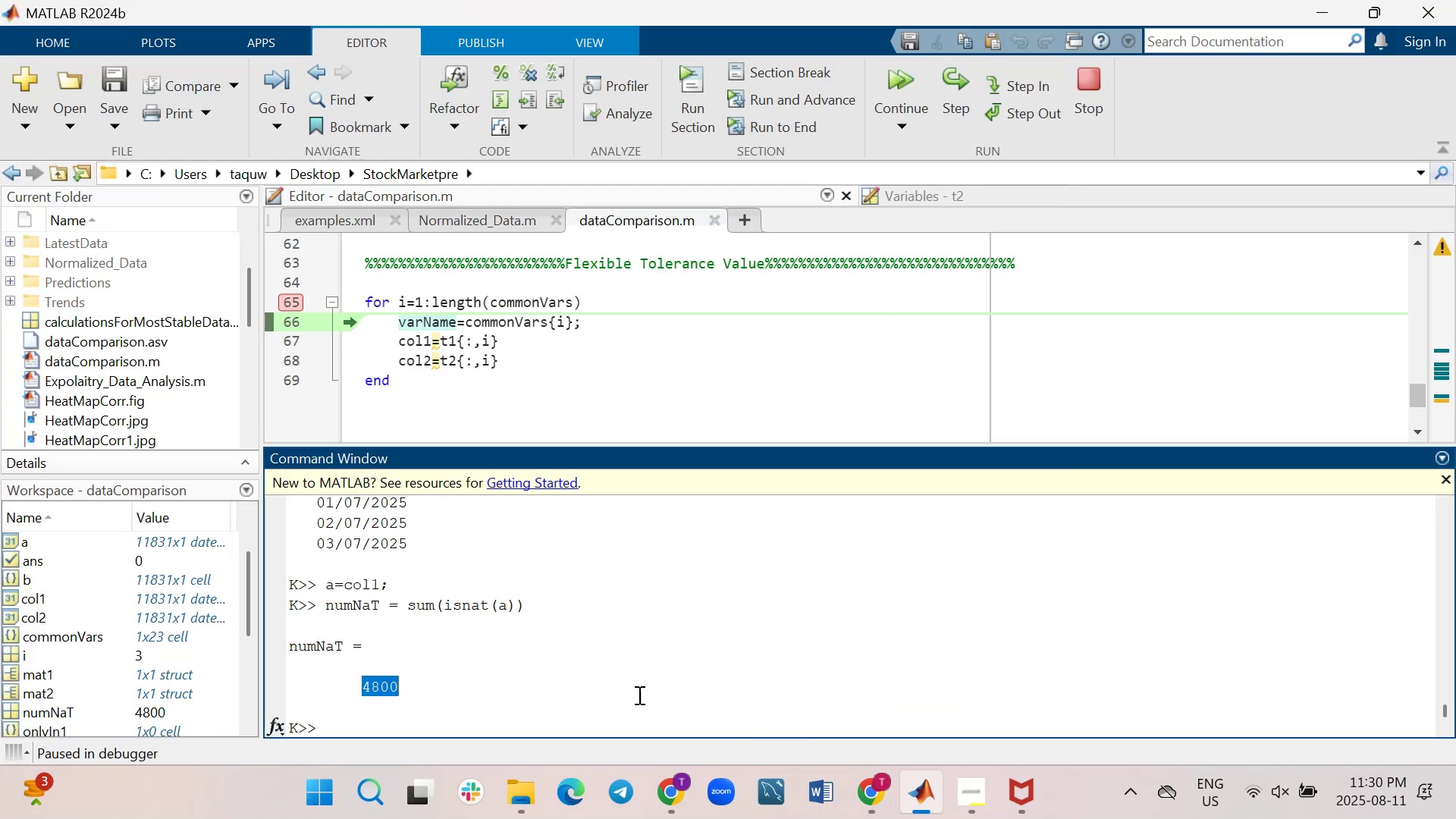 
left_click([638, 695])
 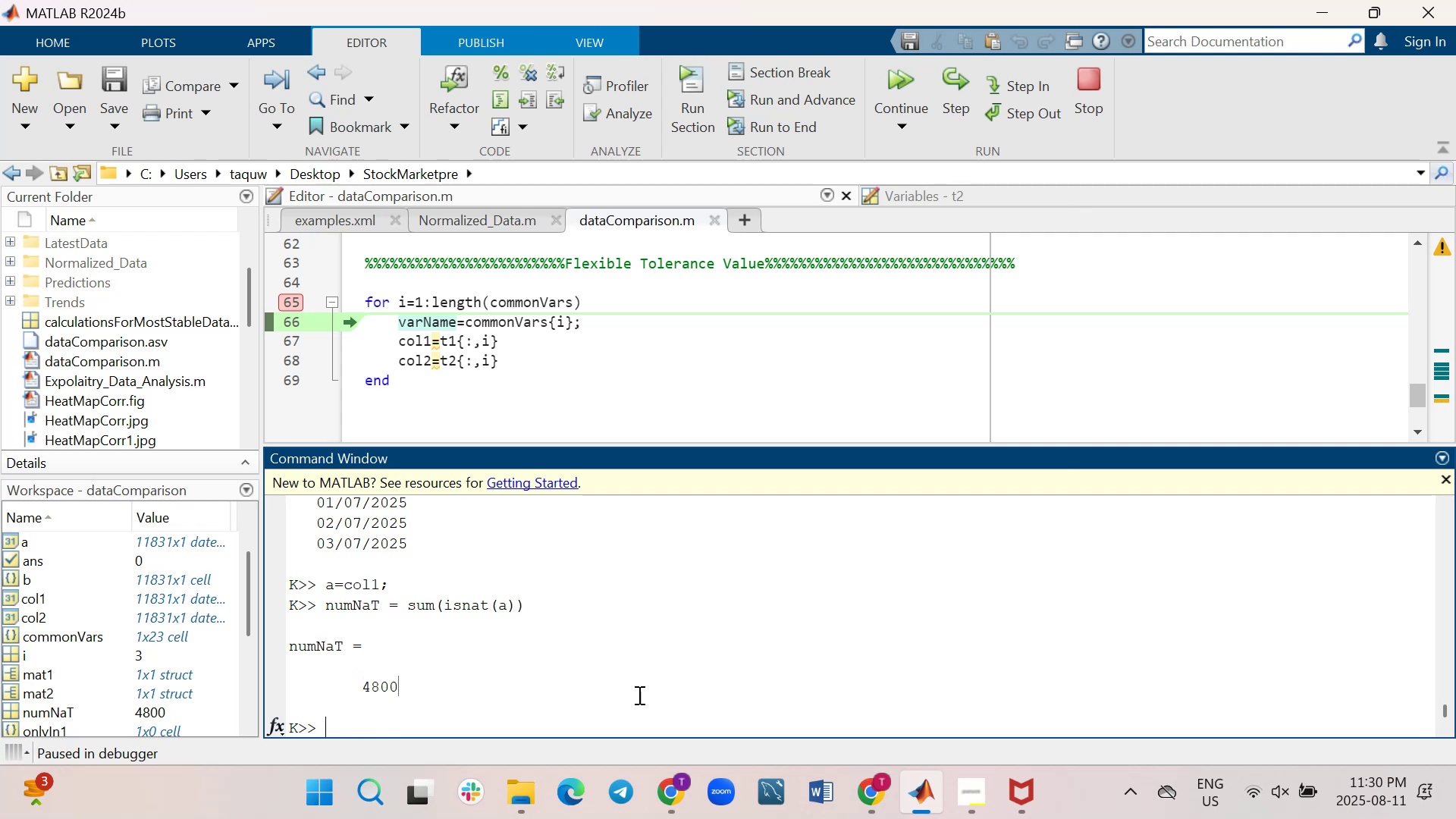 
key(ArrowUp)
 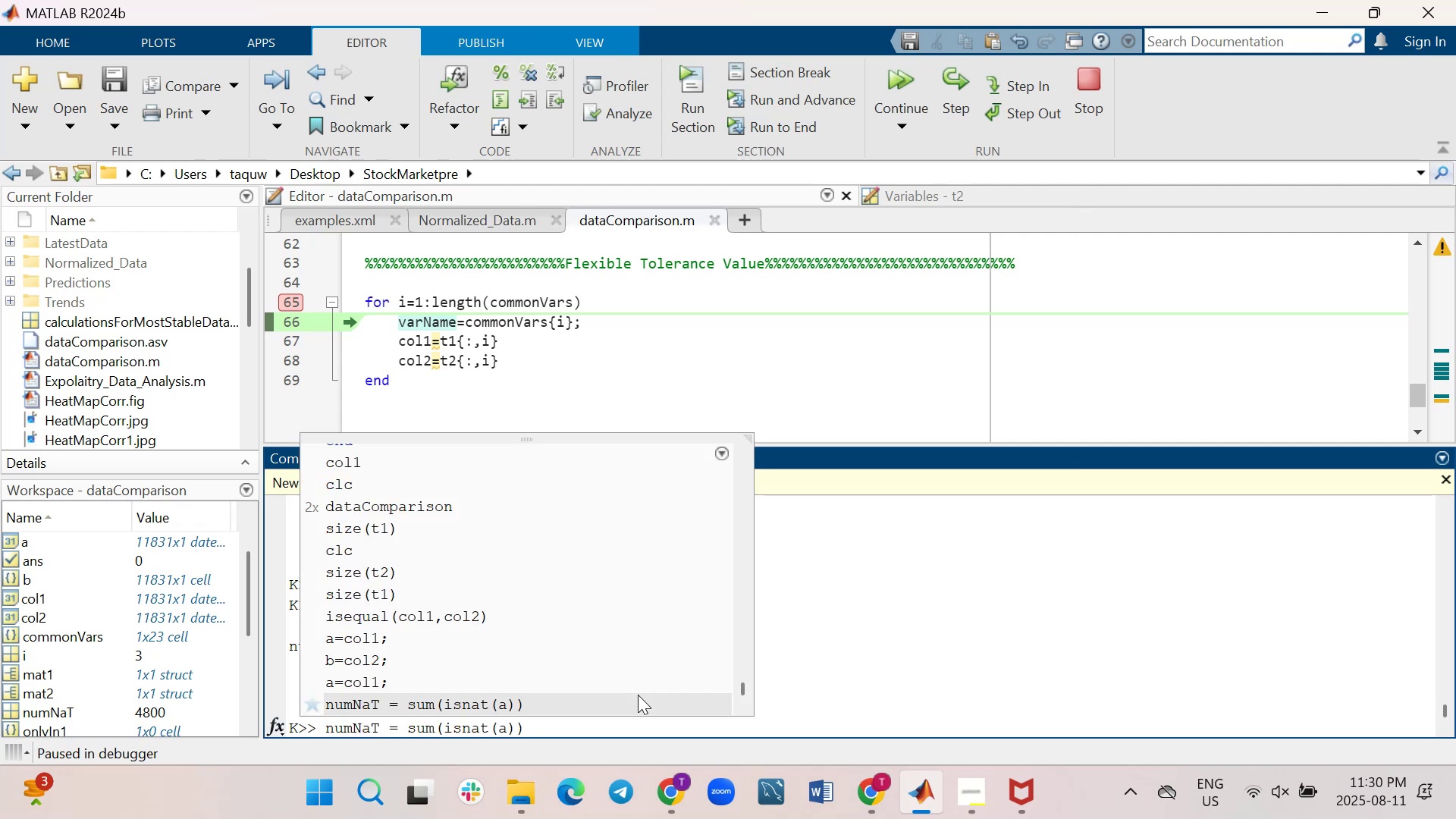 
key(ArrowLeft)
 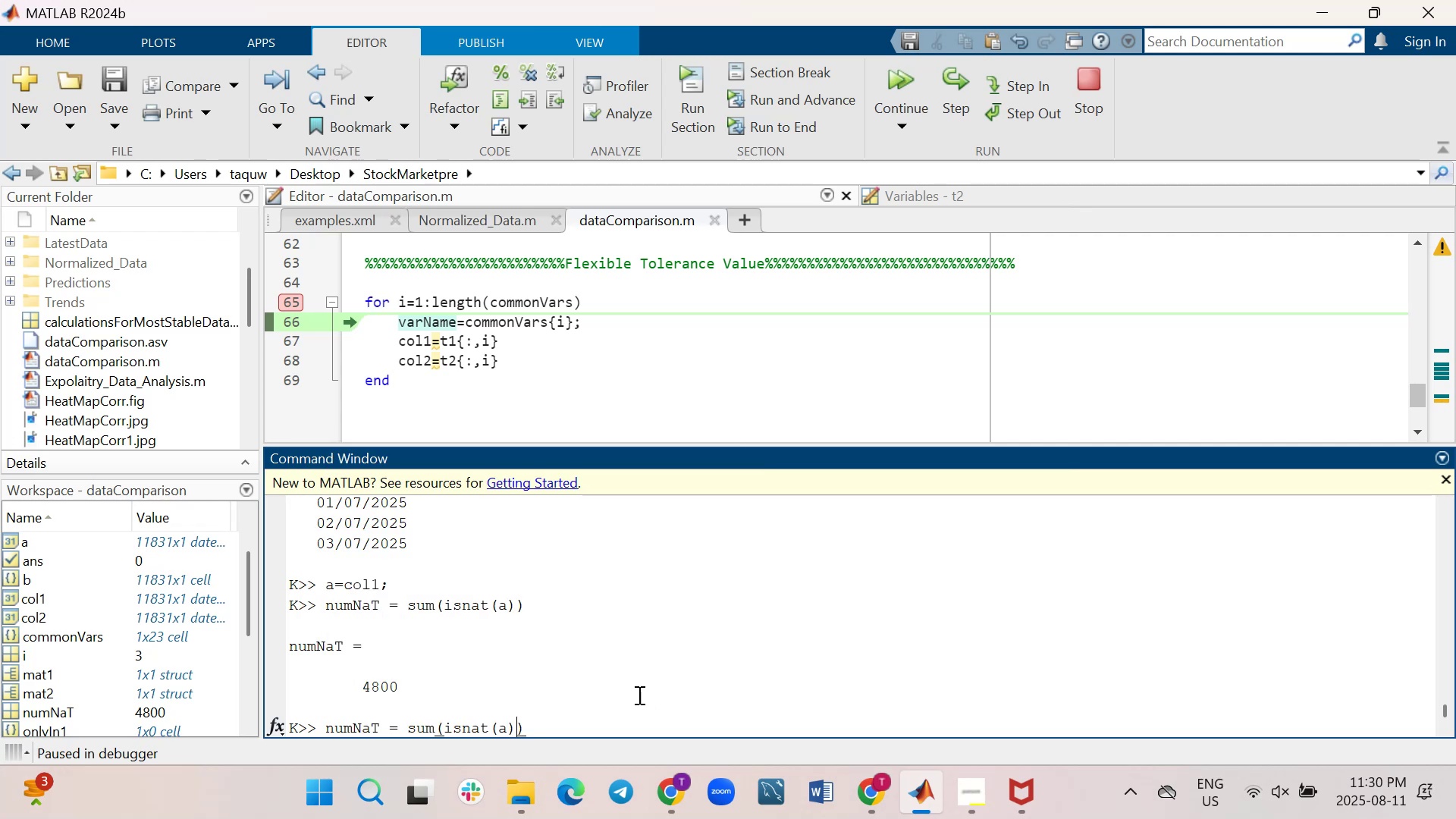 
key(ArrowLeft)
 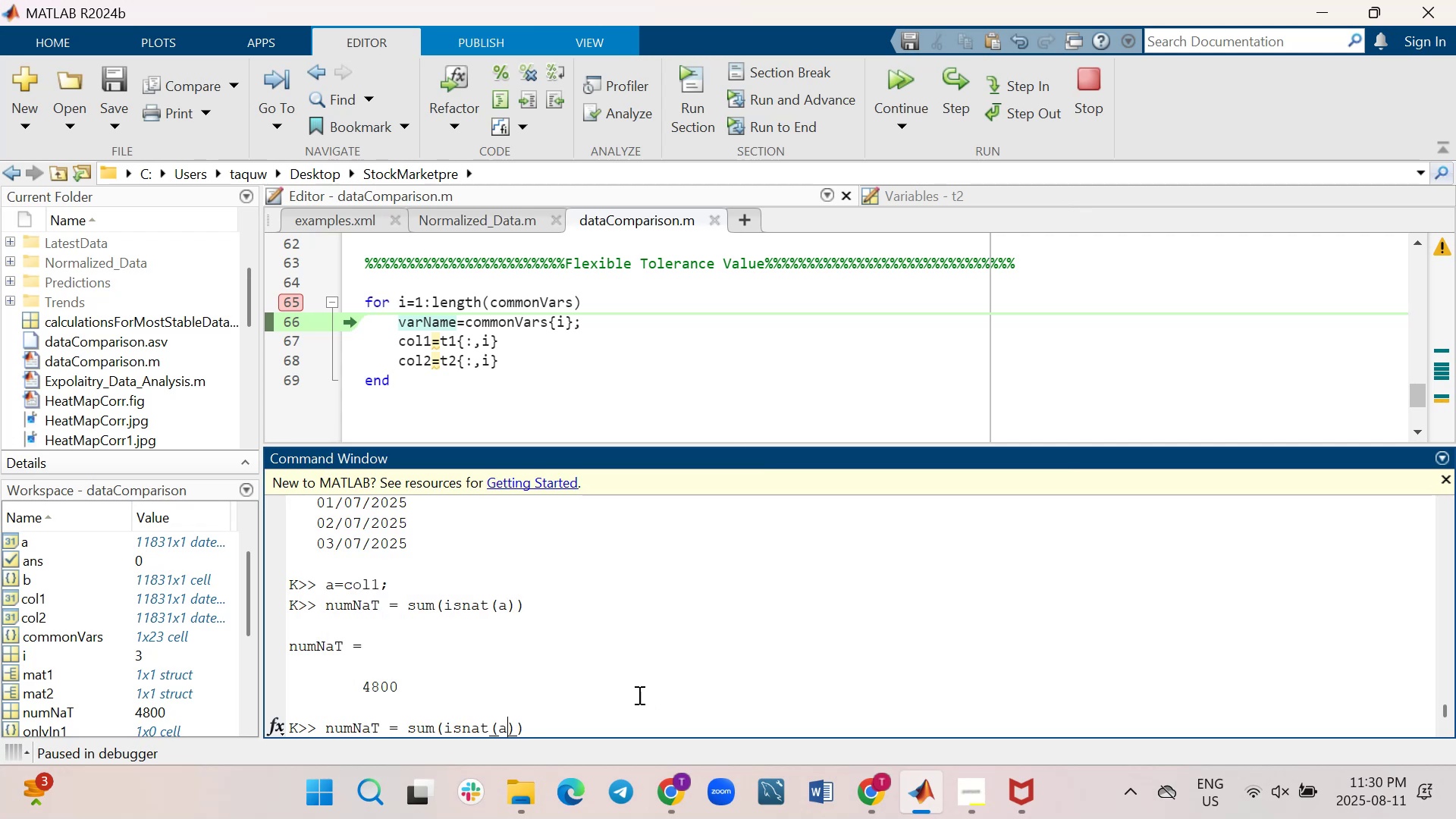 
key(ArrowLeft)
 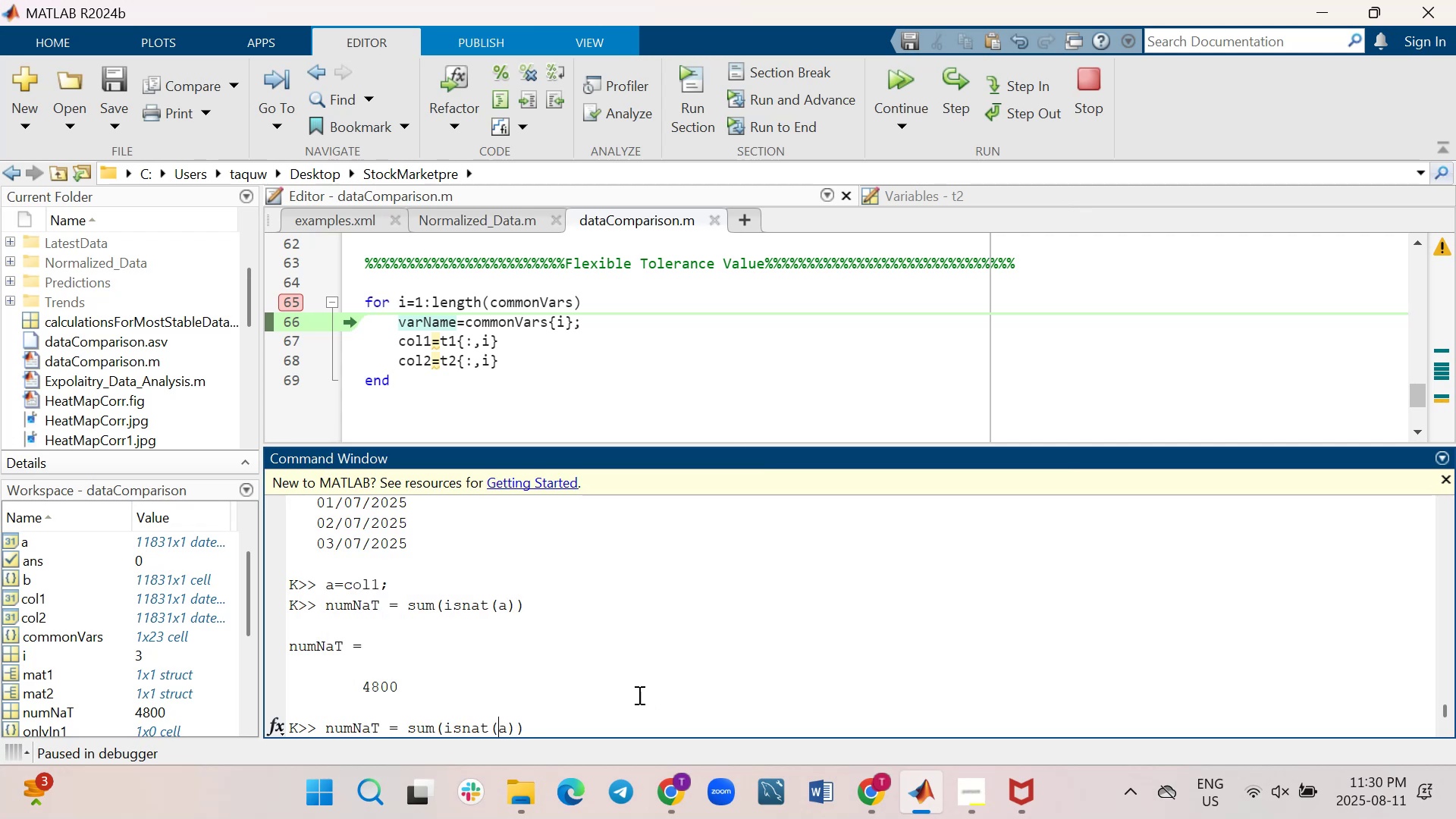 
key(ArrowLeft)
 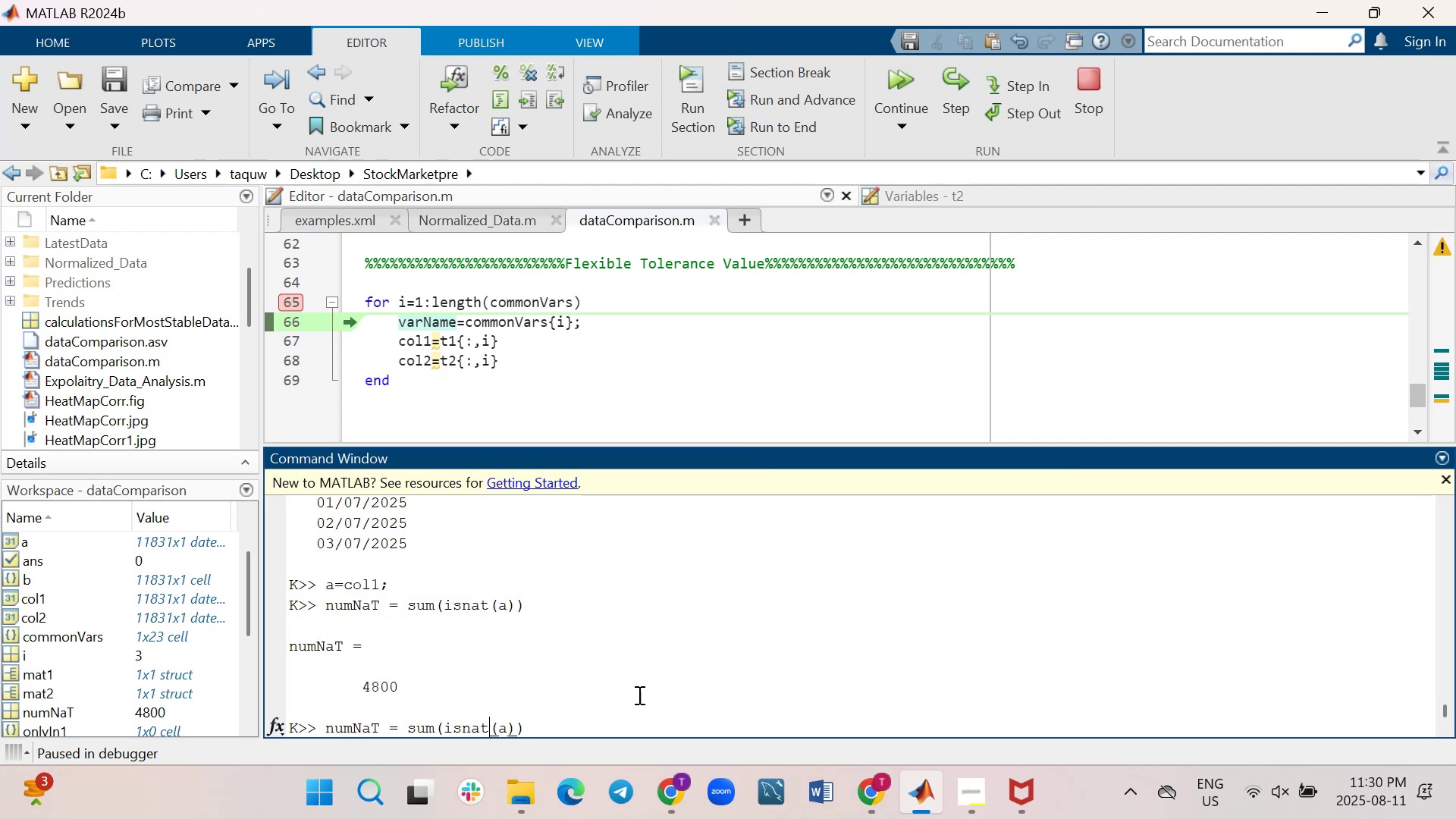 
key(ArrowLeft)
 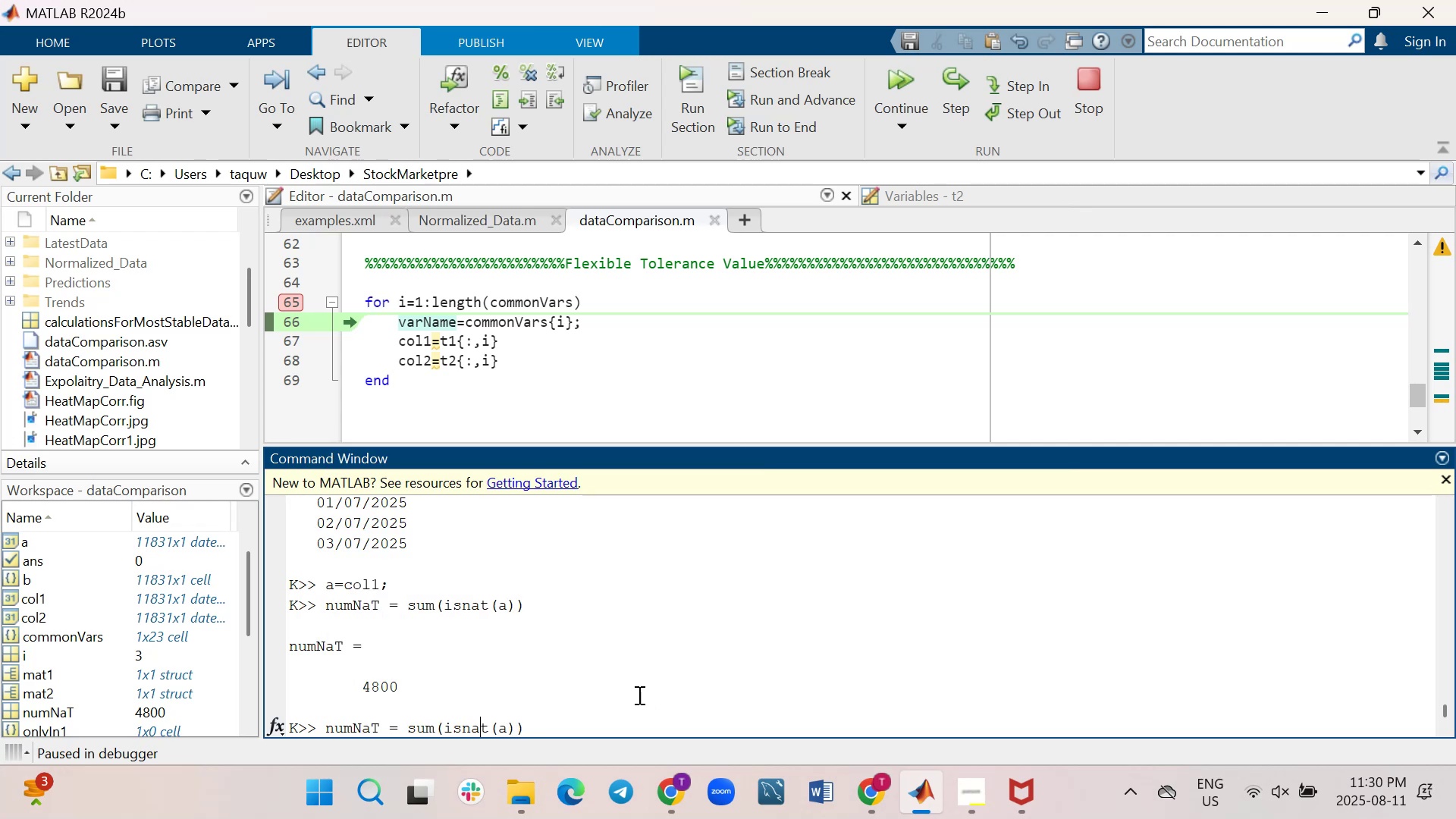 
key(ArrowLeft)
 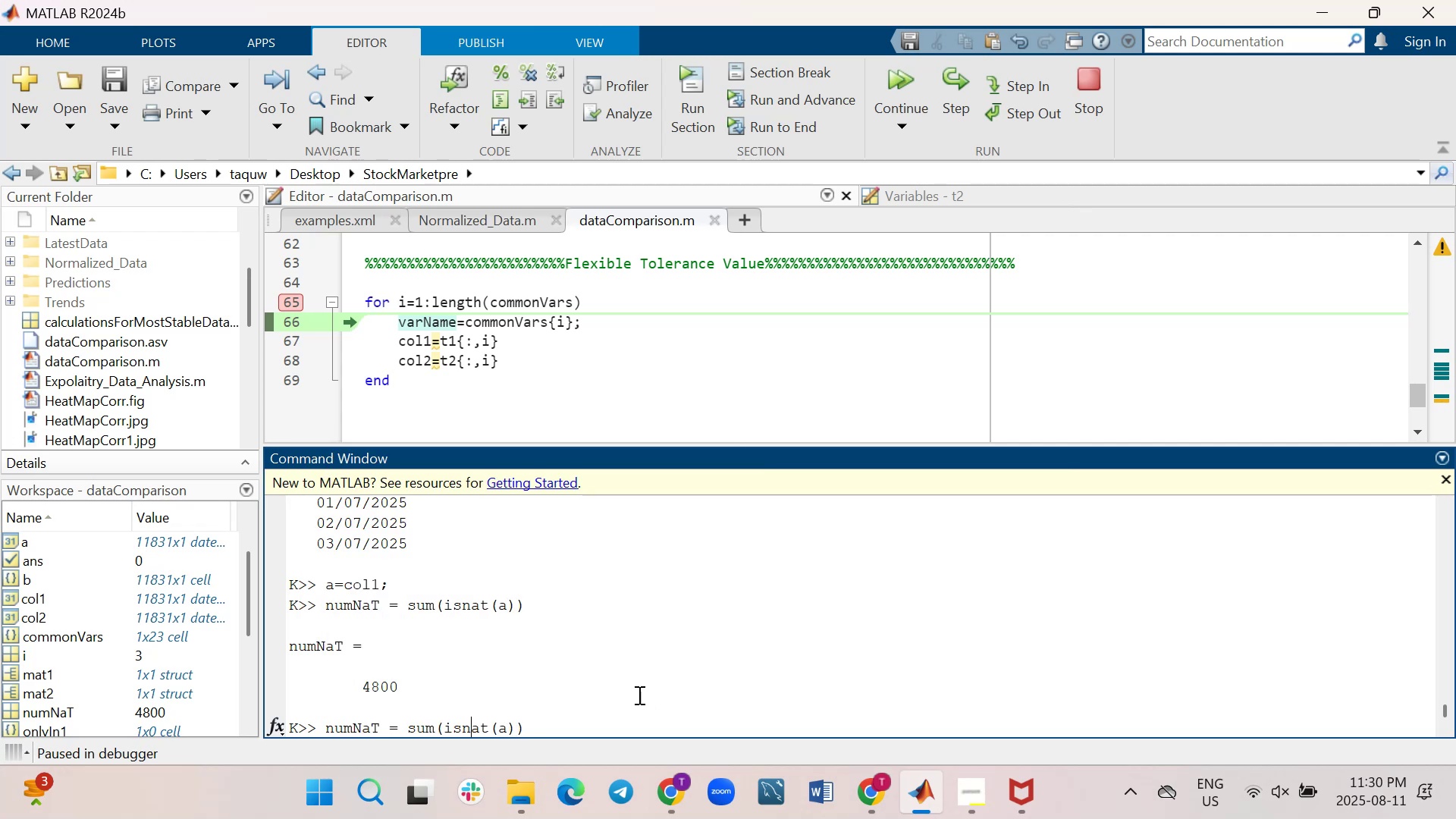 
key(ArrowLeft)
 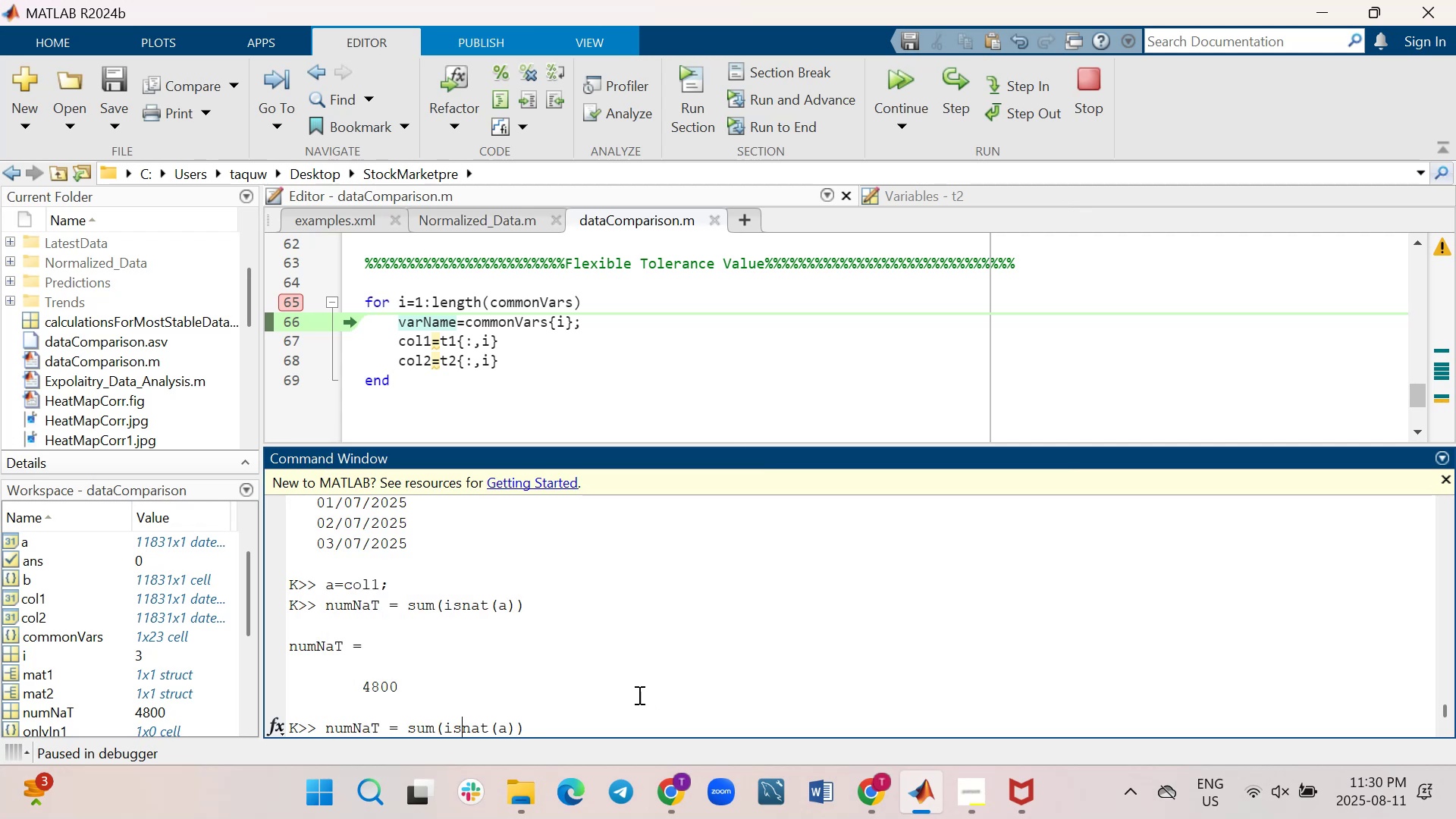 
key(ArrowLeft)
 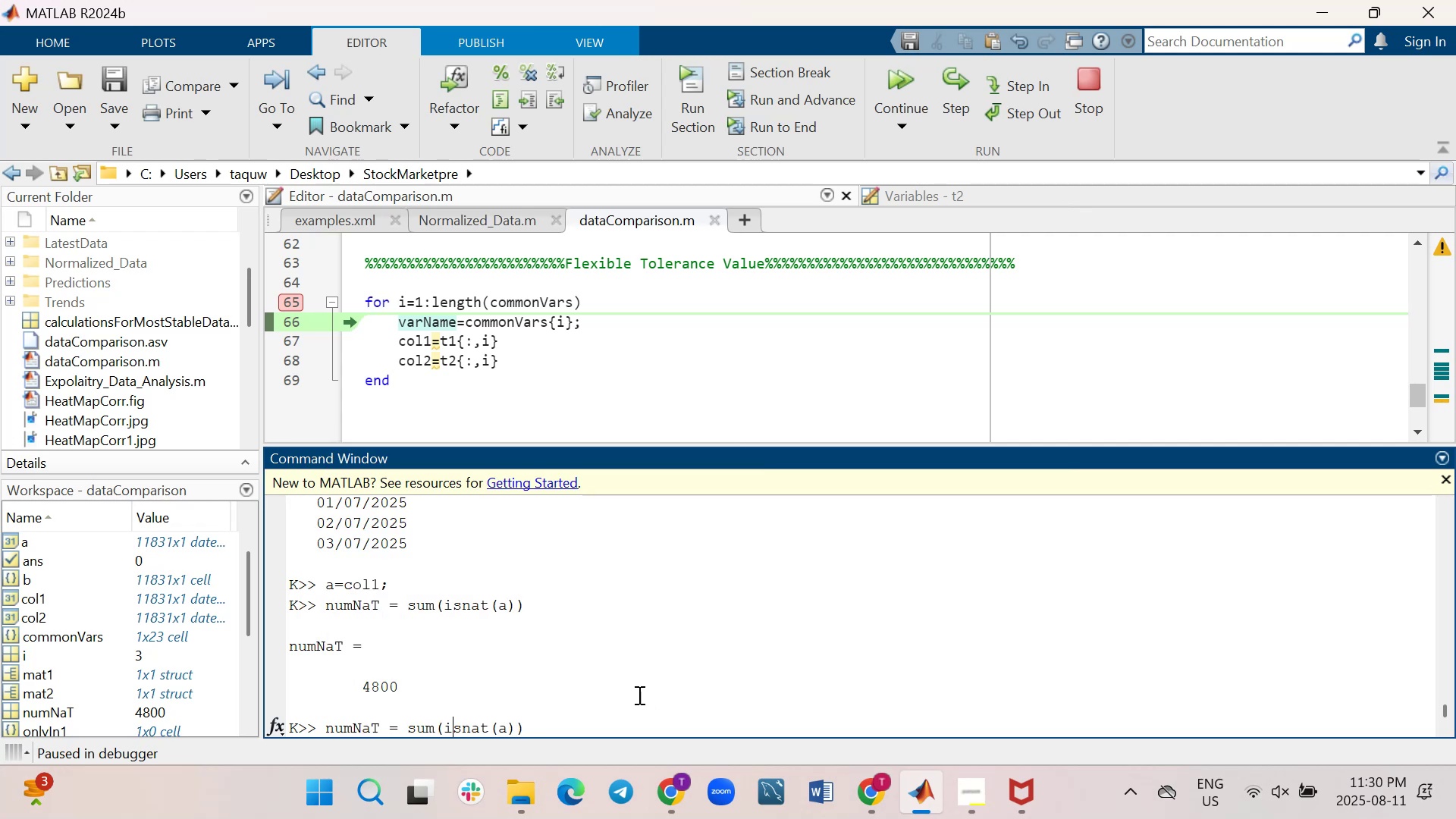 
key(ArrowLeft)
 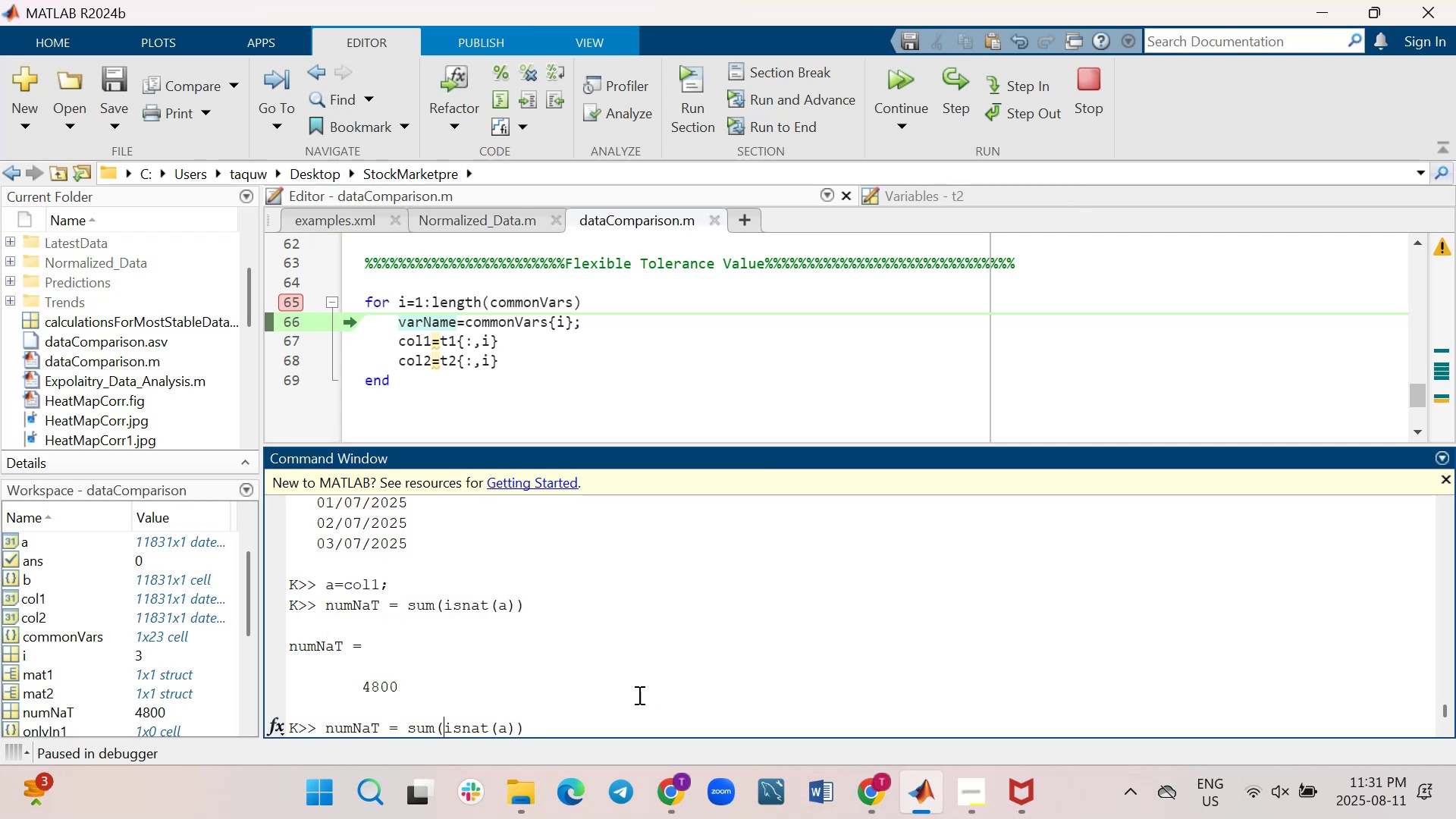 
key(ArrowLeft)
 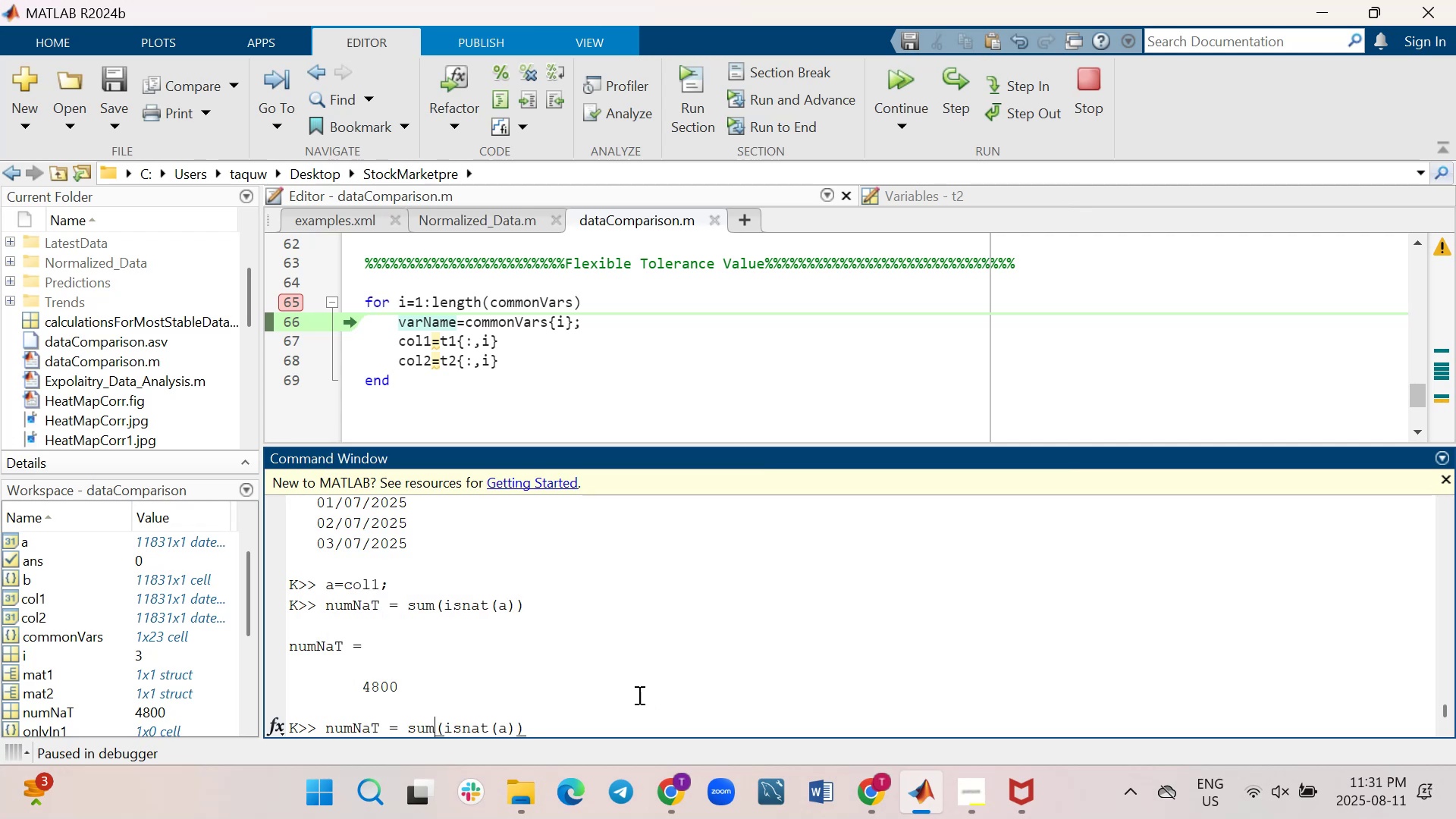 
key(ArrowLeft)
 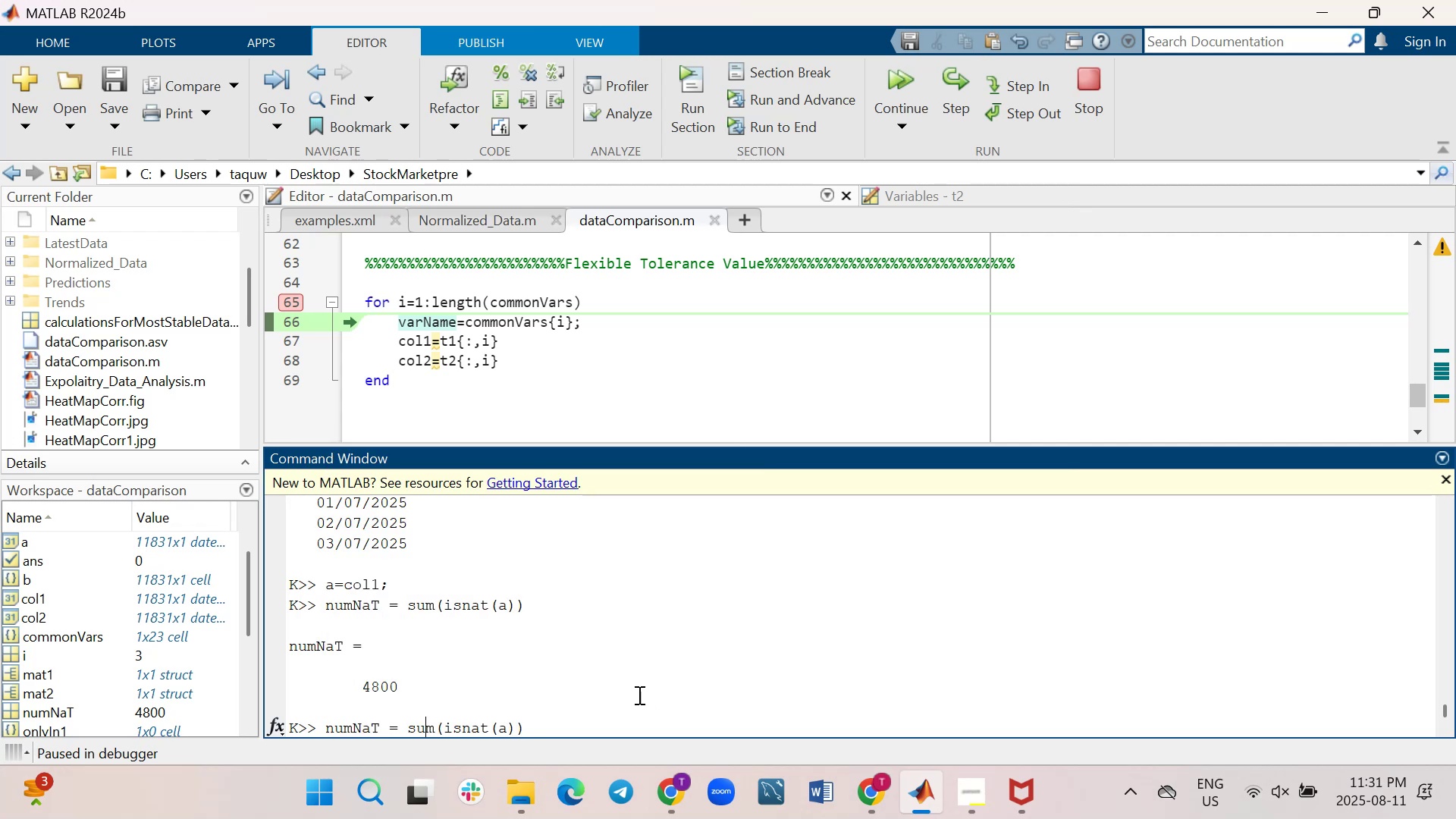 
key(ArrowLeft)
 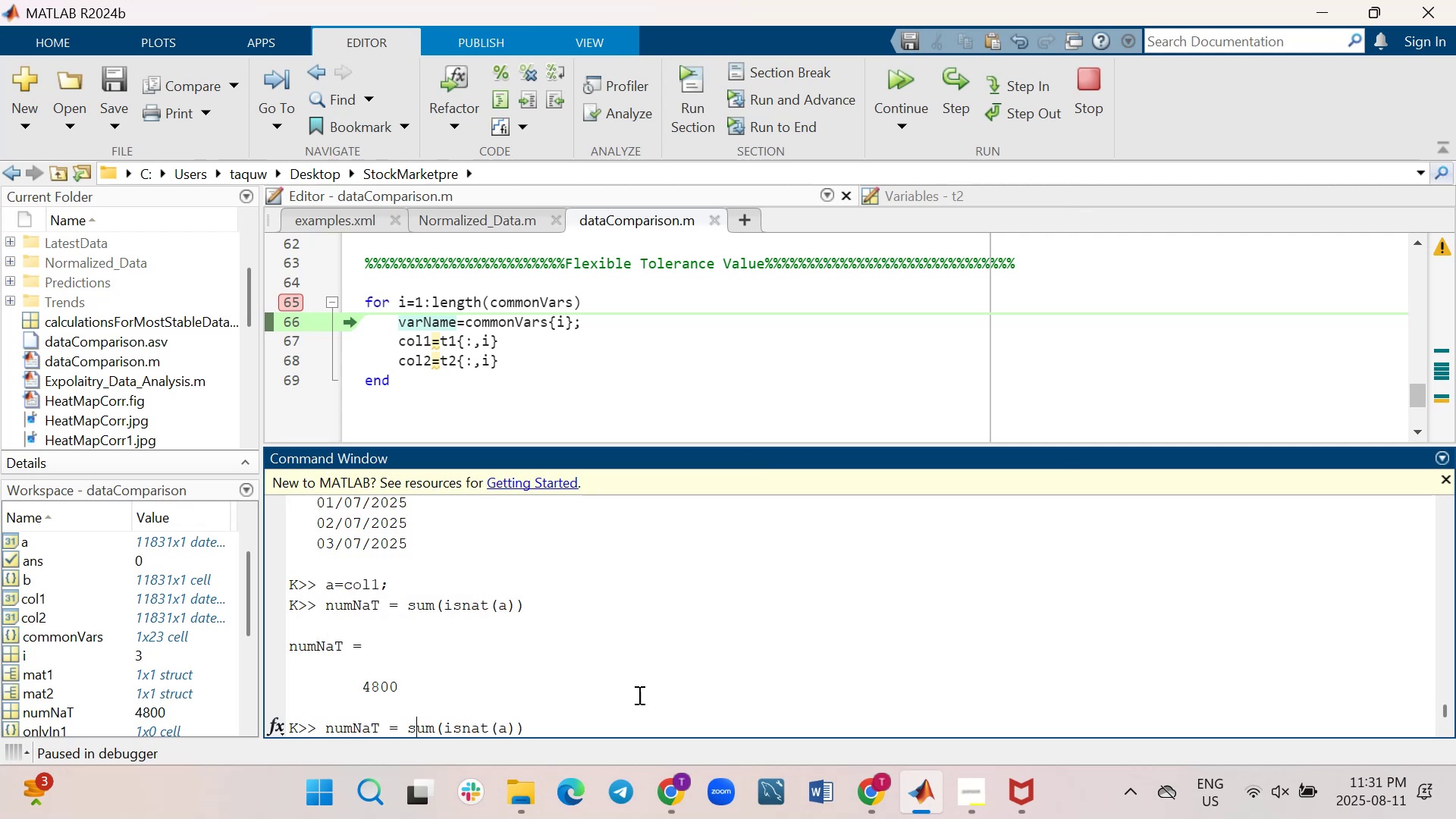 
key(ArrowLeft)
 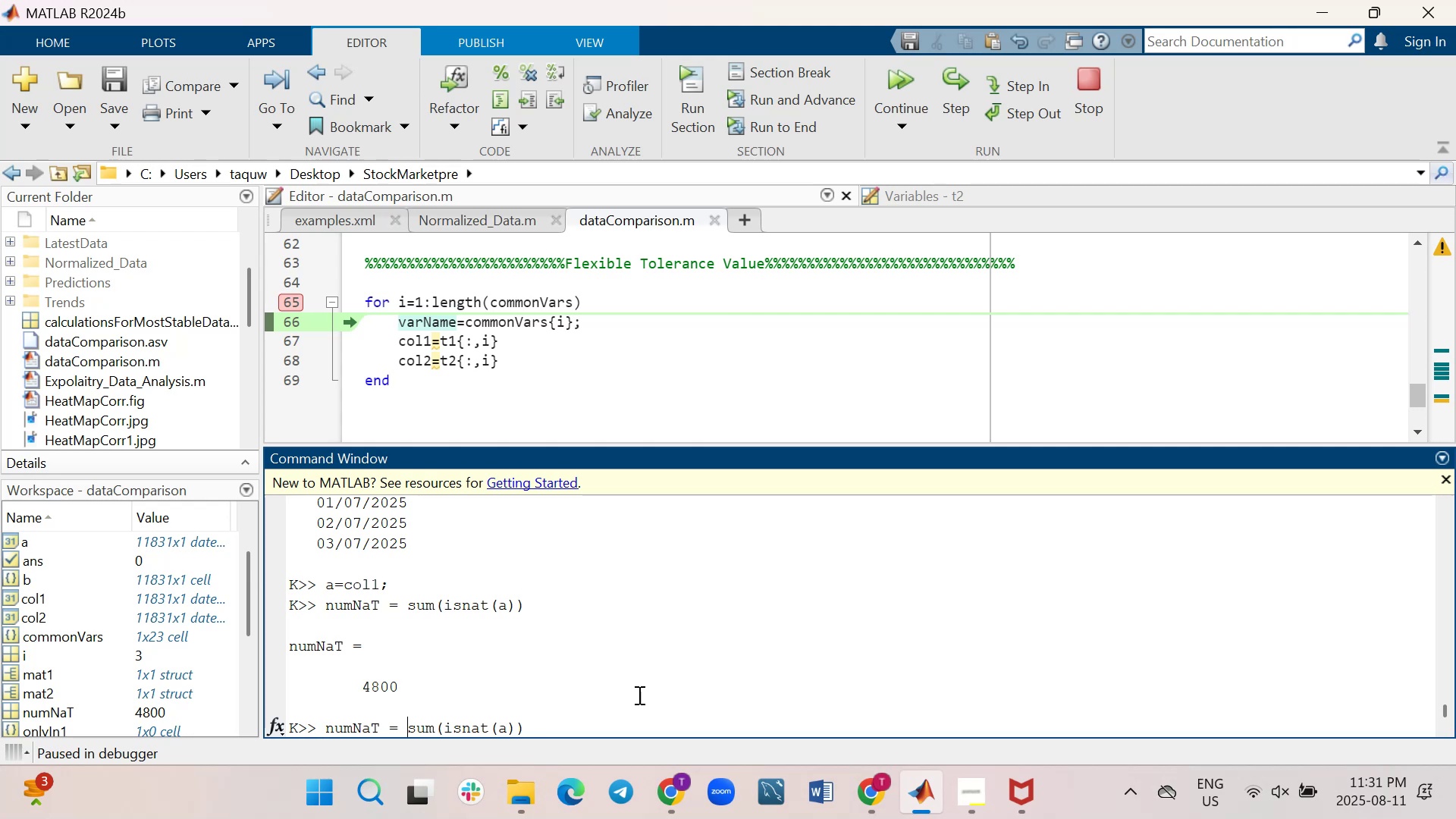 
key(ArrowLeft)
 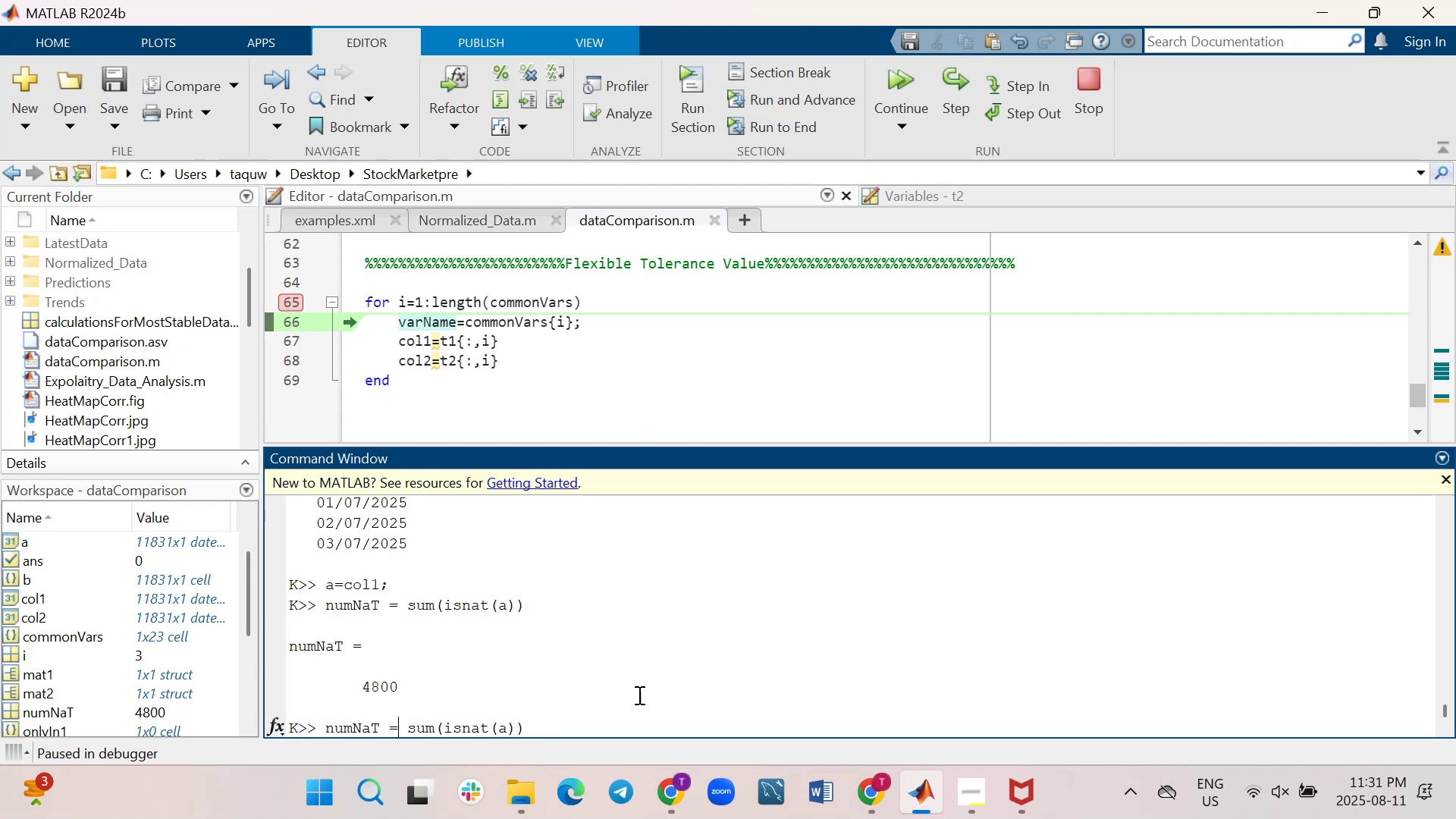 
key(ArrowLeft)
 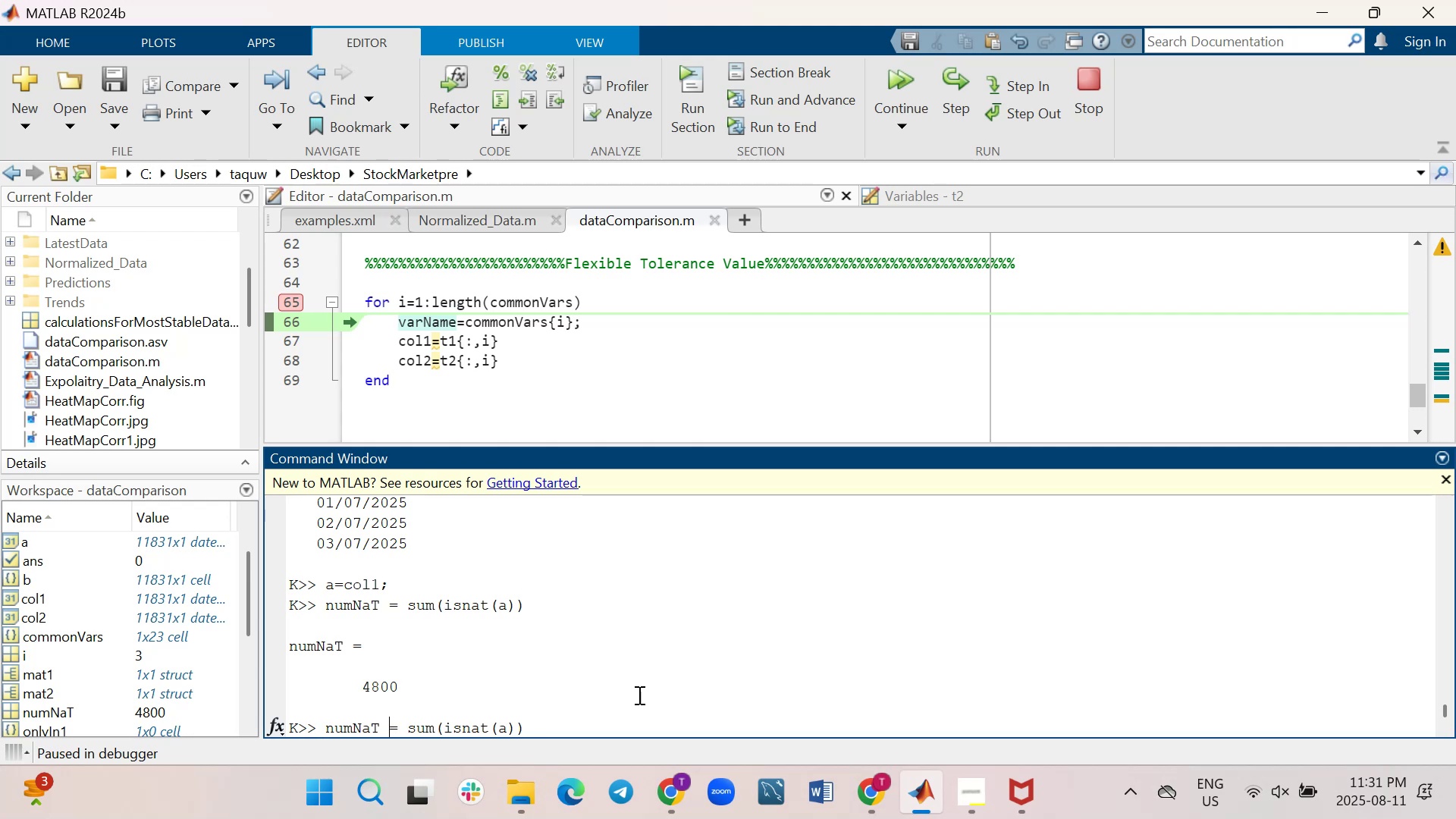 
key(ArrowLeft)
 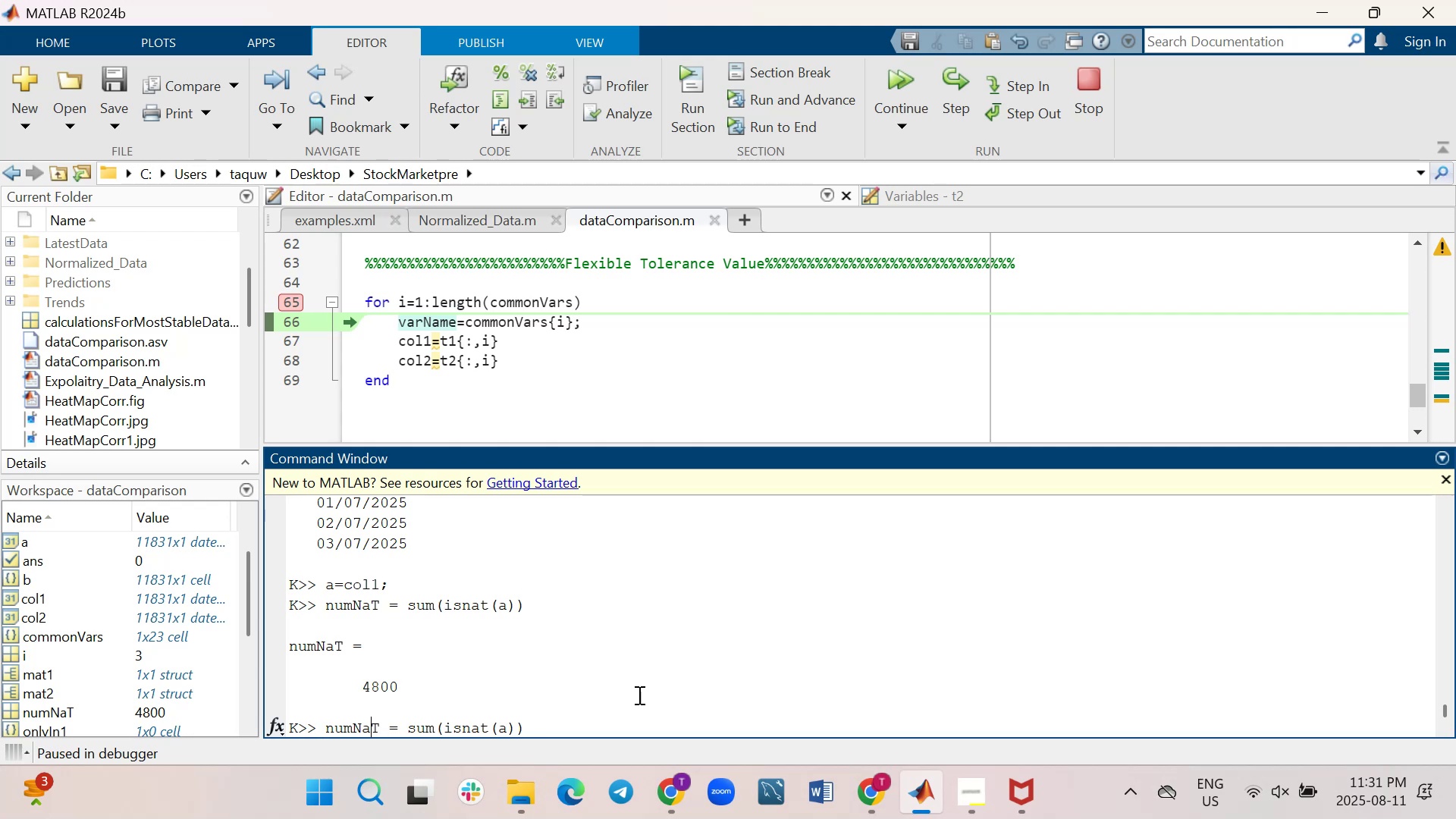 
key(ArrowLeft)
 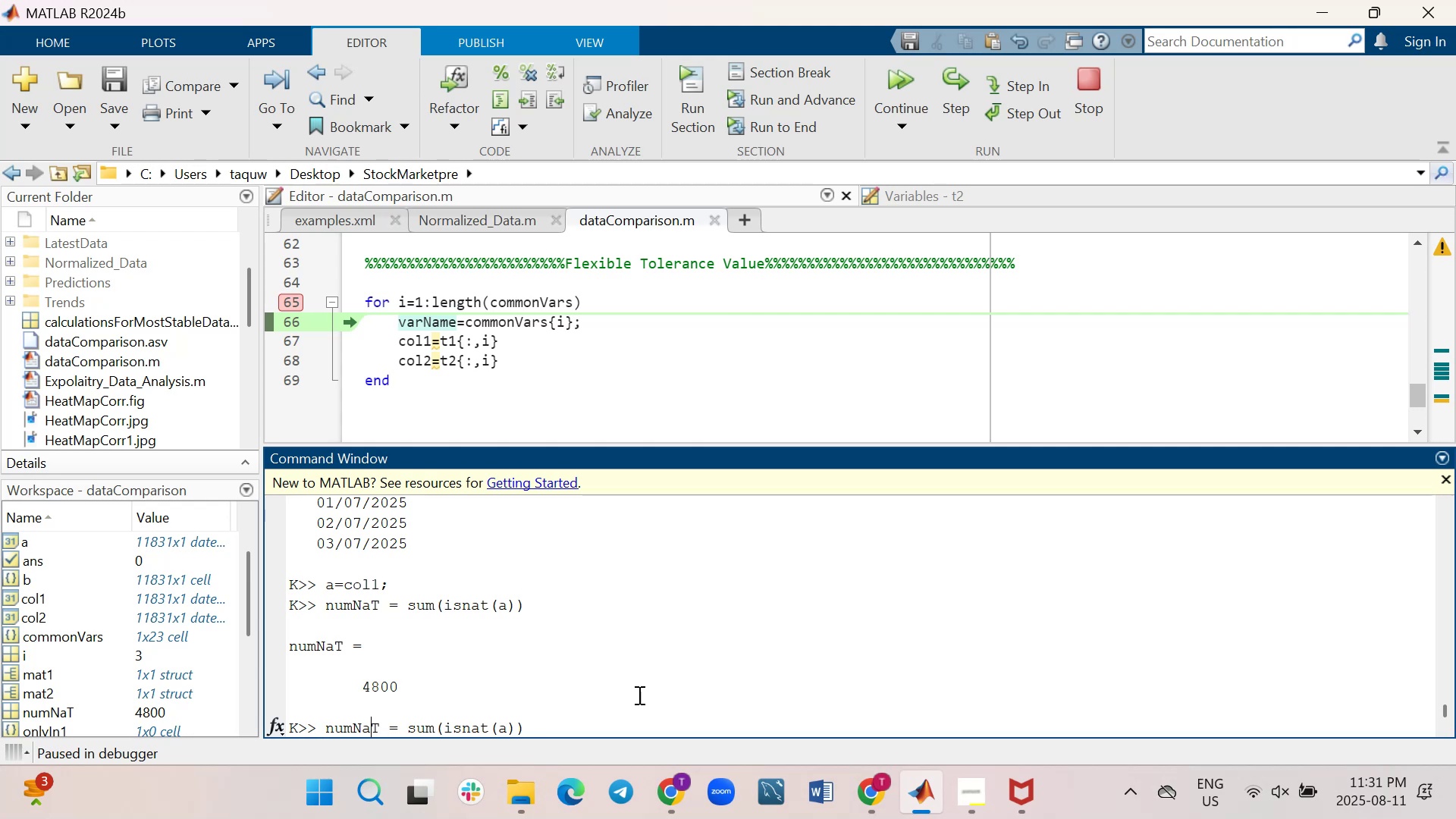 
key(ArrowLeft)
 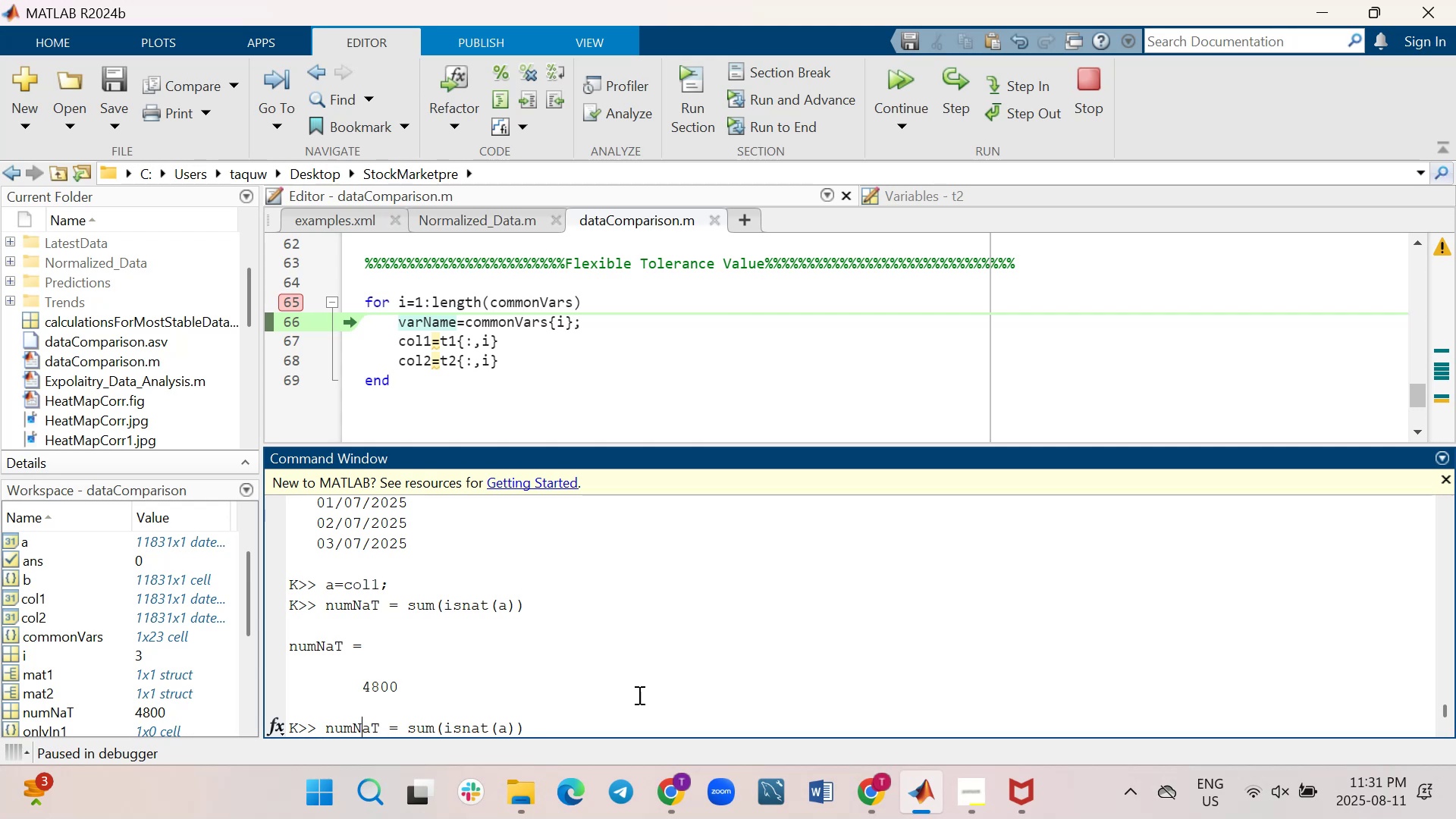 
key(ArrowLeft)
 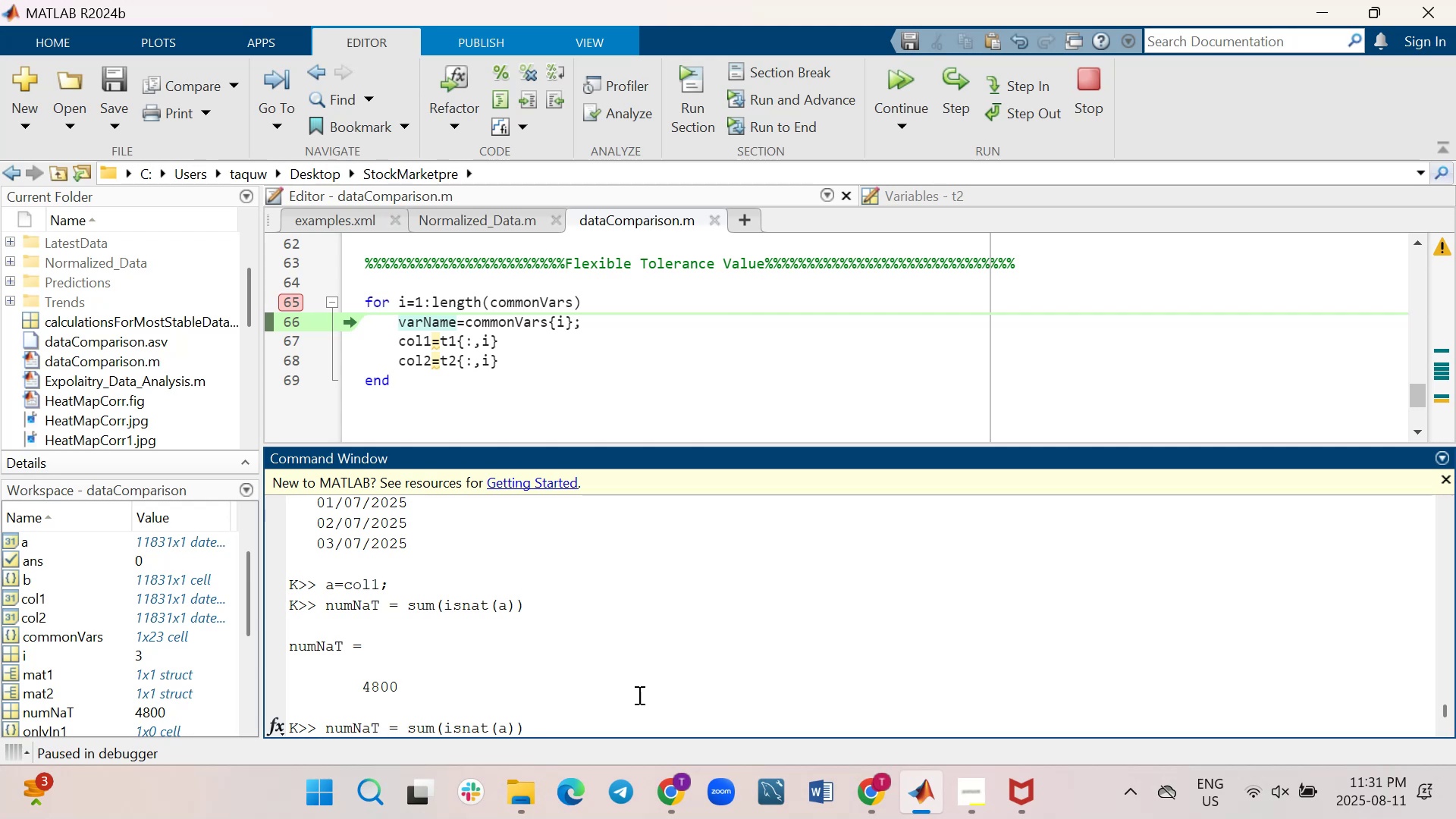 
key(ArrowLeft)
 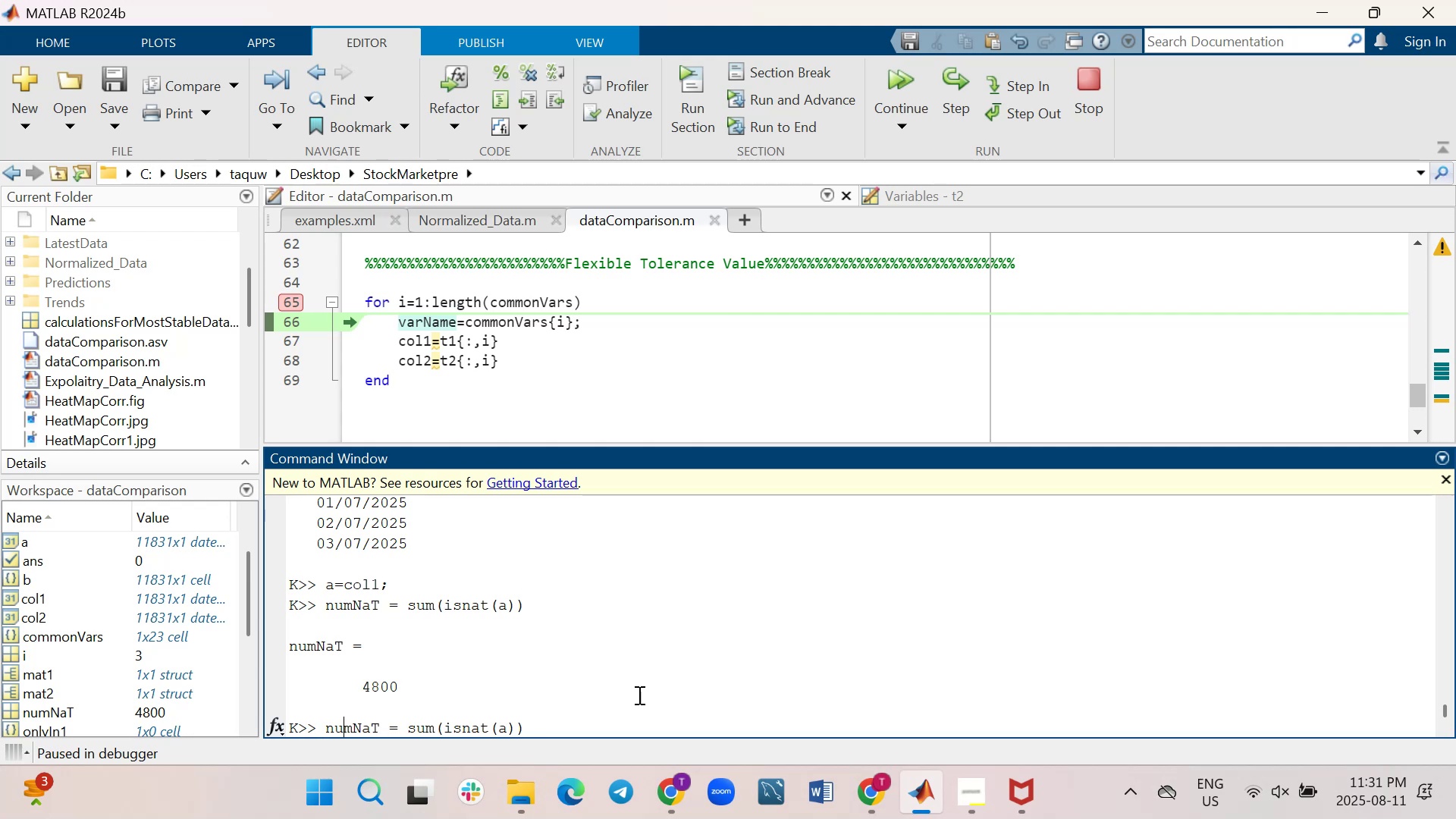 
key(ArrowLeft)
 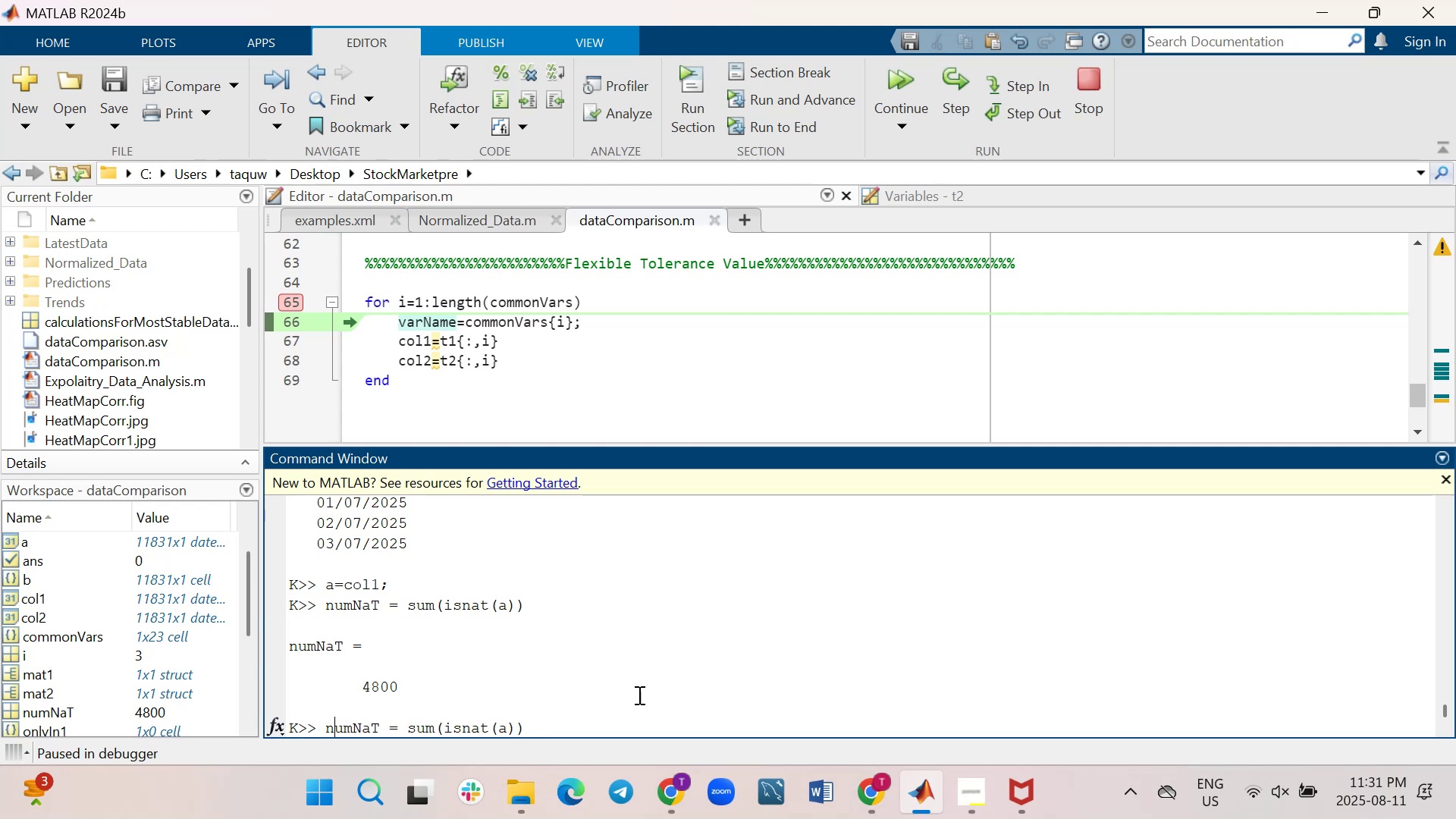 
key(ArrowRight)
 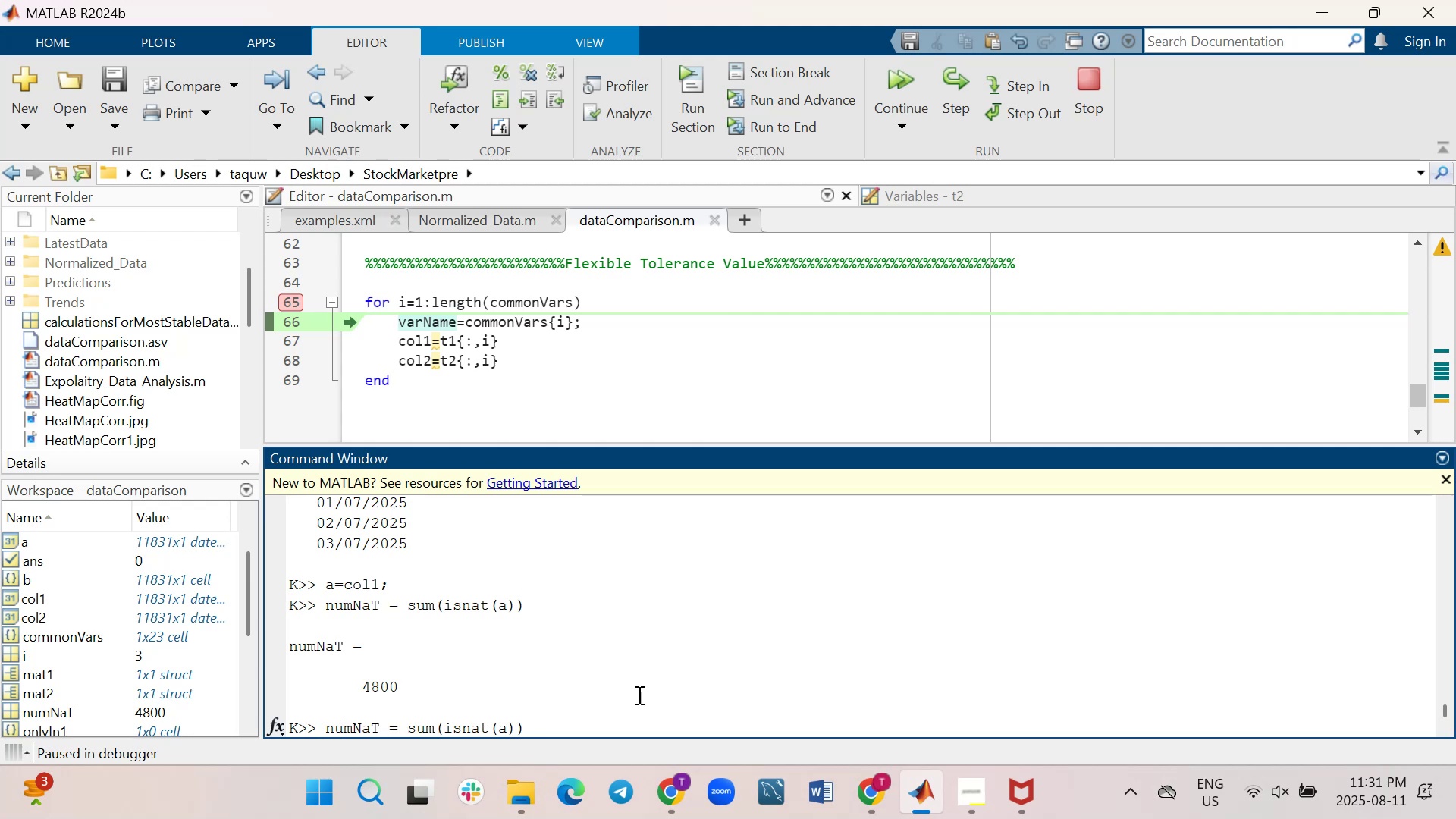 
key(ArrowRight)
 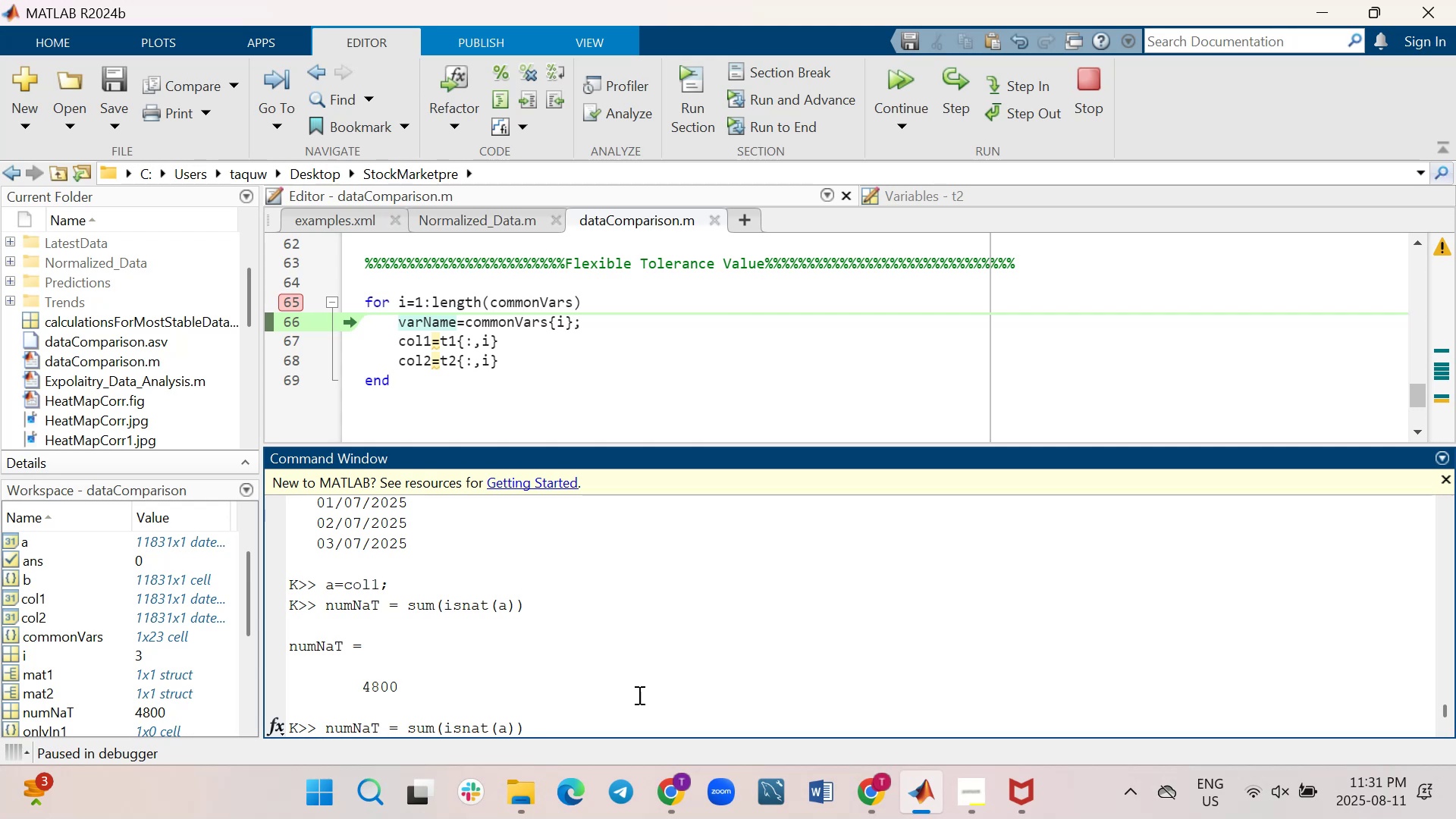 
key(Backspace)
key(Backspace)
type(ot)
 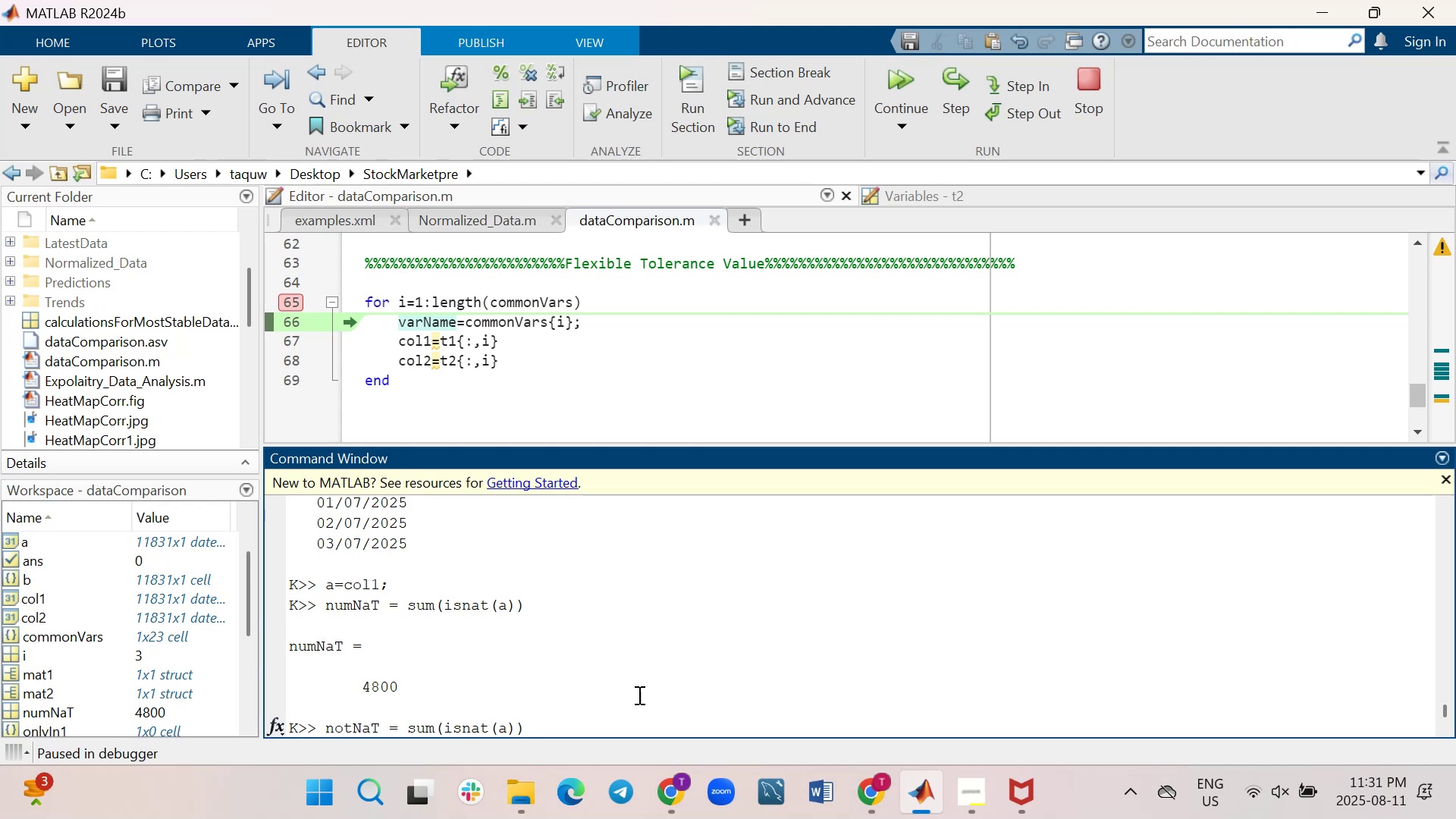 
key(ArrowRight)
 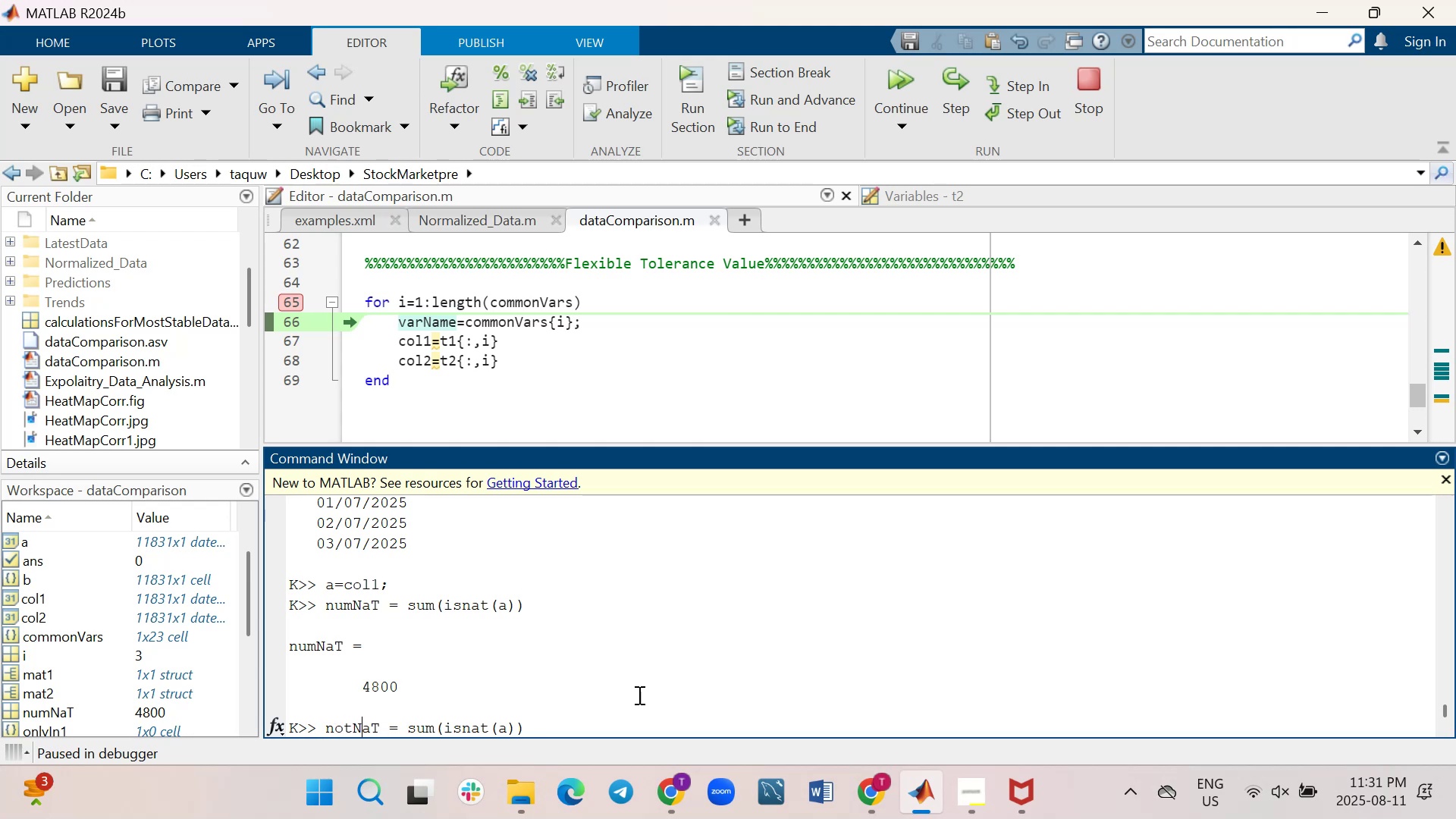 
key(ArrowRight)
 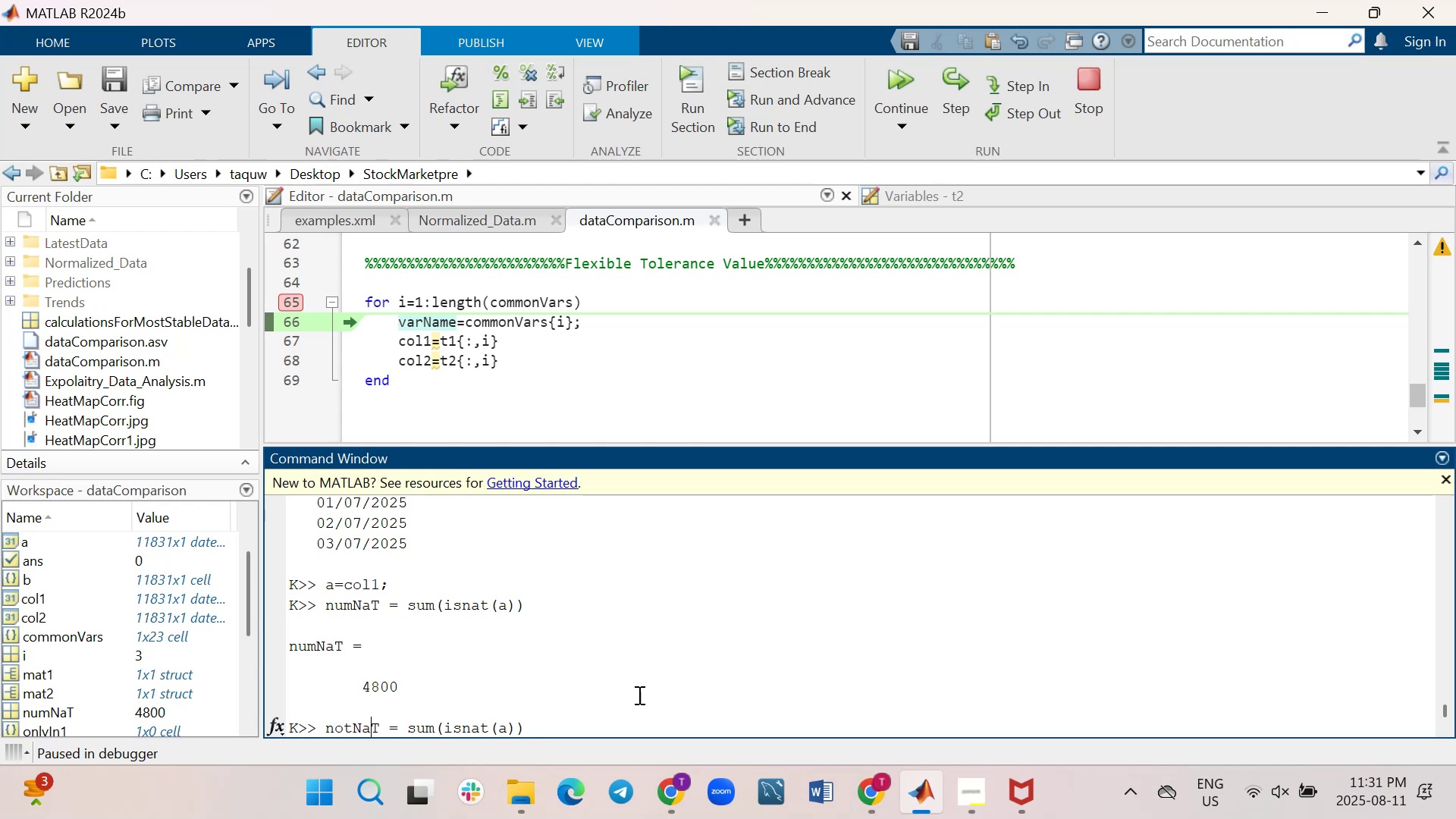 
key(ArrowRight)
 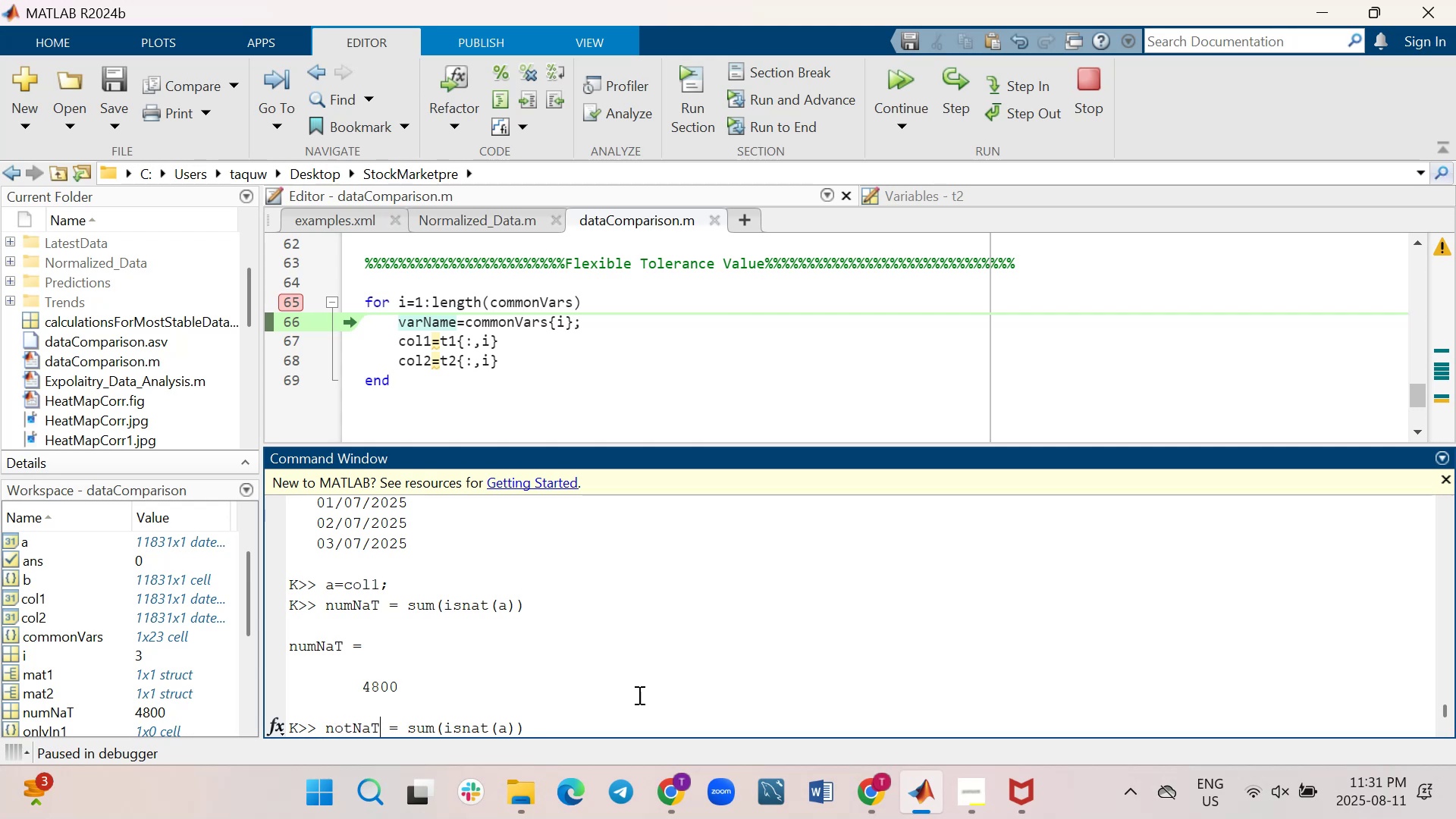 
key(ArrowRight)
 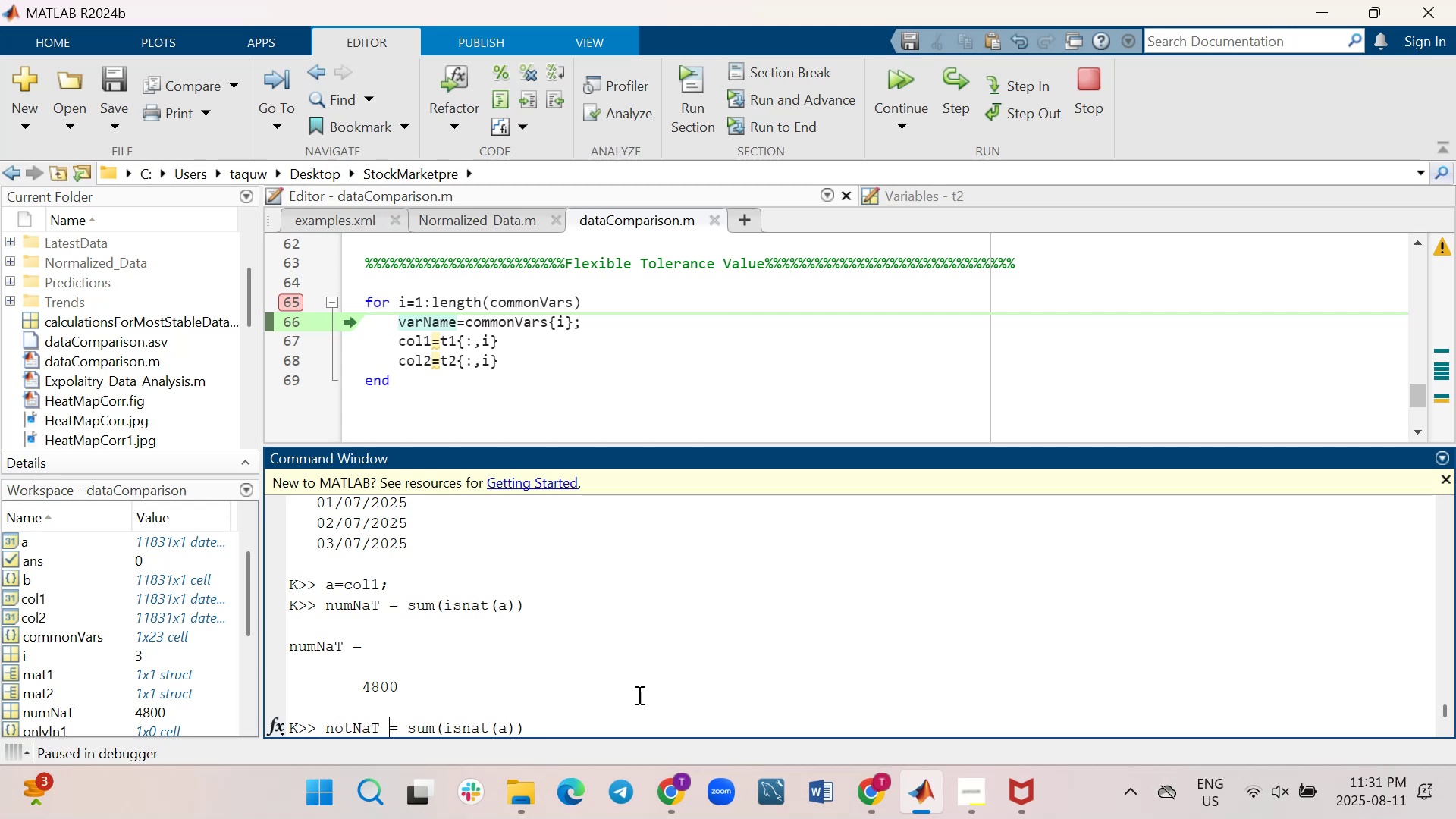 
key(ArrowRight)
 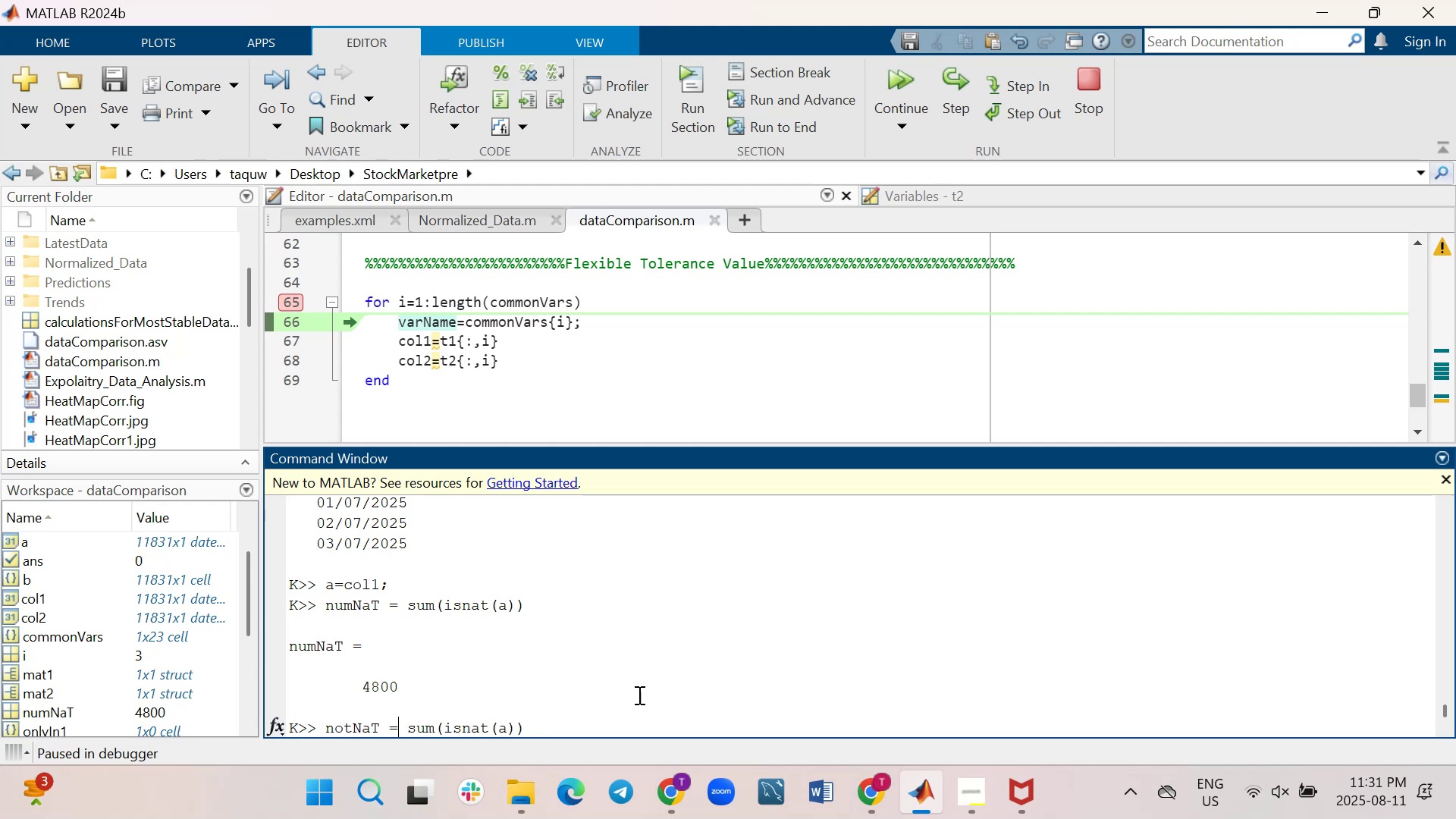 
key(ArrowRight)
 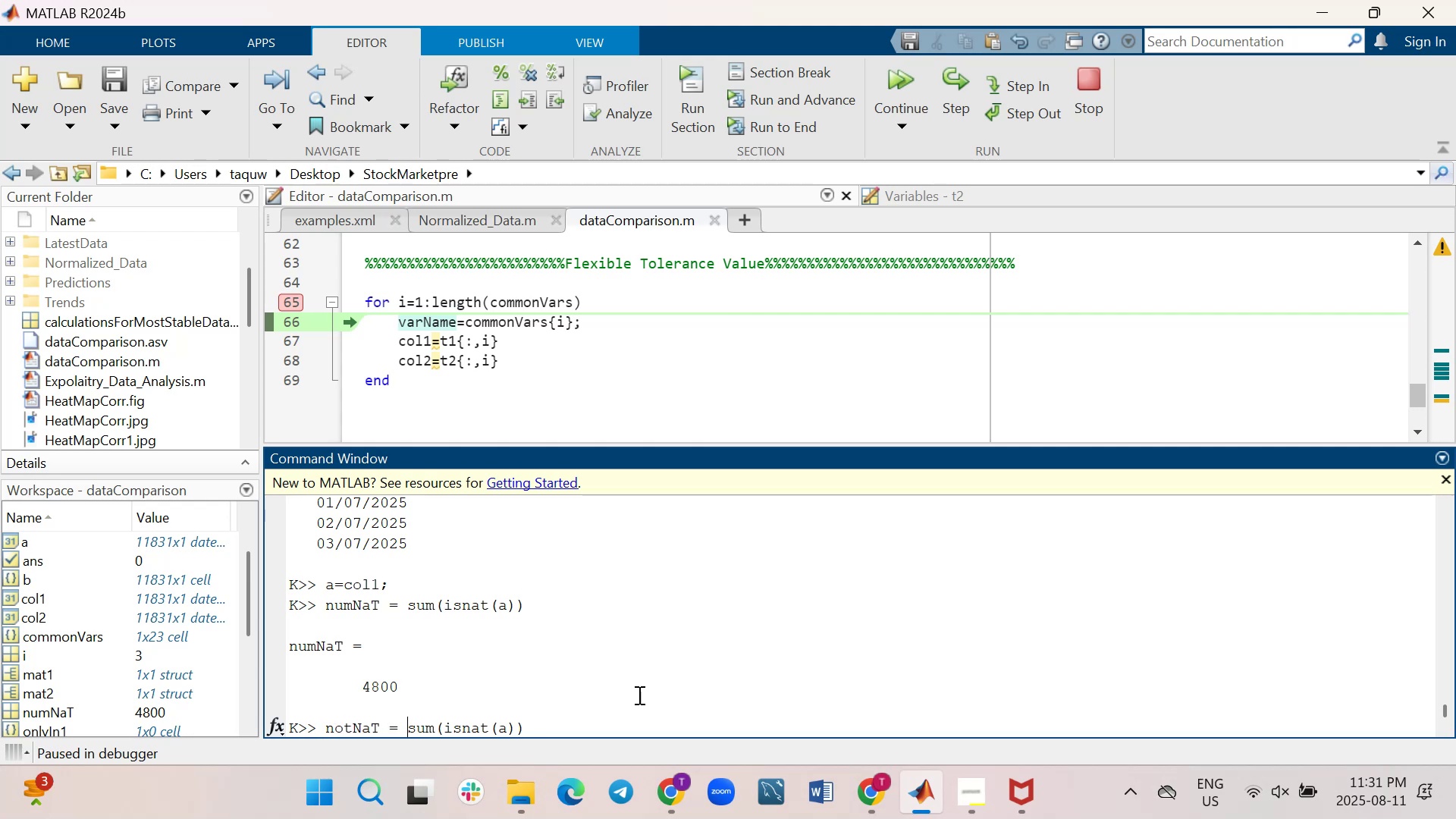 
key(ArrowRight)
 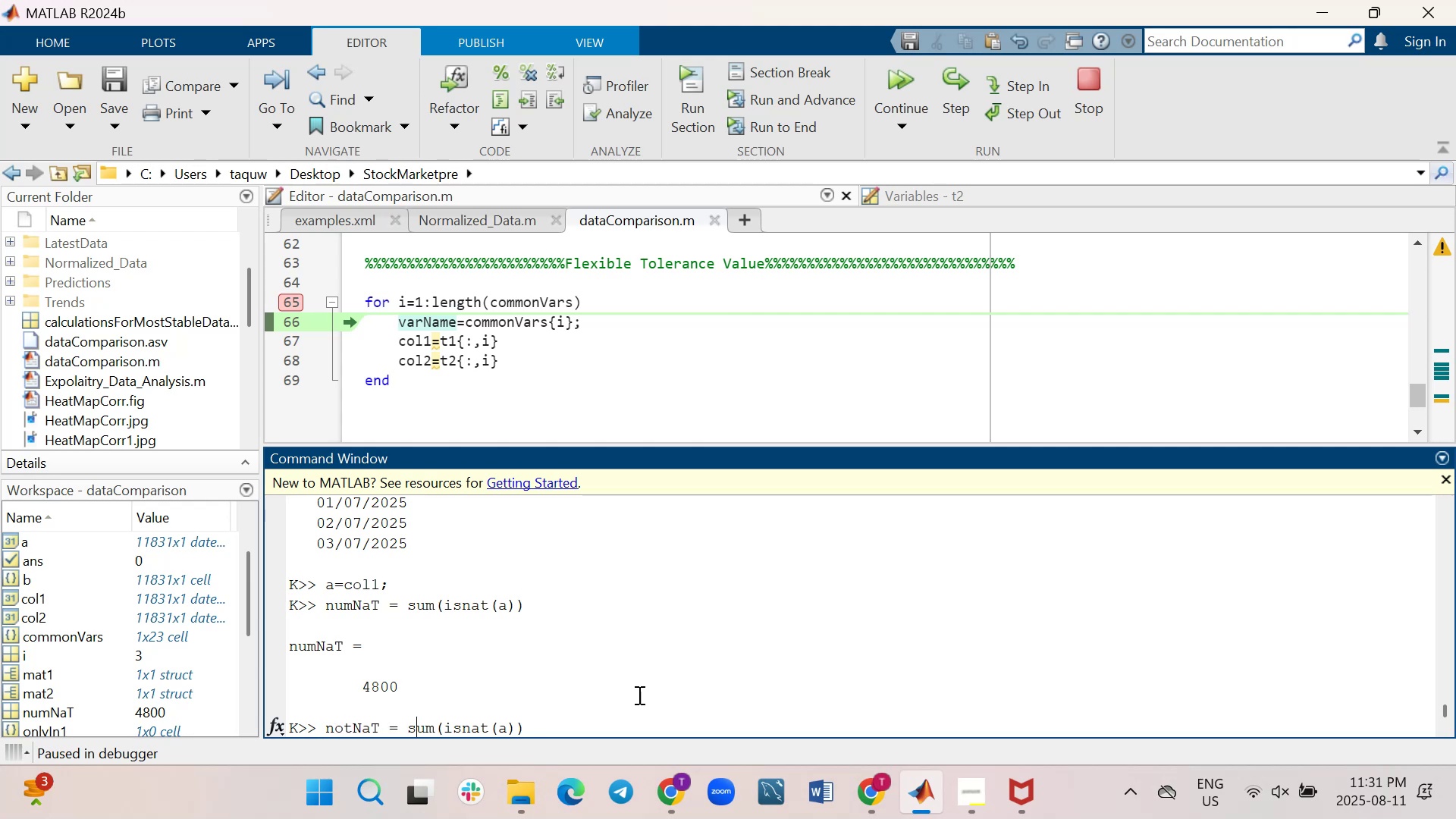 
key(ArrowRight)
 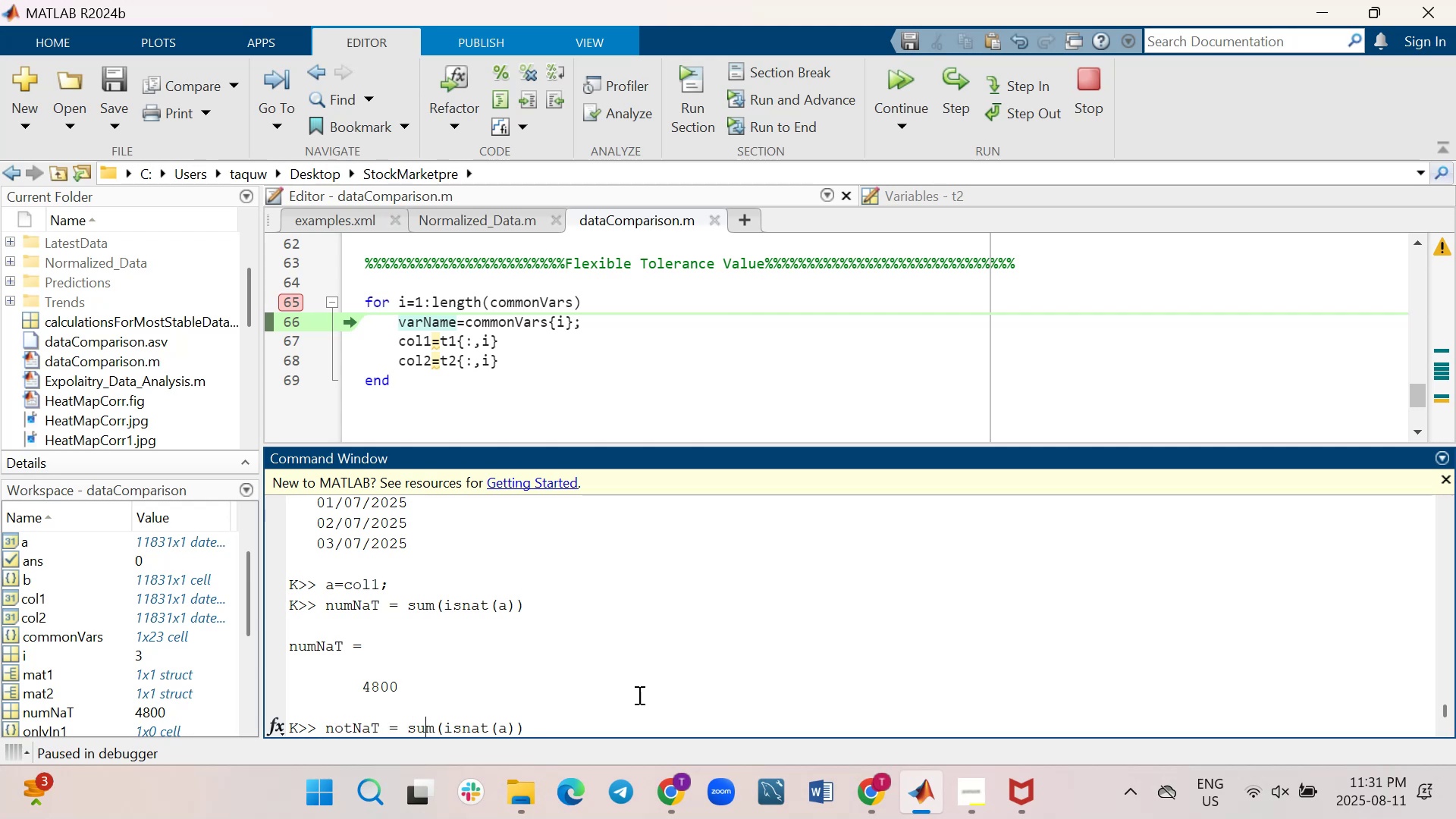 
key(ArrowRight)
 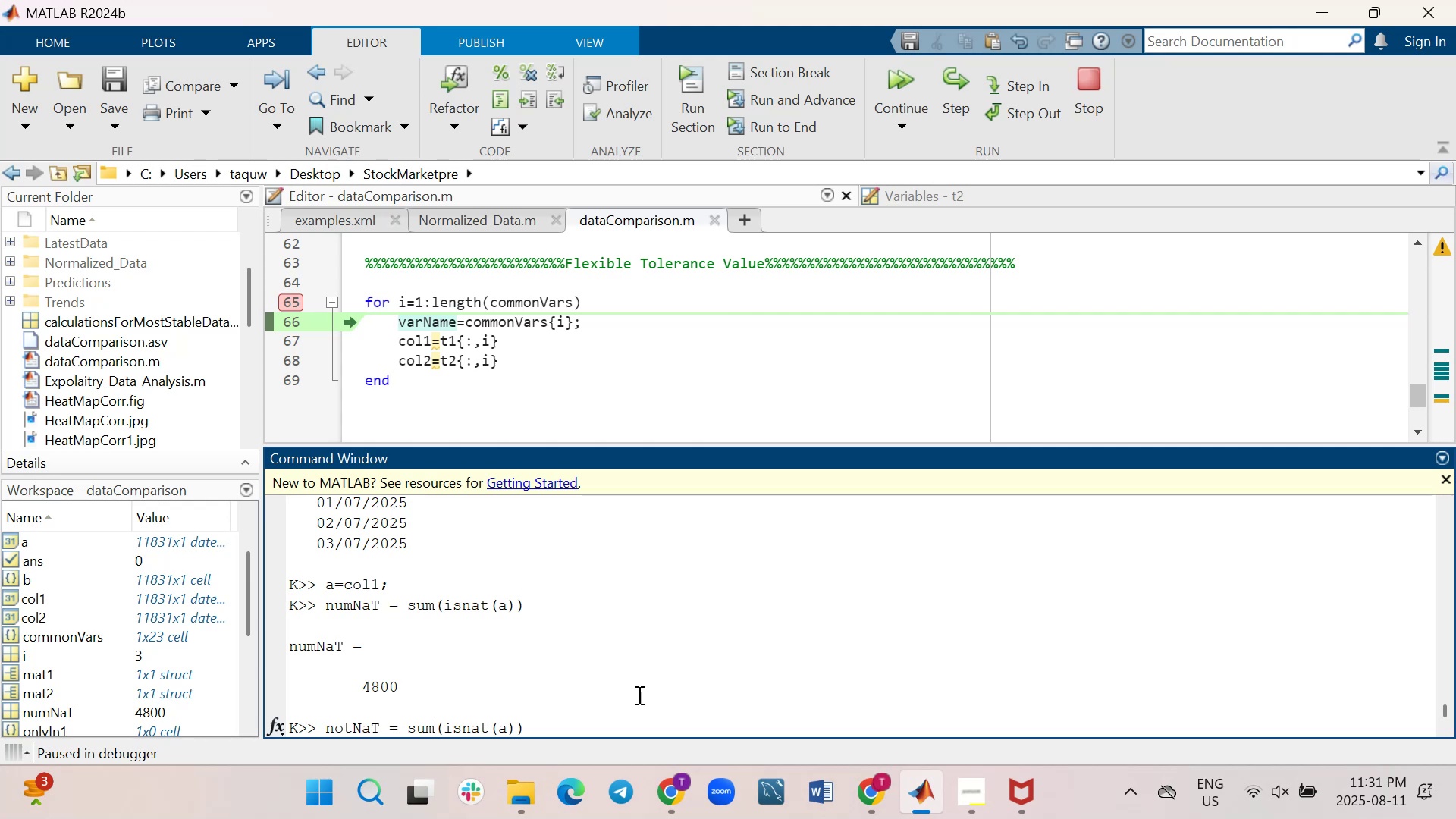 
key(ArrowRight)
 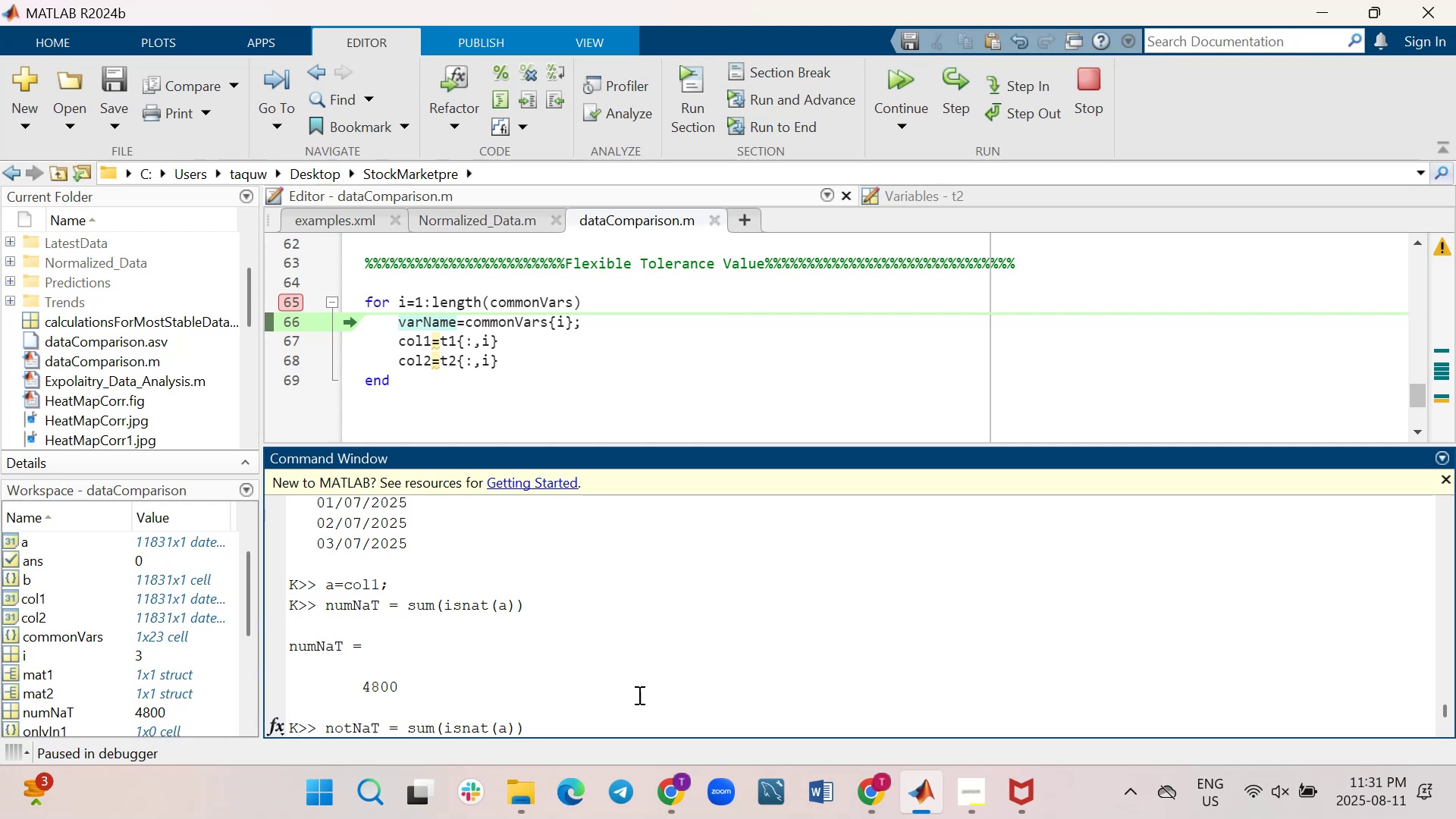 
key(Shift+Backquote)
 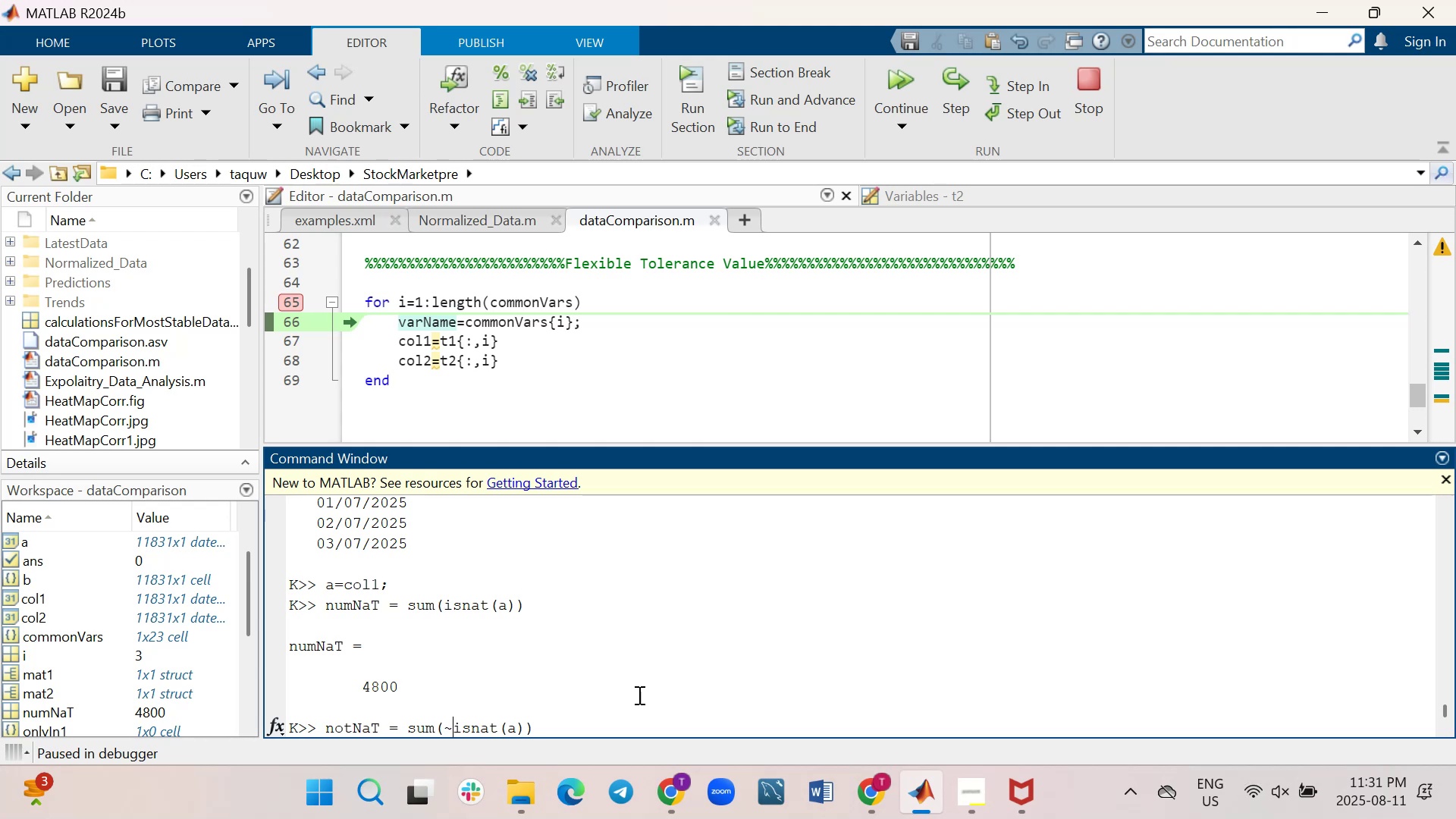 
key(Enter)
 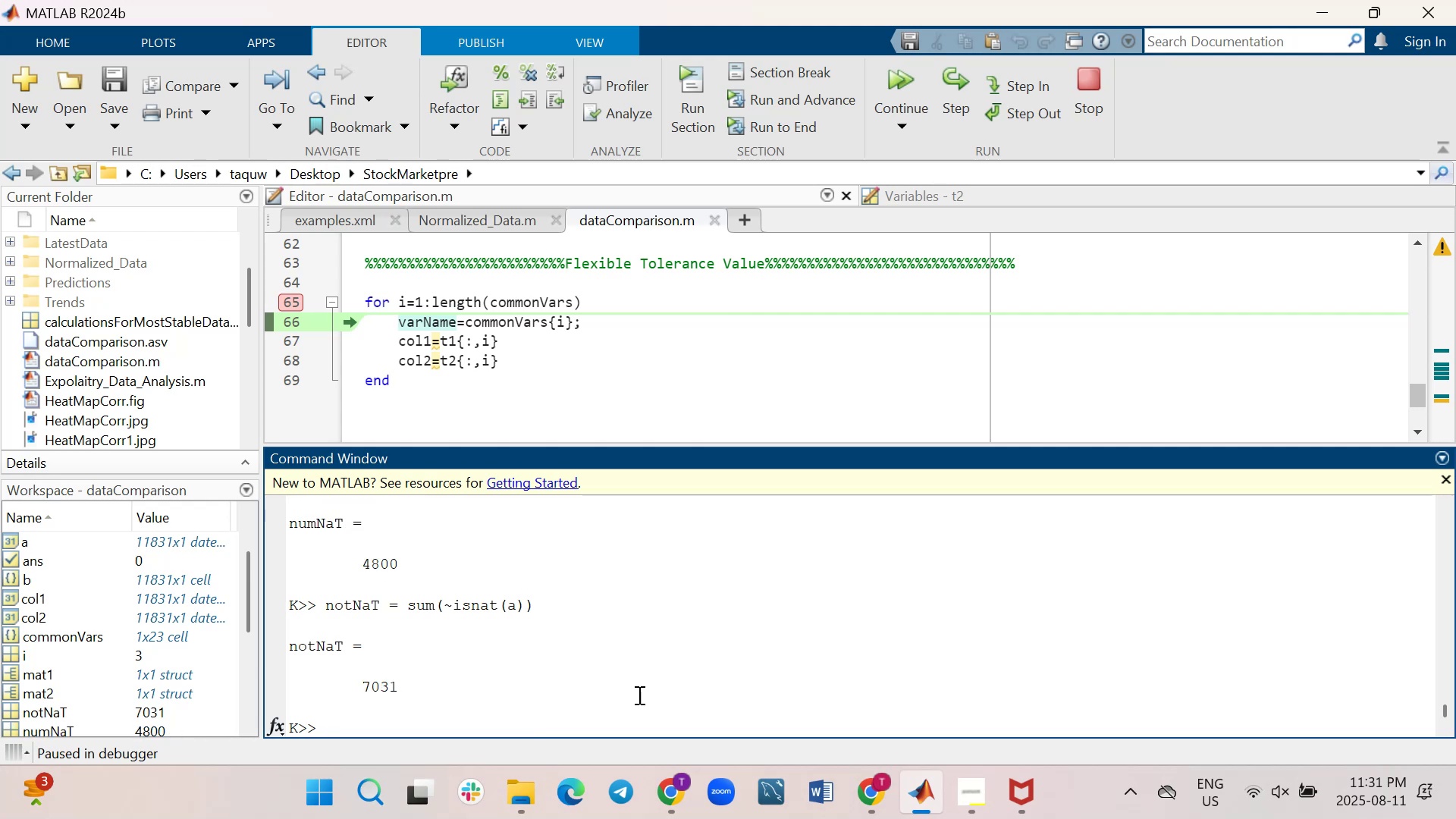 
wait(9.83)
 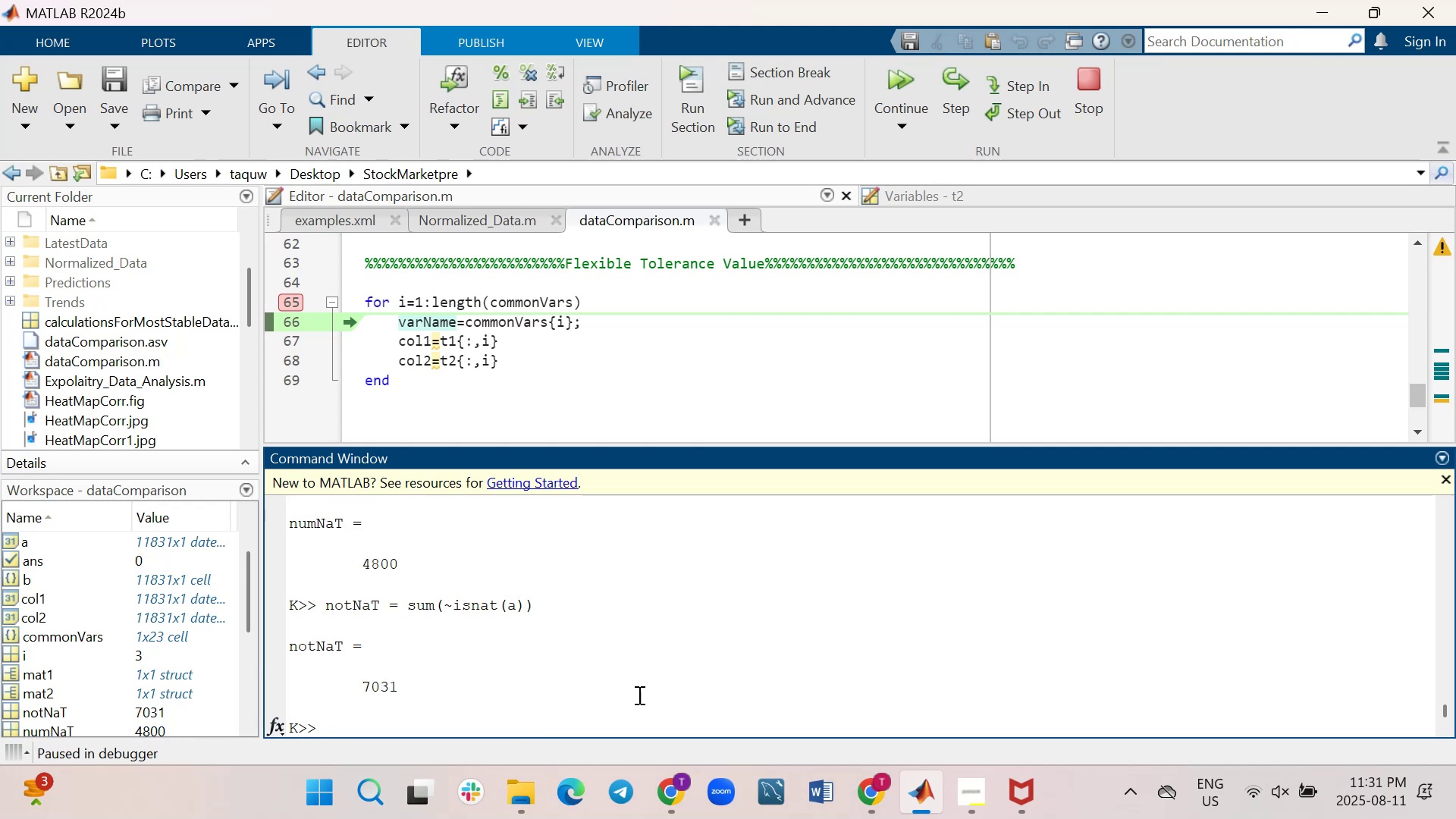 
type(num)
 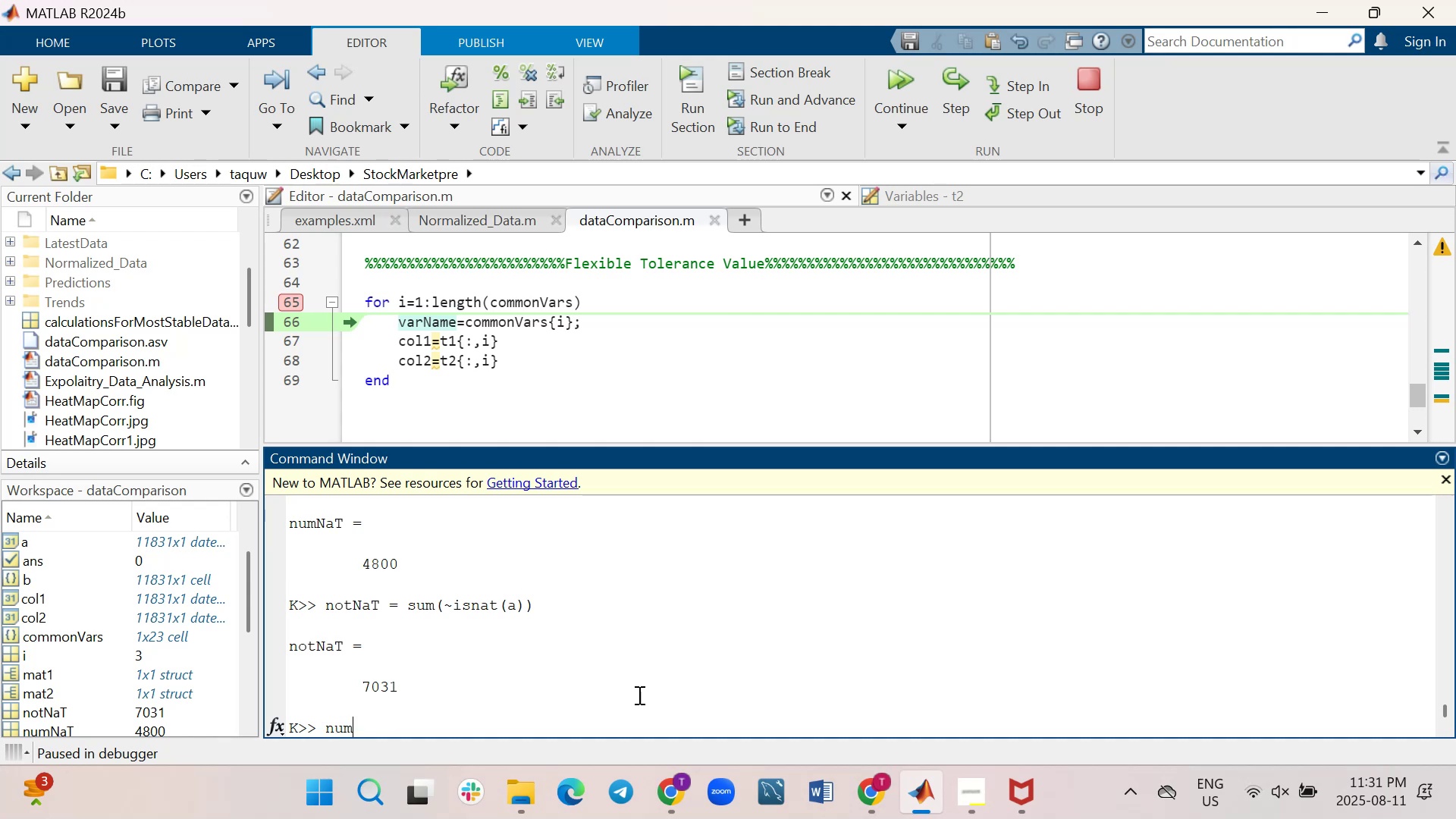 
type(NaT+)
 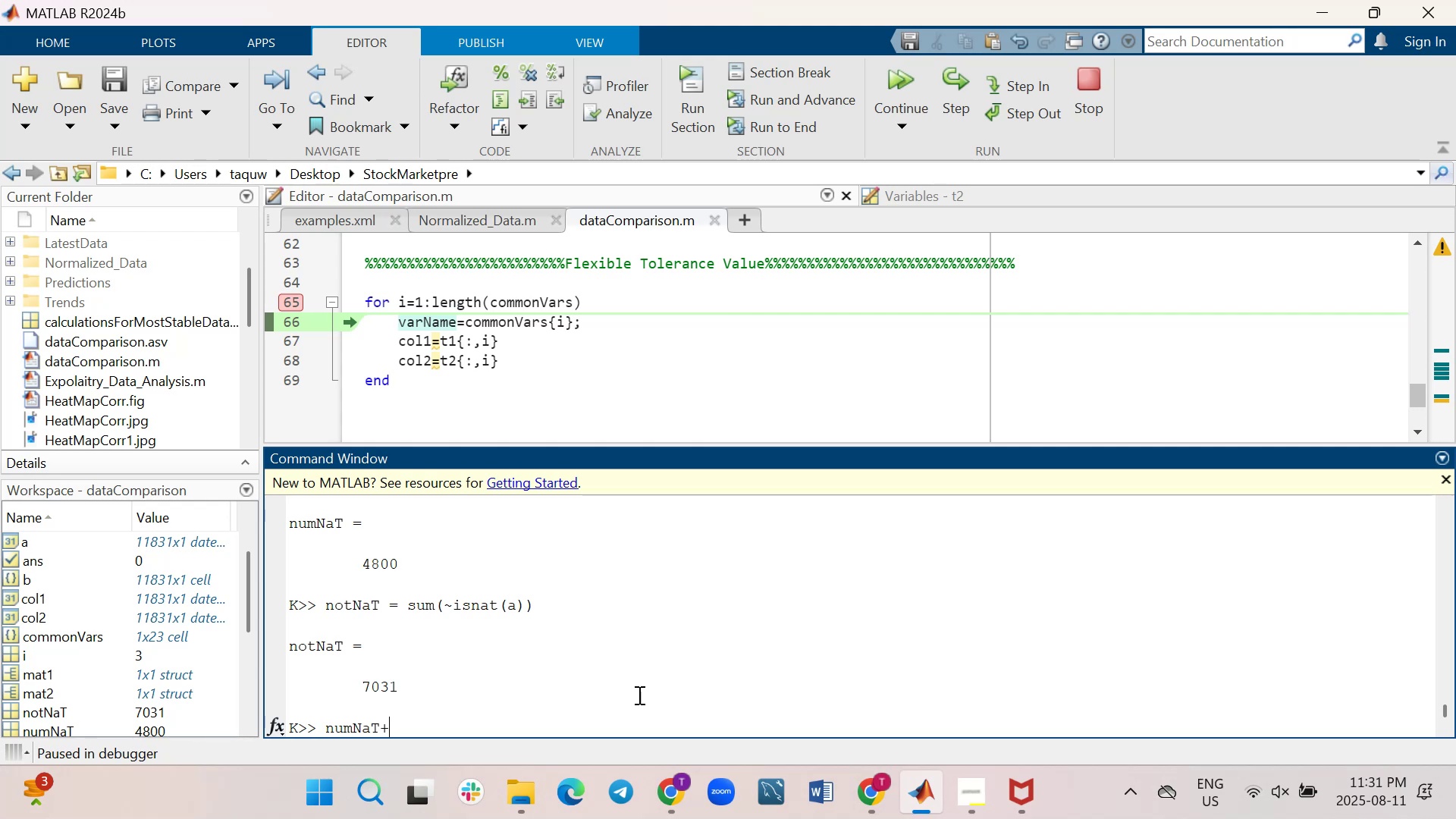 
type(notNaT)
 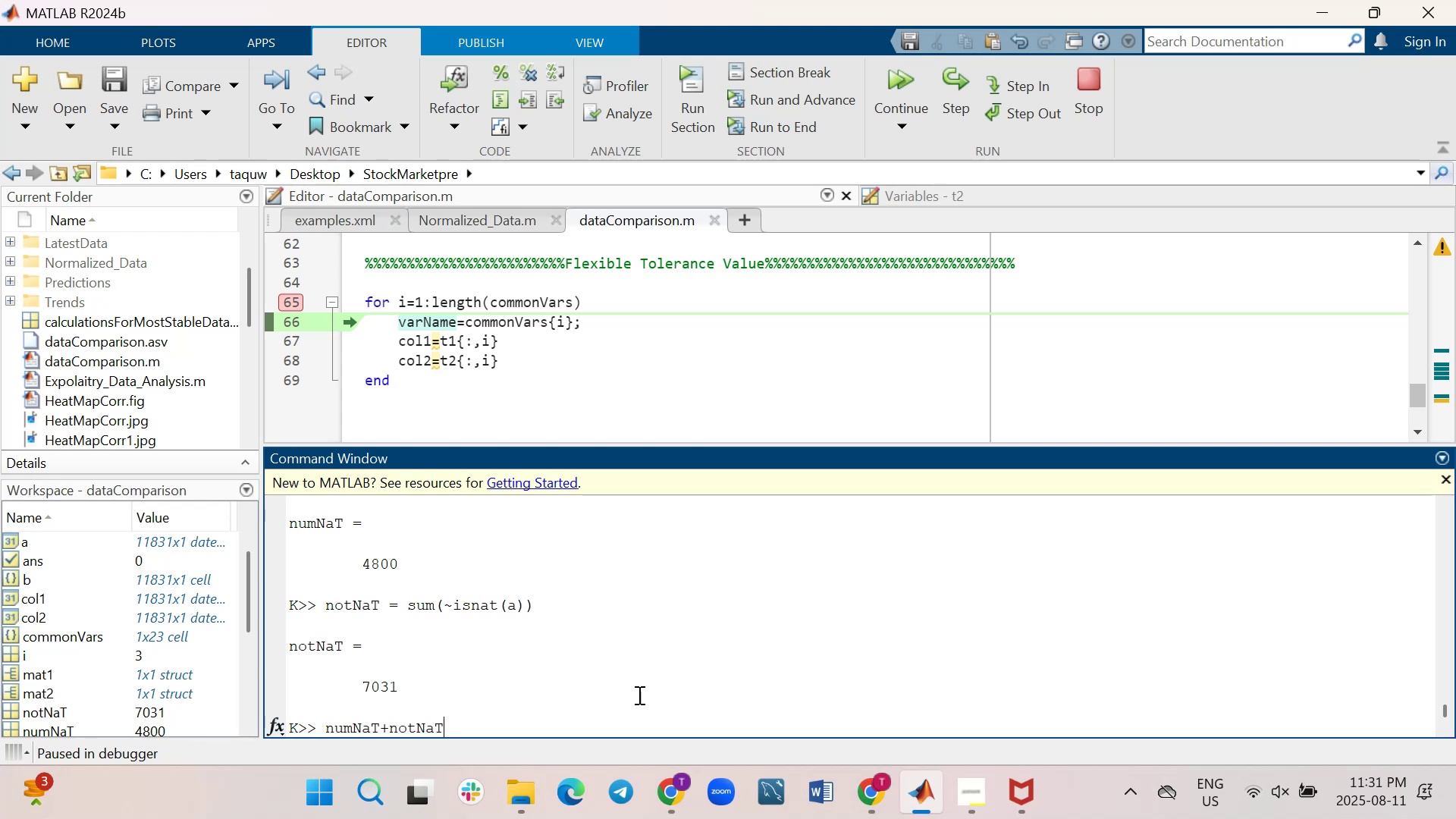 
key(Enter)
 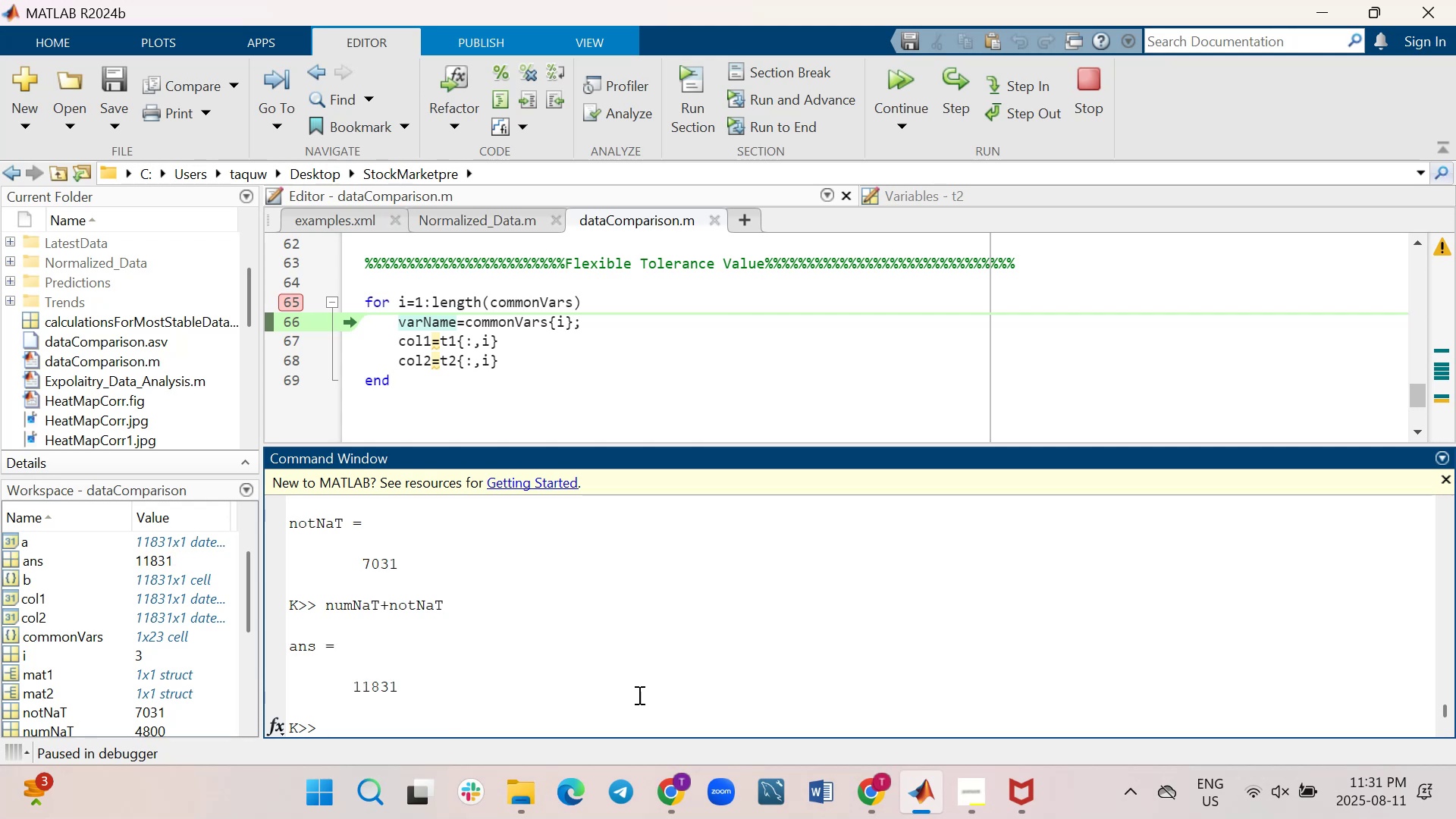 
wait(5.58)
 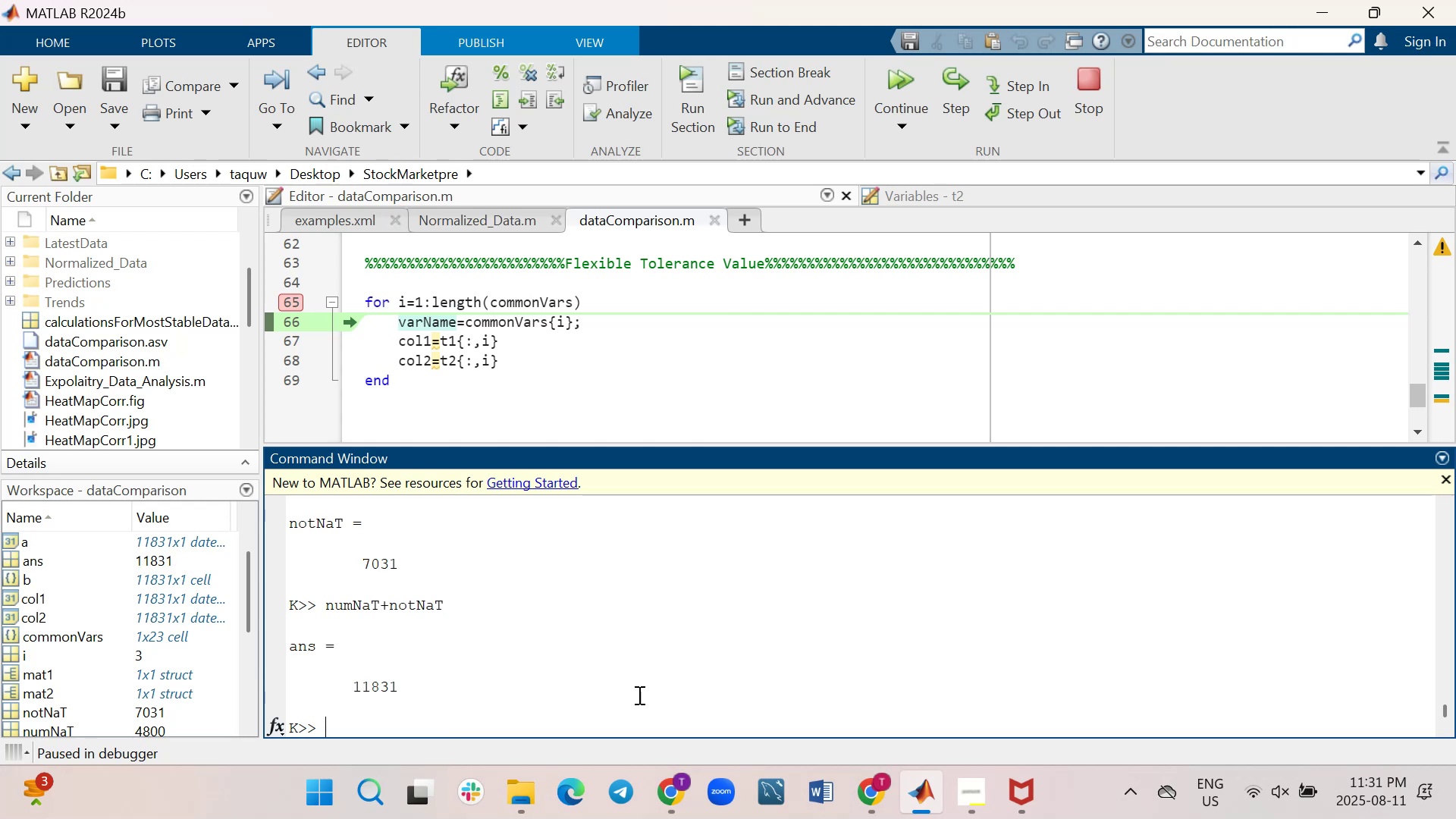 
scroll: coordinate [600, 693], scroll_direction: up, amount: 1.0
 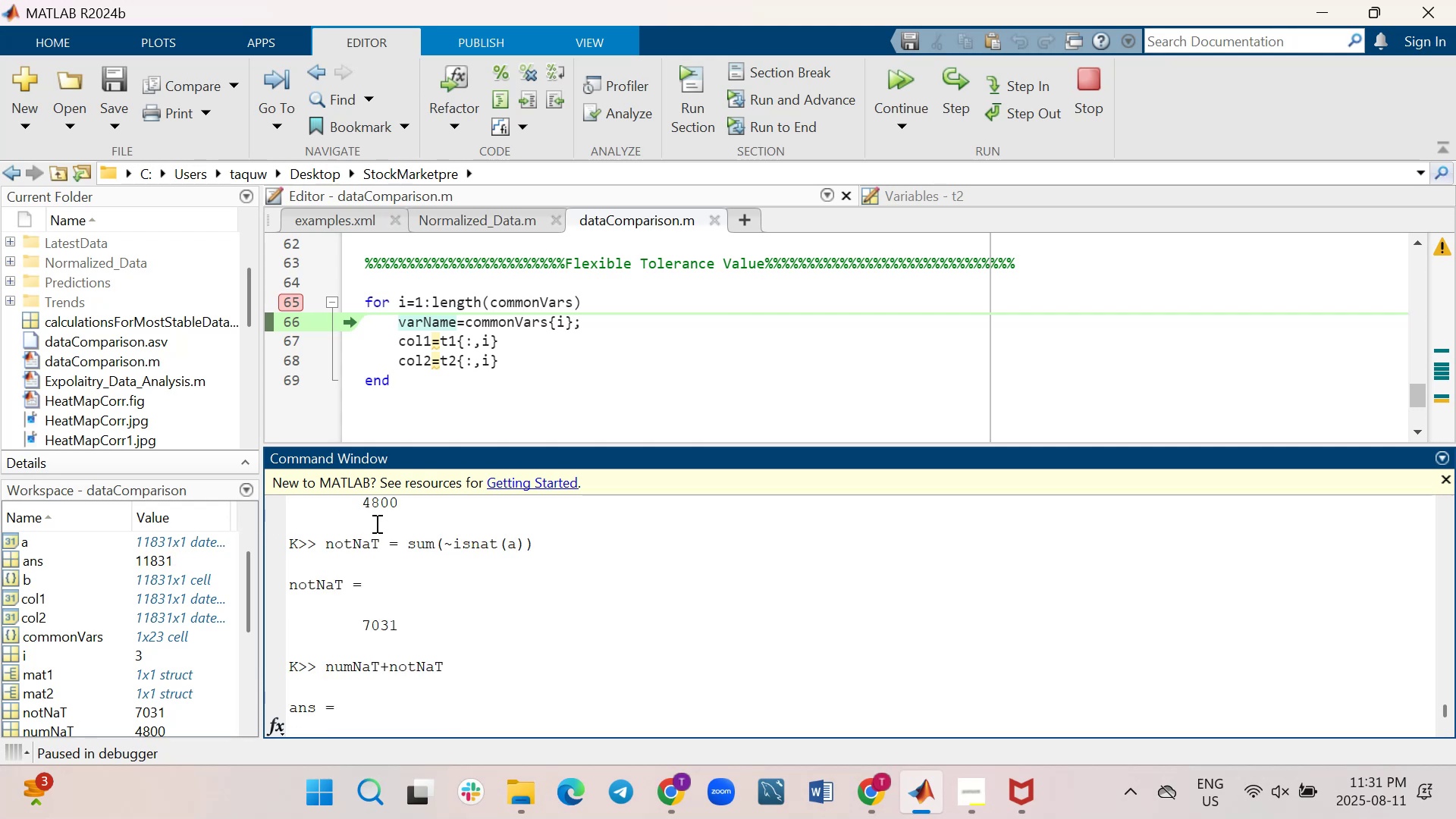 
left_click_drag(start_coordinate=[344, 503], to_coordinate=[414, 525])
 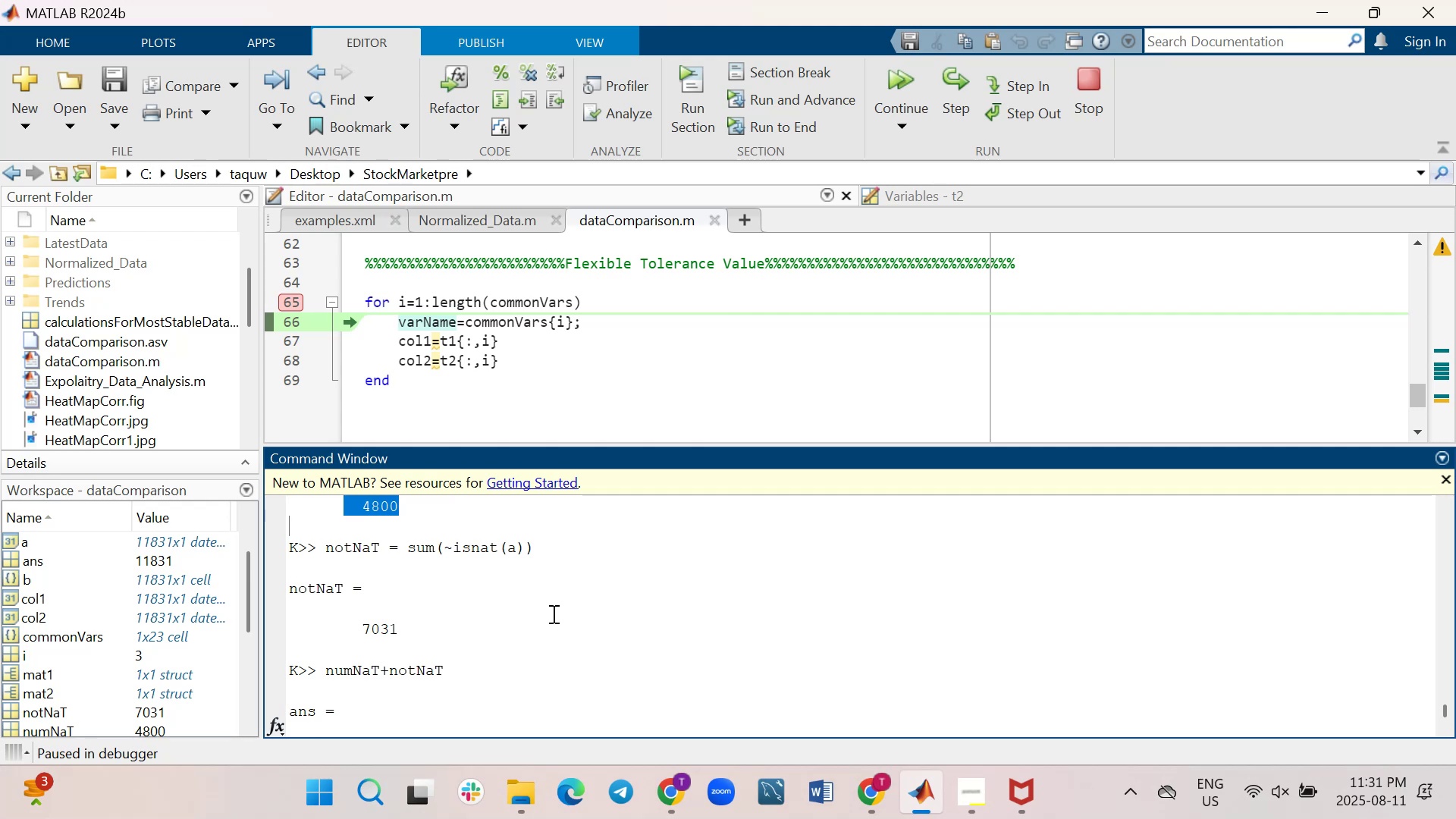 
scroll: coordinate [552, 613], scroll_direction: down, amount: 1.0
 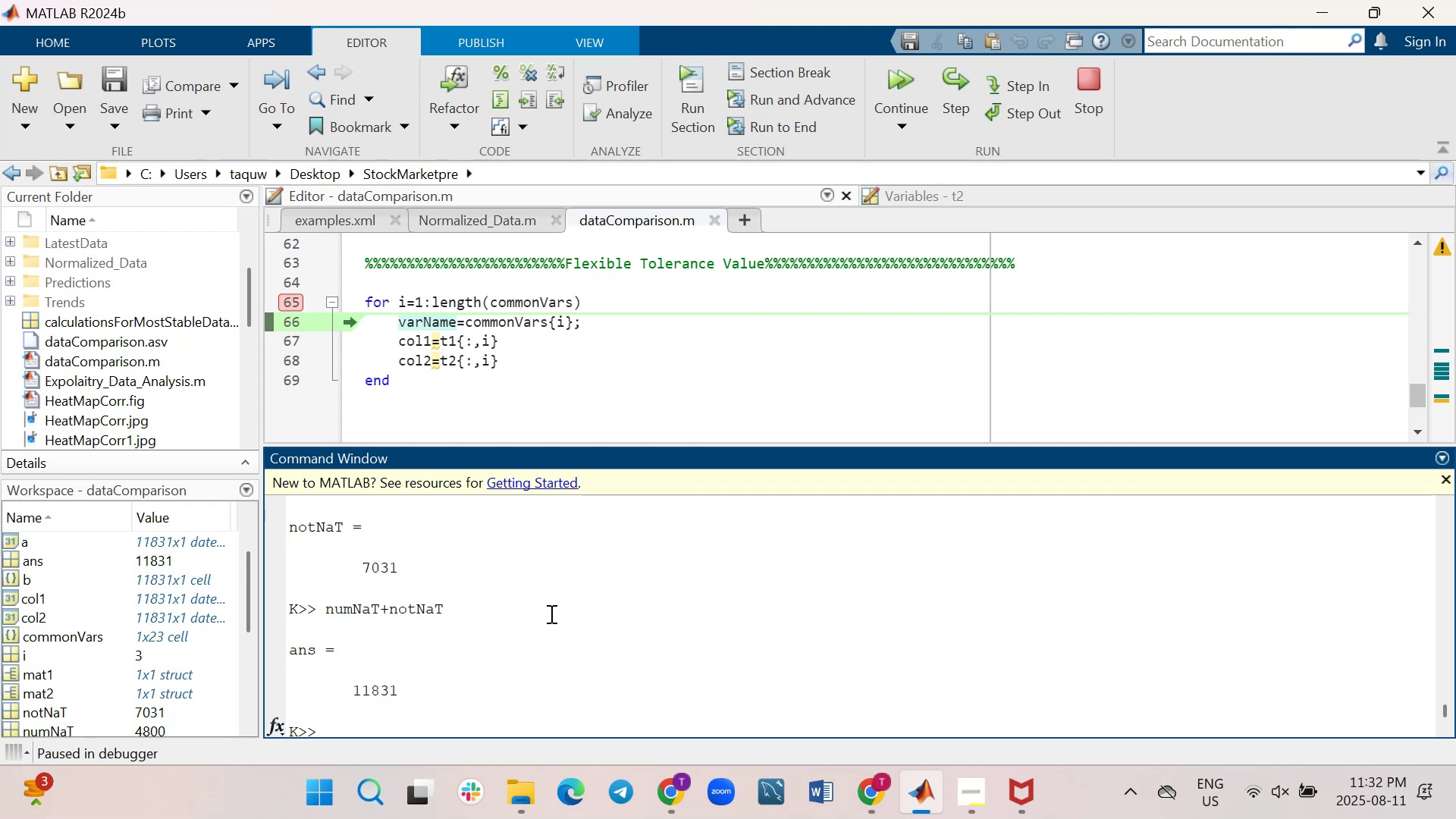 
wait(7.18)
 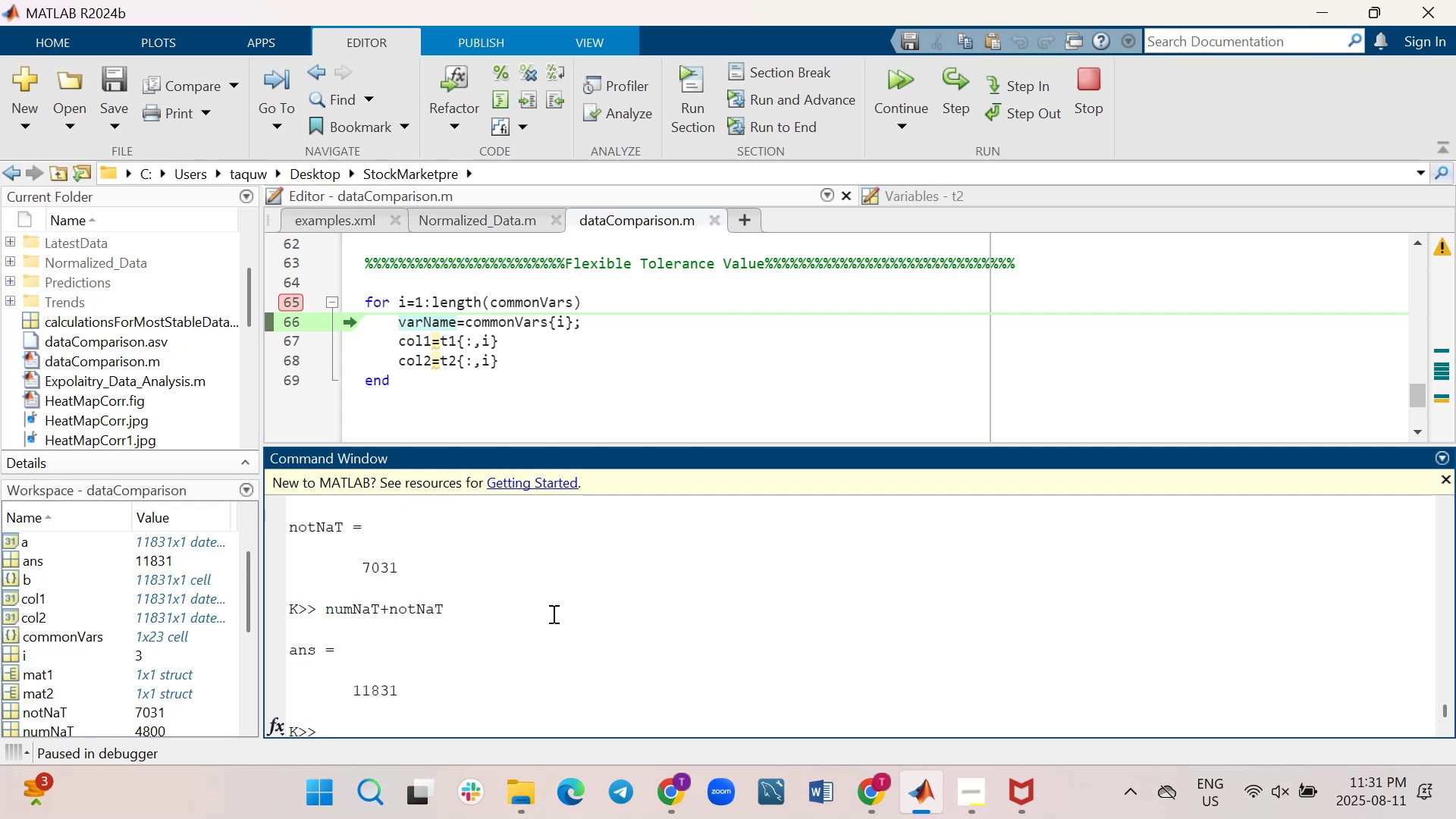 
type(notNaT/)
 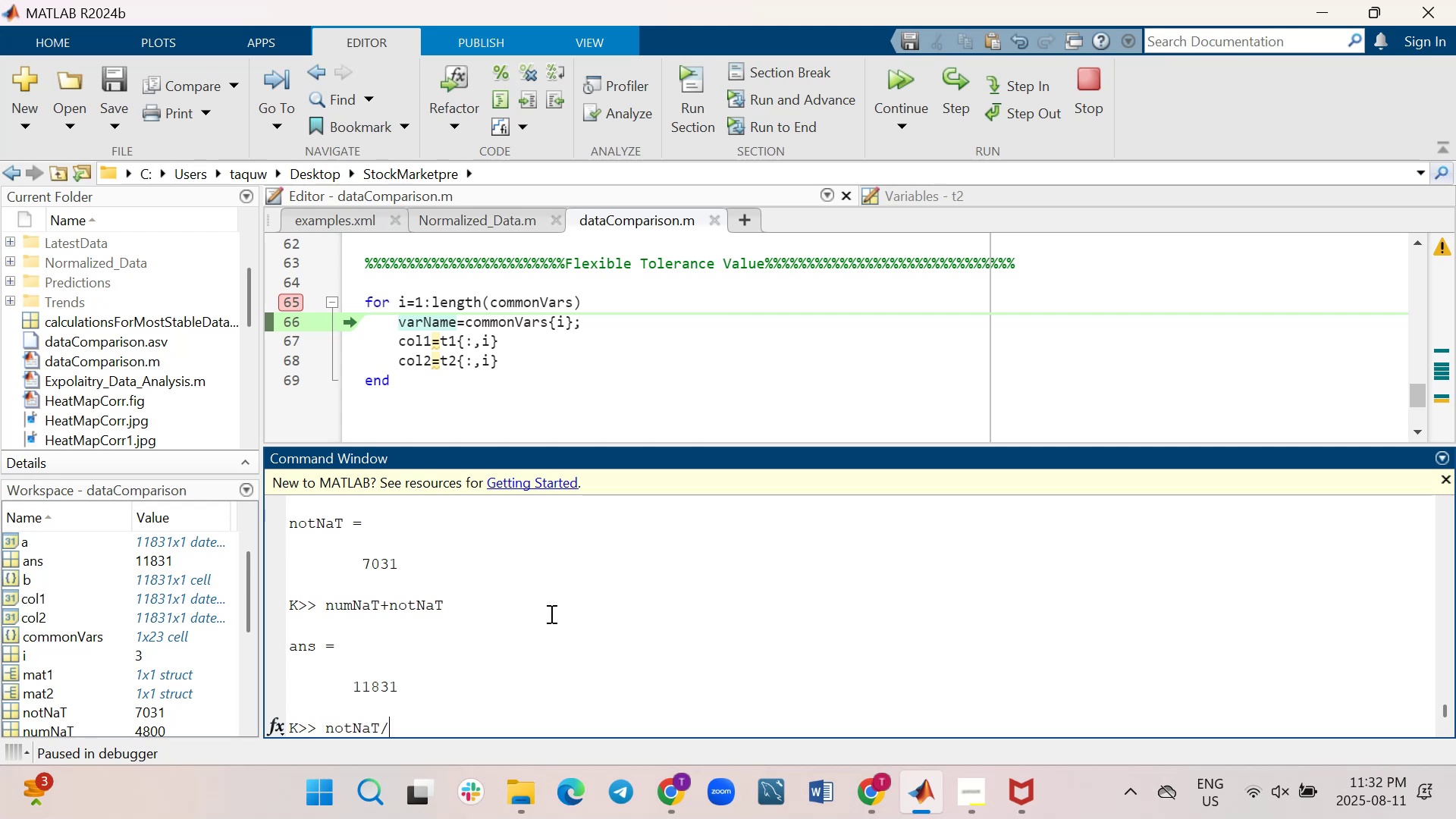 
type(ans)
 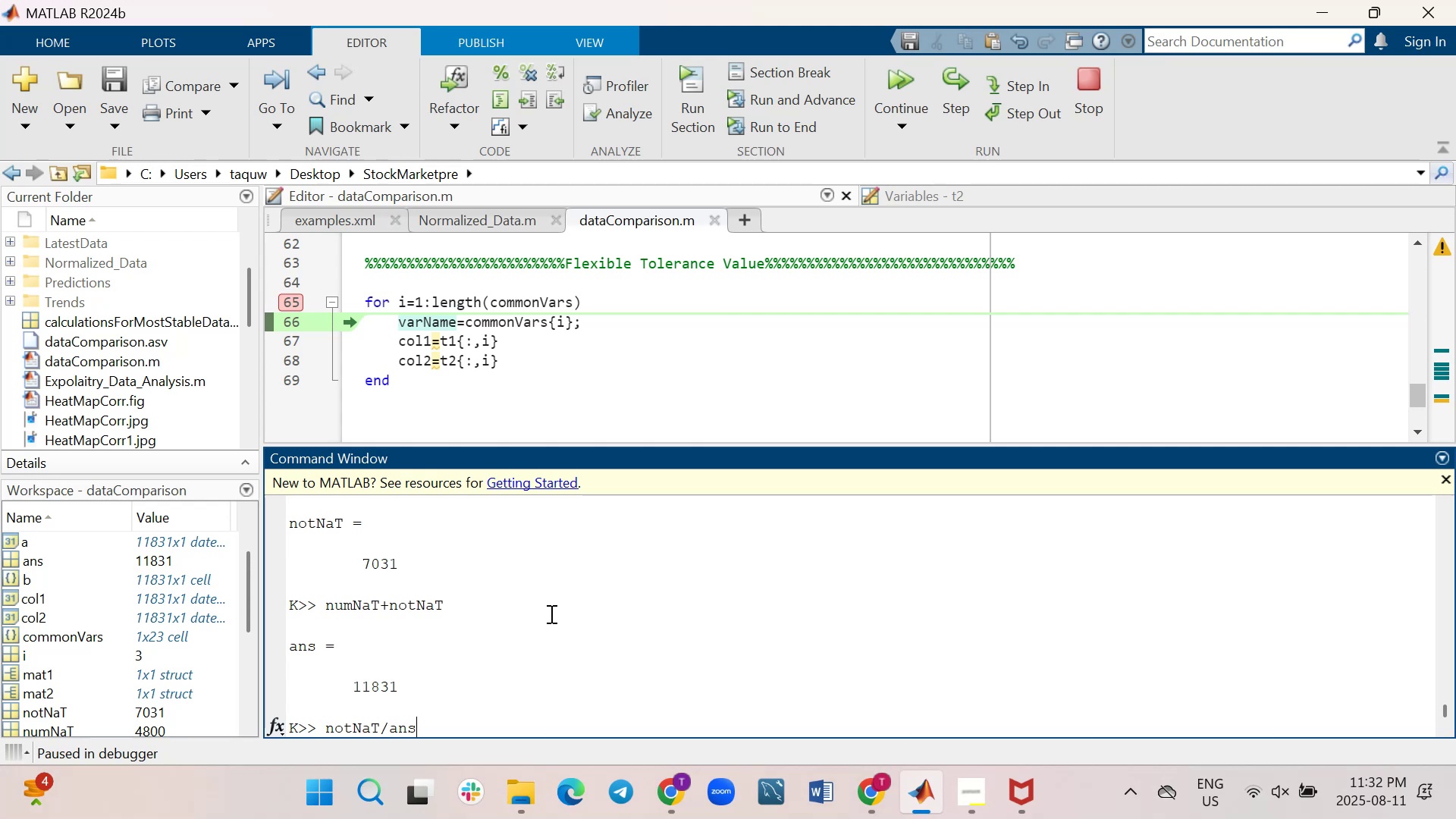 
key(Enter)
 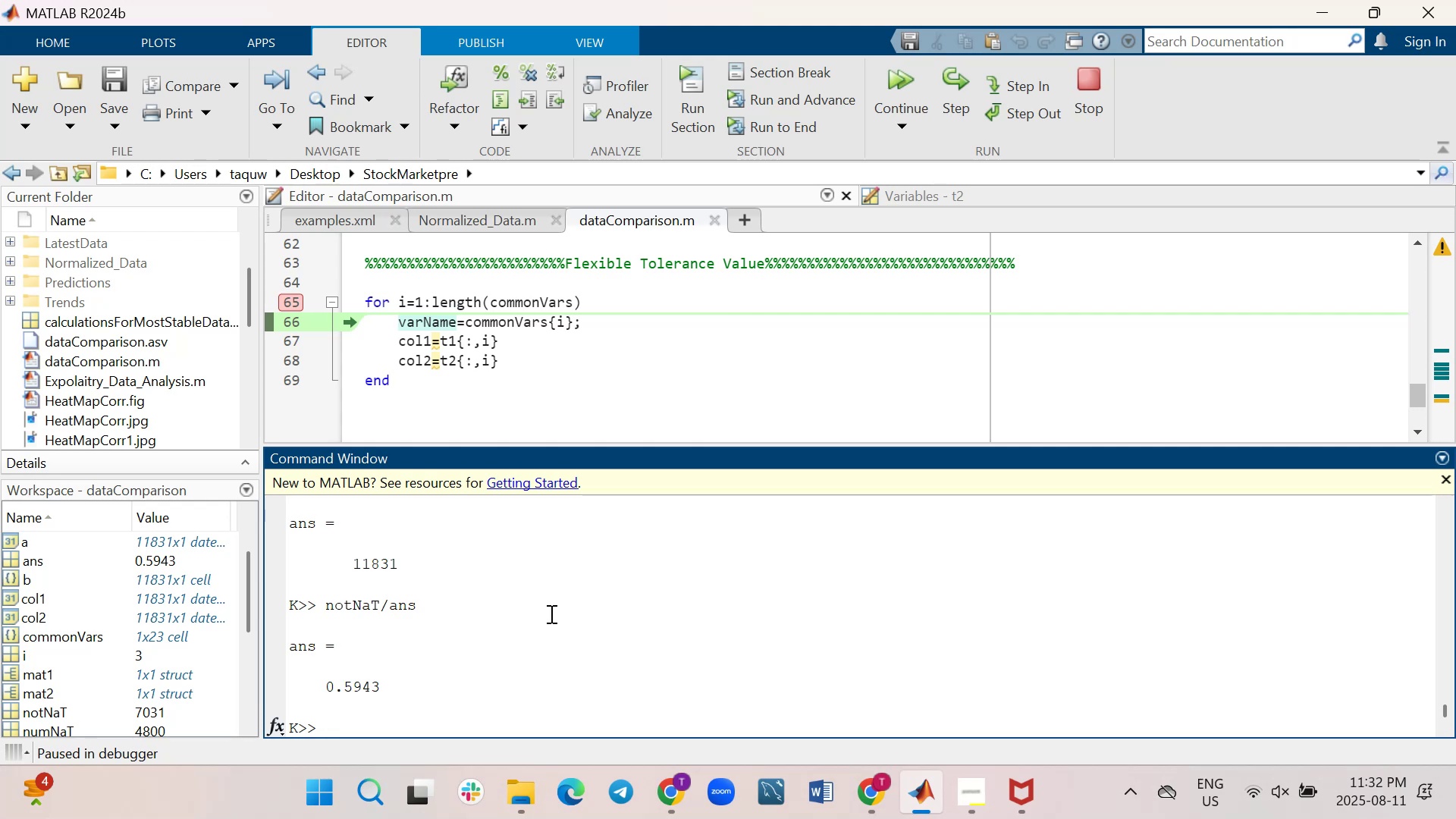 
wait(18.53)
 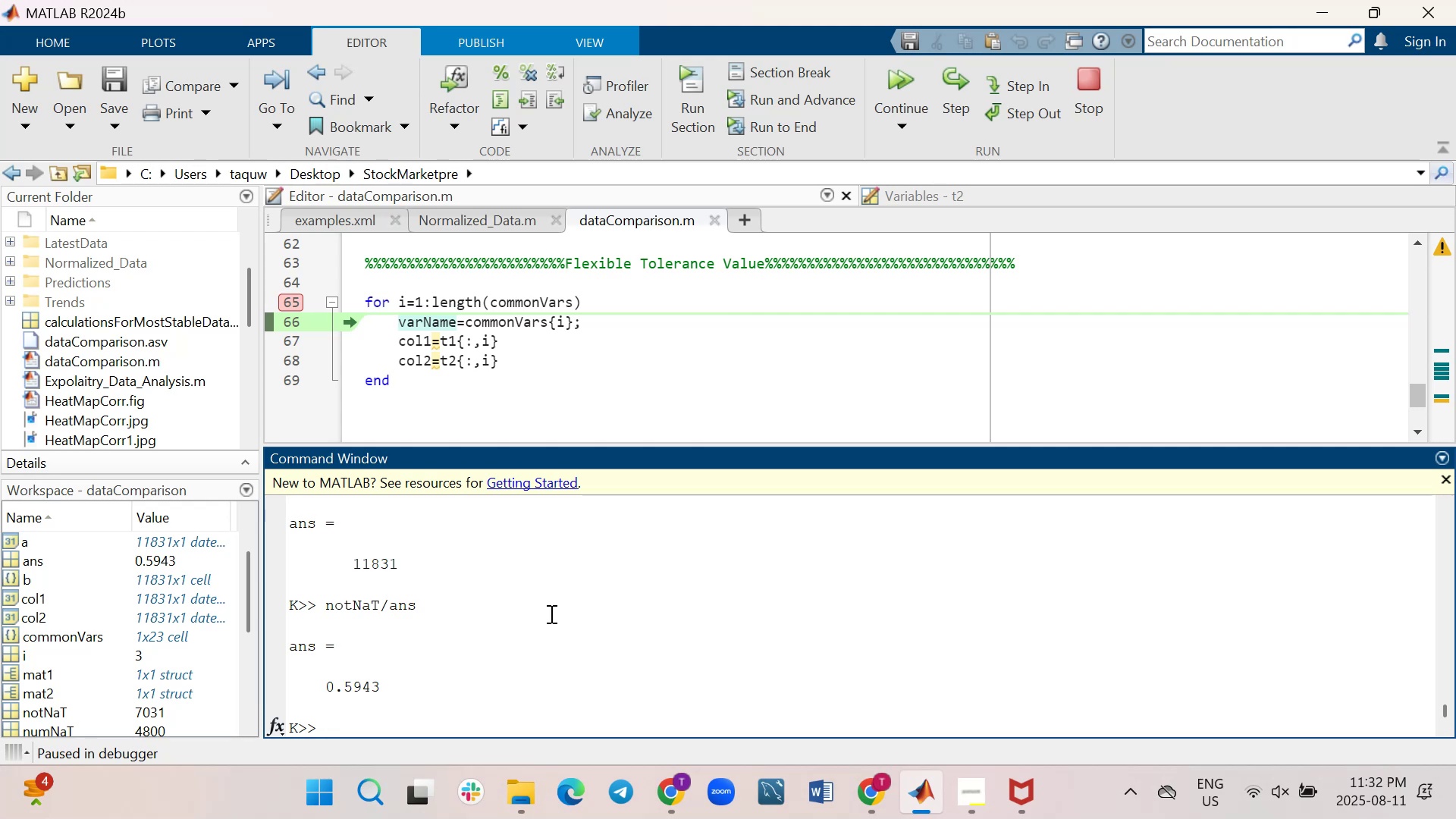 
type(clear ans)
 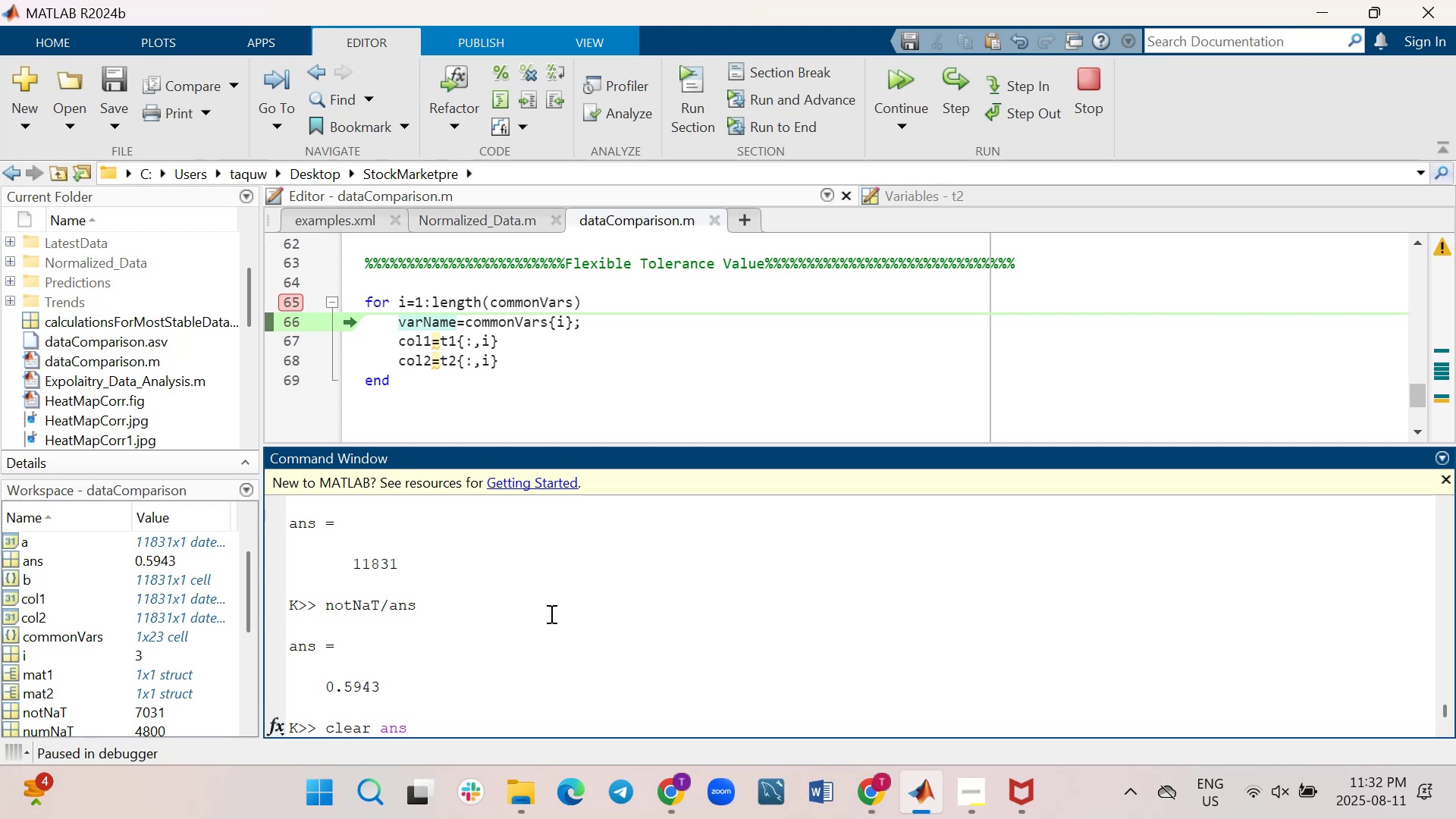 
key(Enter)
 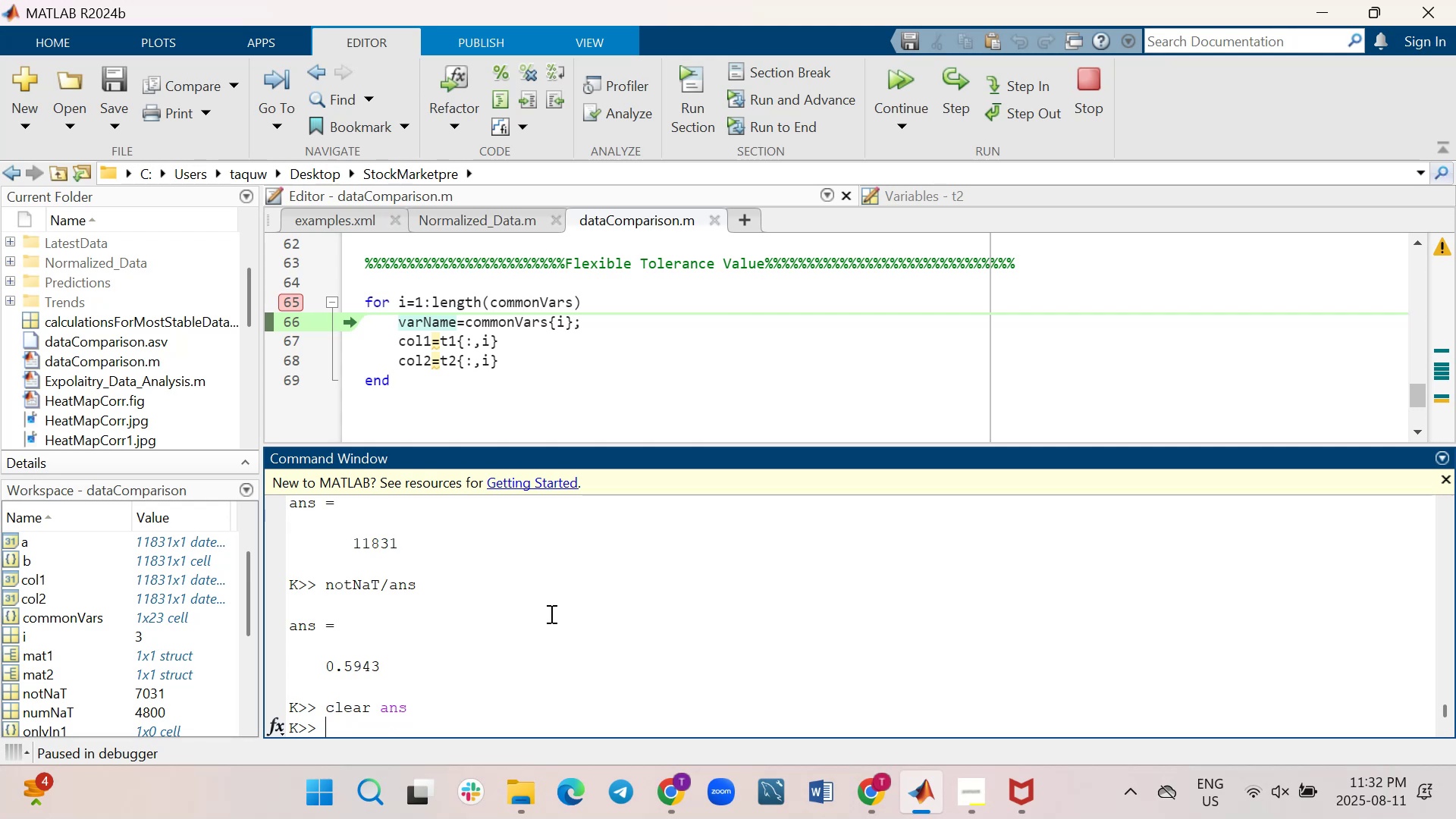 
wait(13.77)
 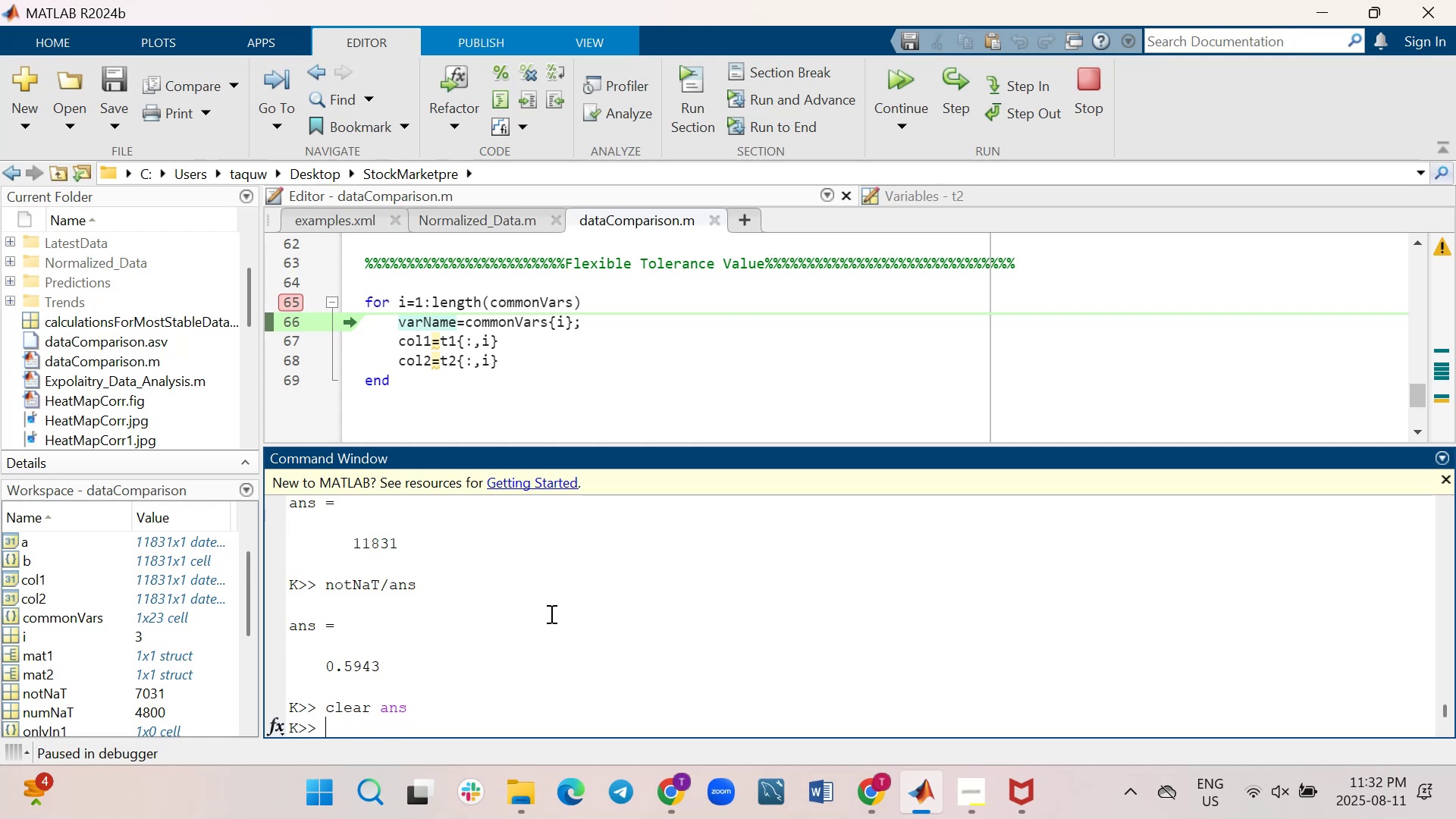 
scroll: coordinate [203, 632], scroll_direction: up, amount: 4.0
 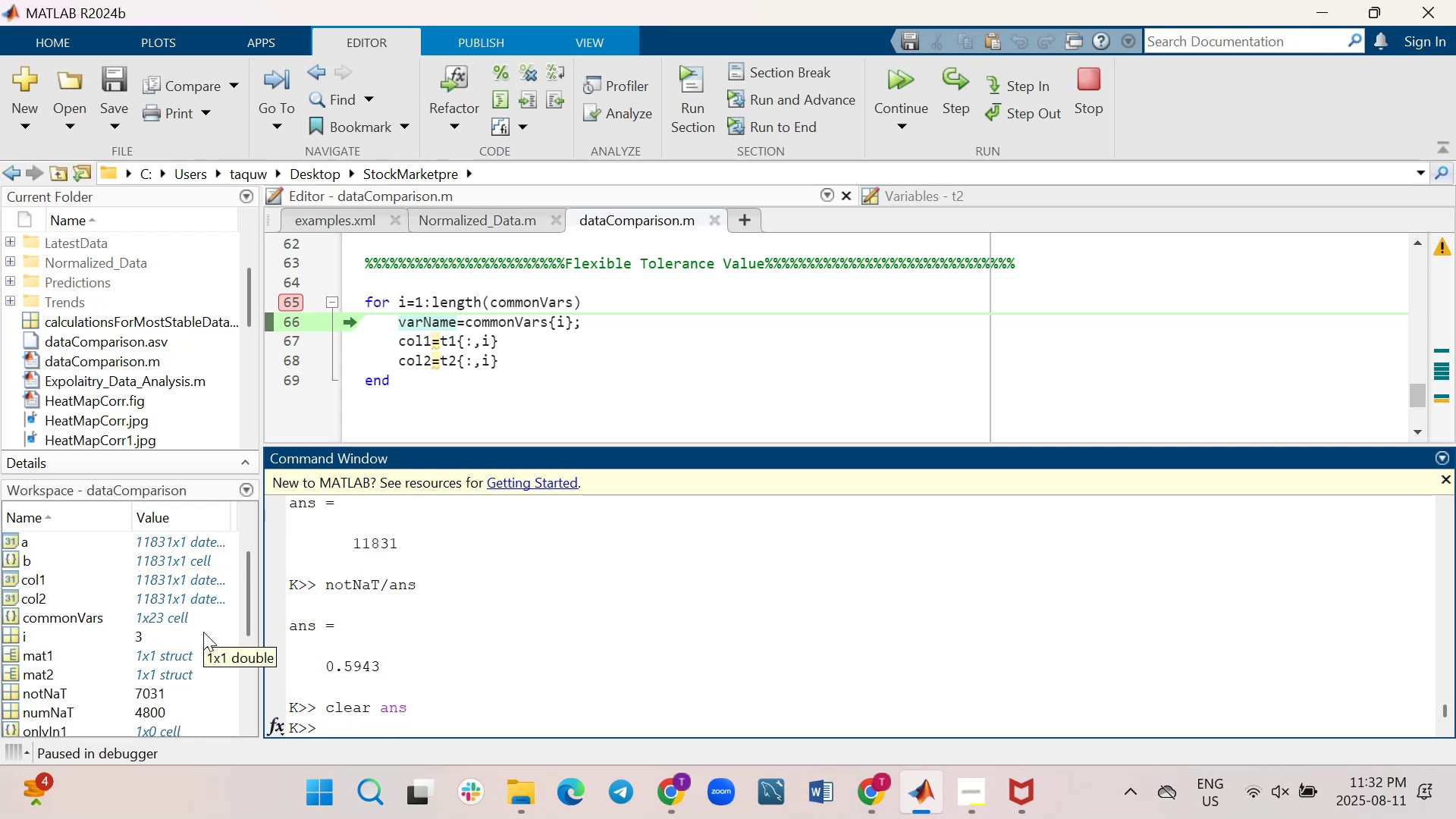 
scroll: coordinate [203, 632], scroll_direction: down, amount: 2.0
 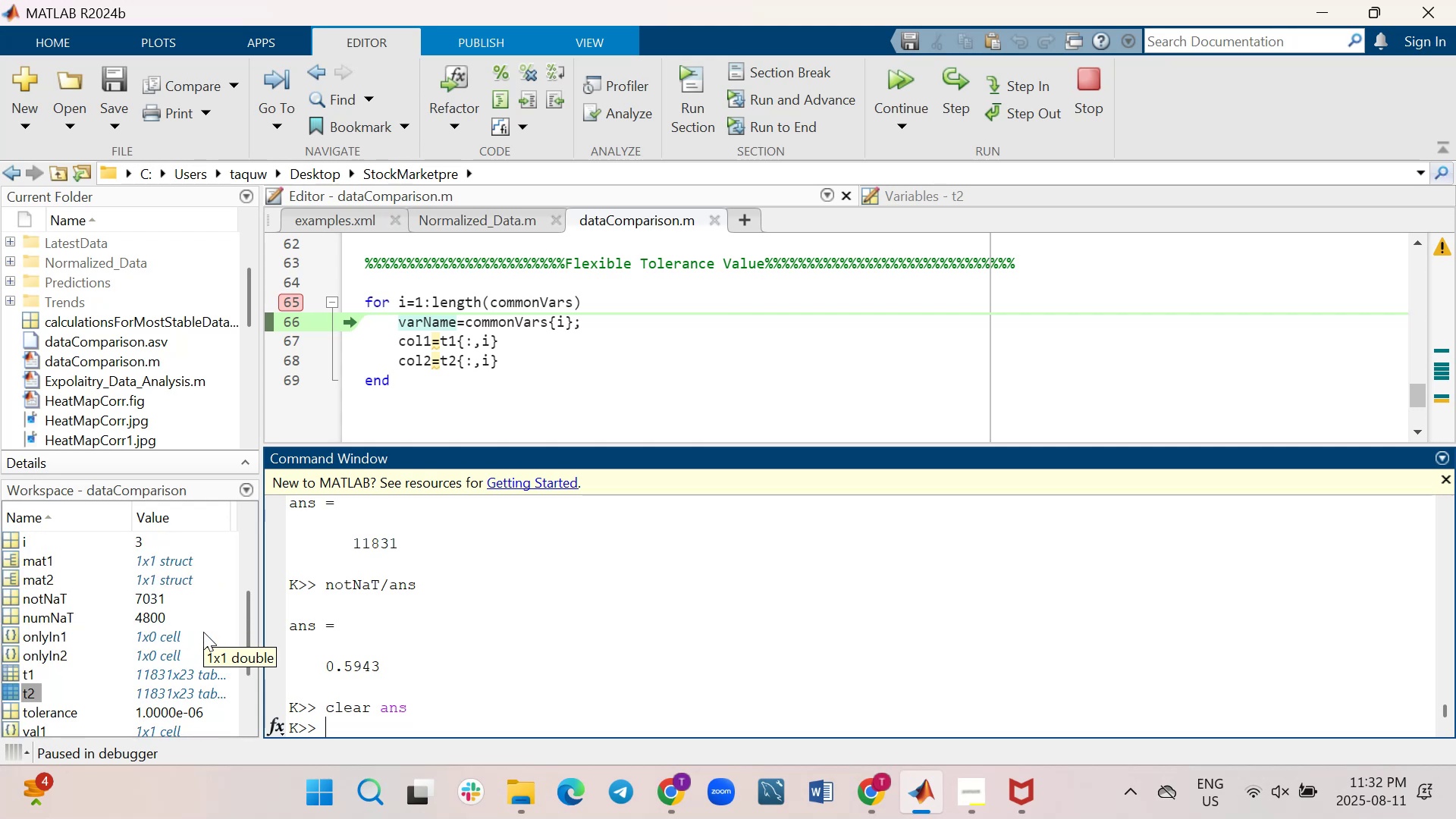 
scroll: coordinate [445, 642], scroll_direction: up, amount: 4.0
 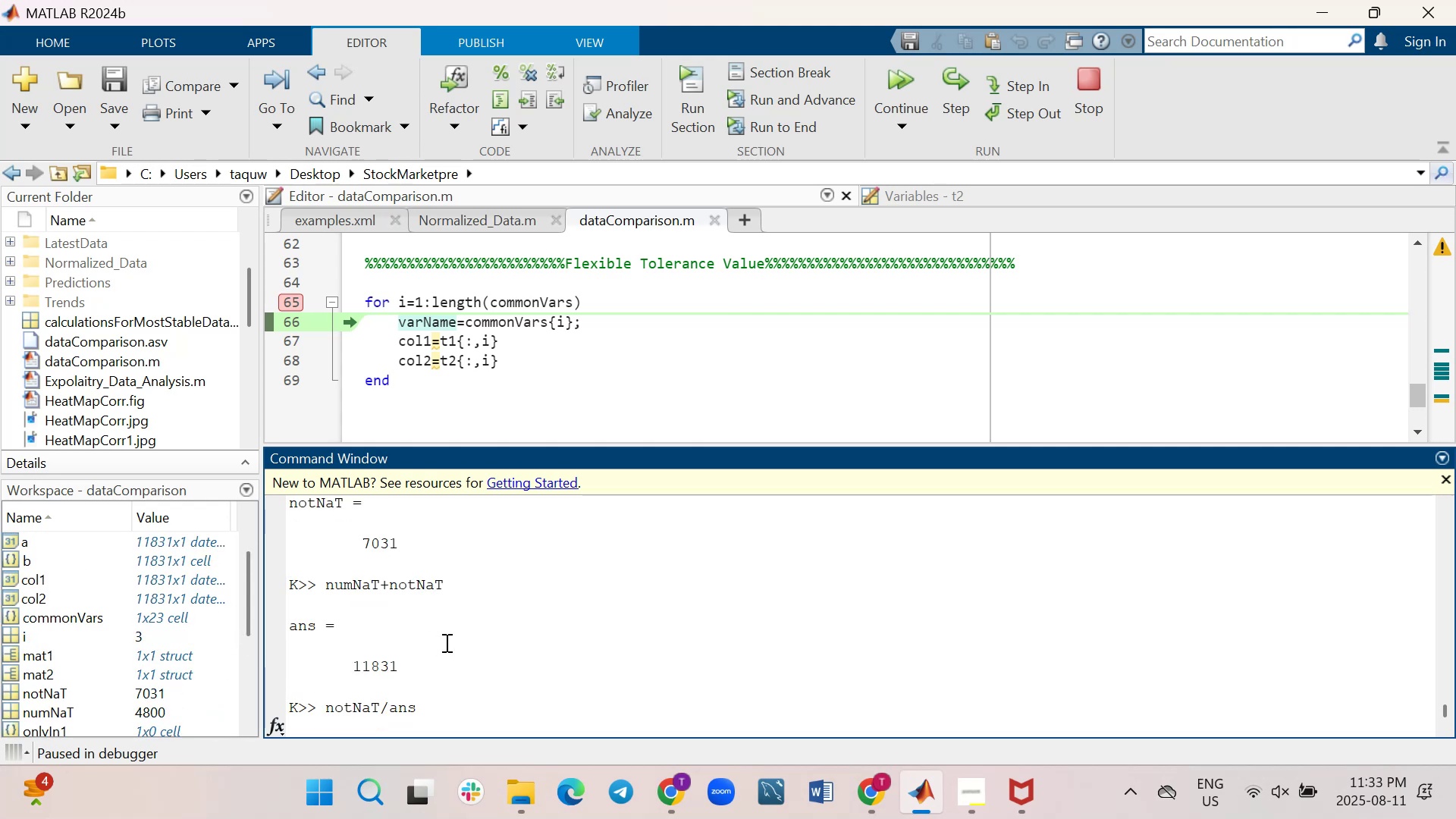 
scroll: coordinate [445, 642], scroll_direction: down, amount: 3.0
 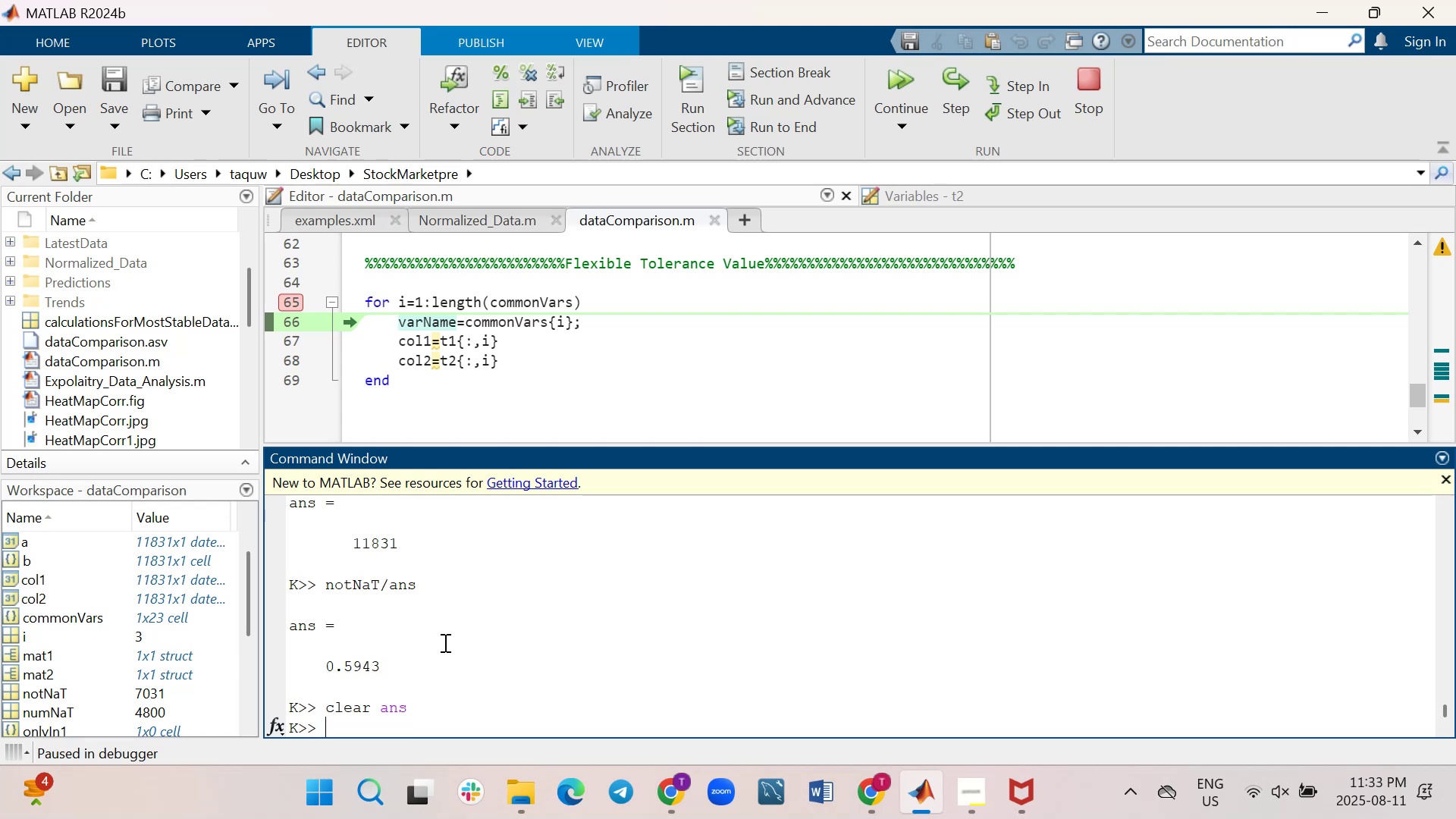 
key(ArrowUp)
 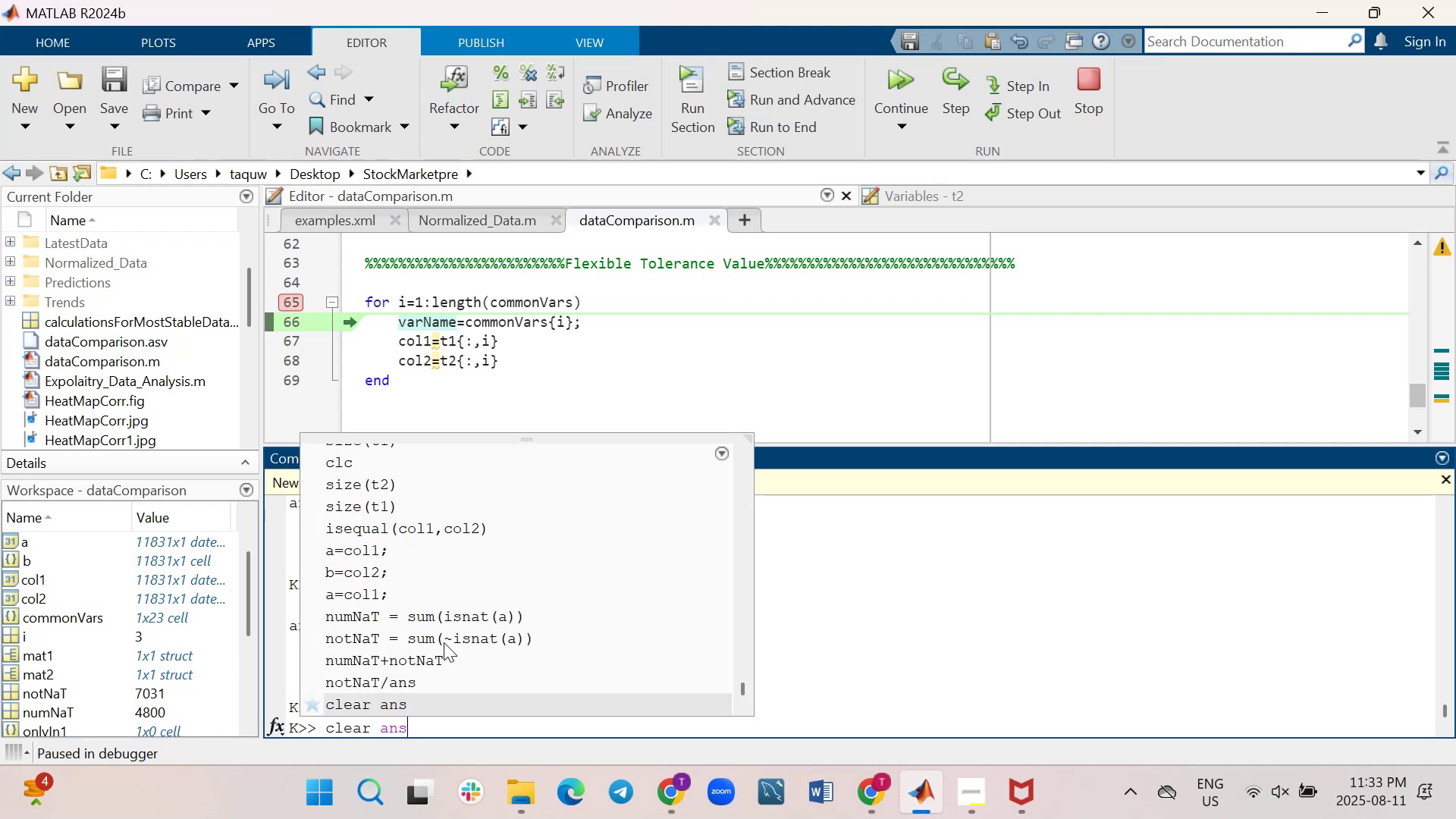 
key(ArrowUp)
 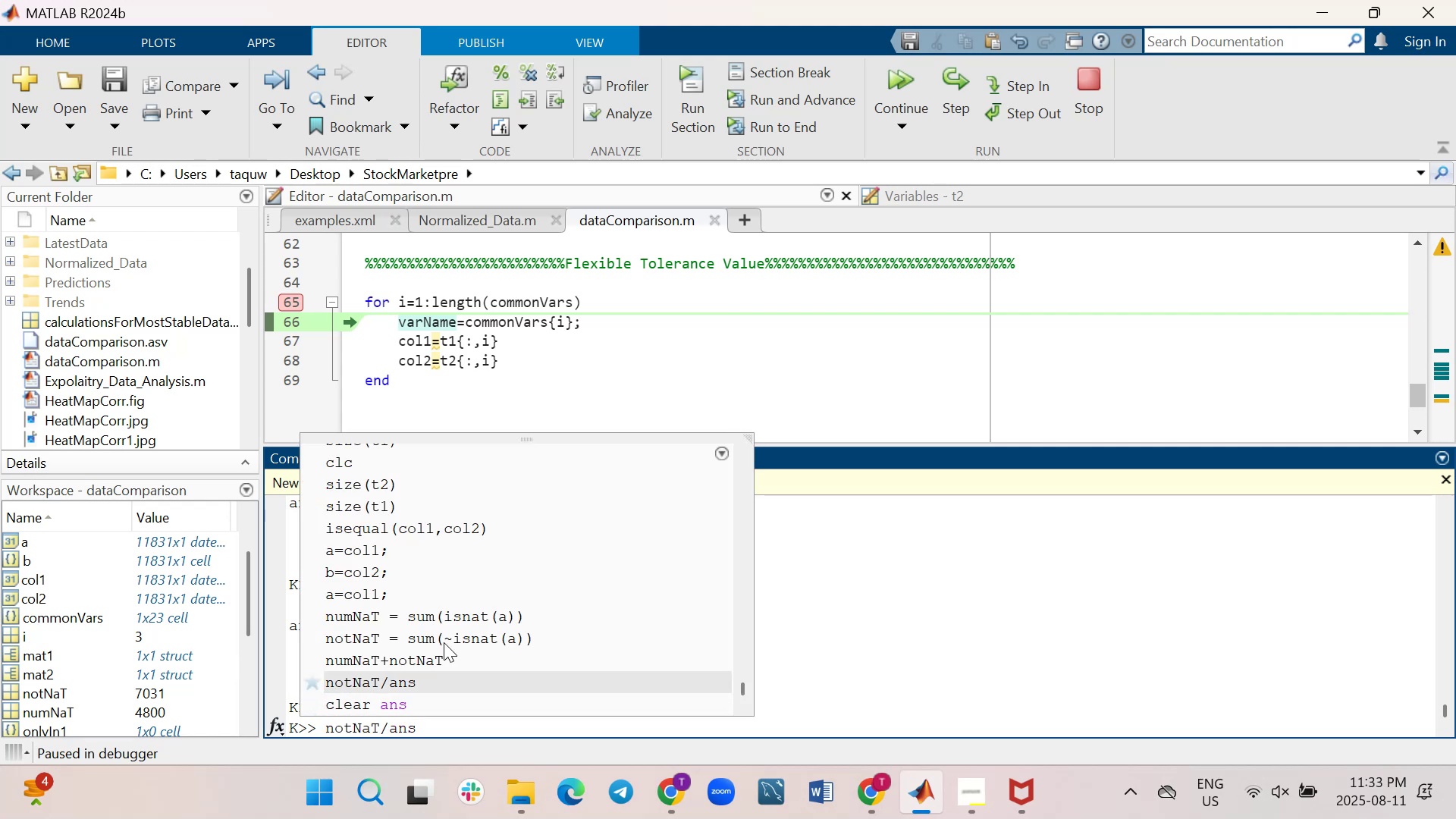 
key(ArrowUp)
 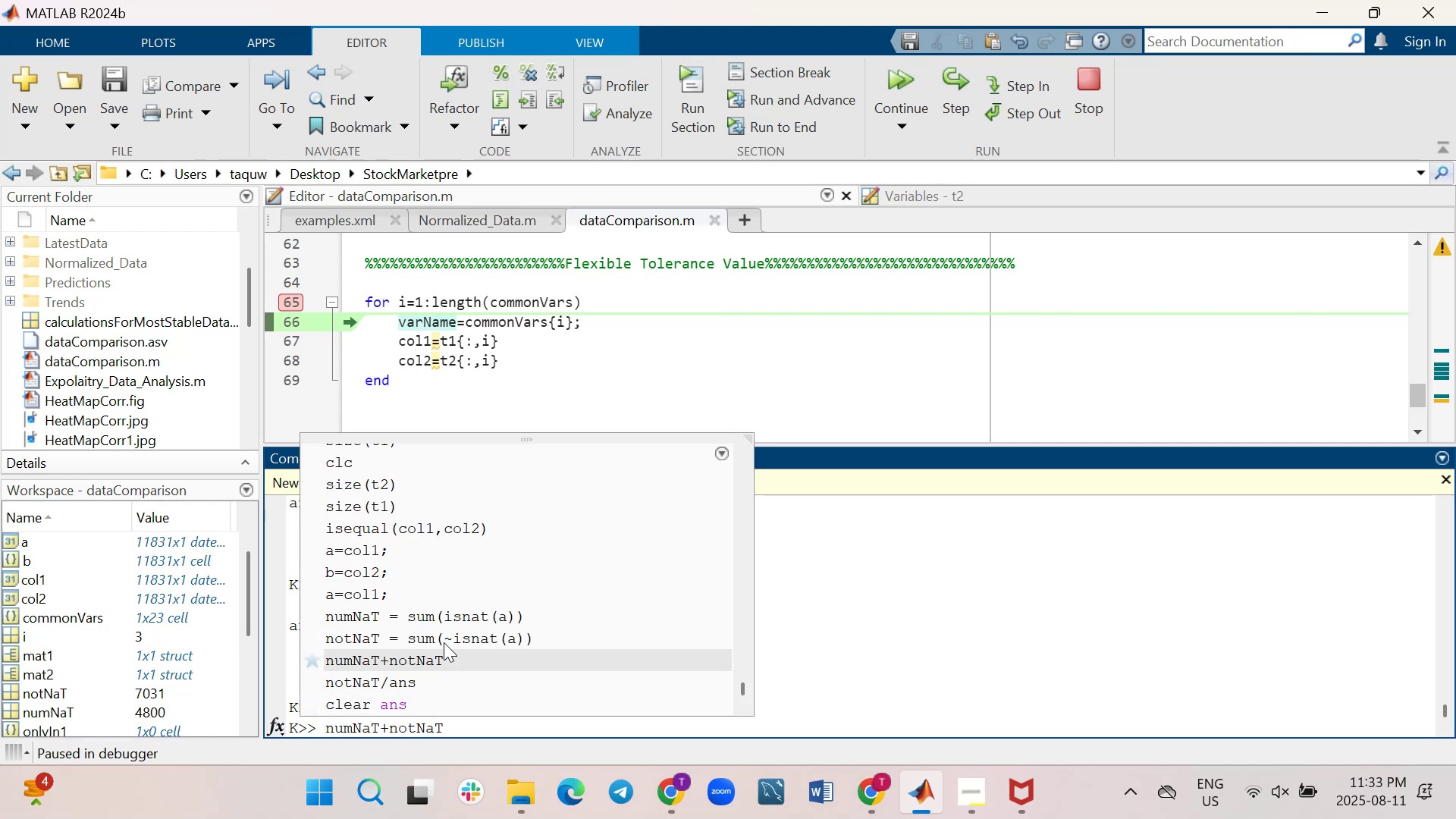 
hold_key(key=ArrowLeft, duration=0.71)
 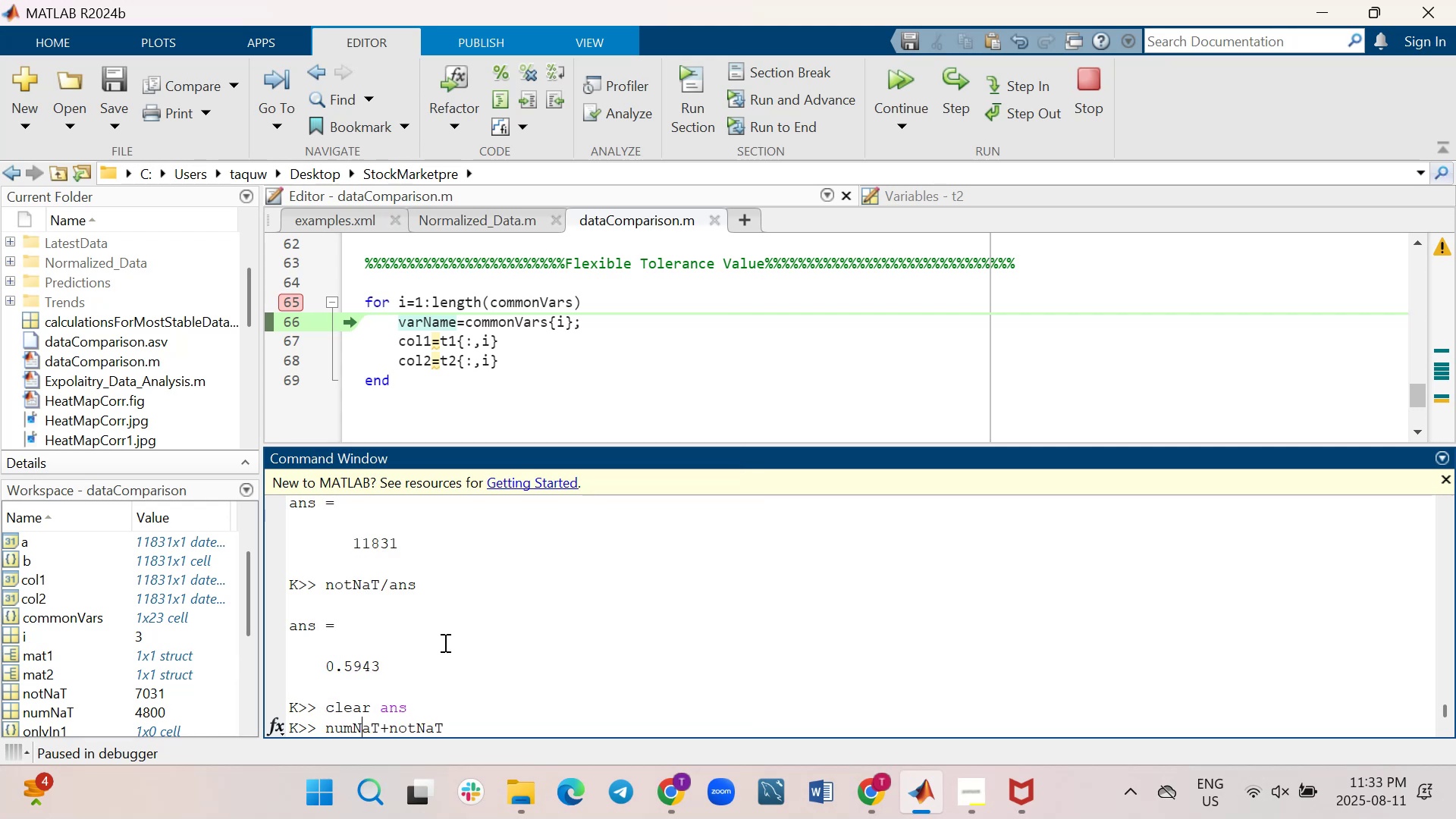 
key(ArrowLeft)
 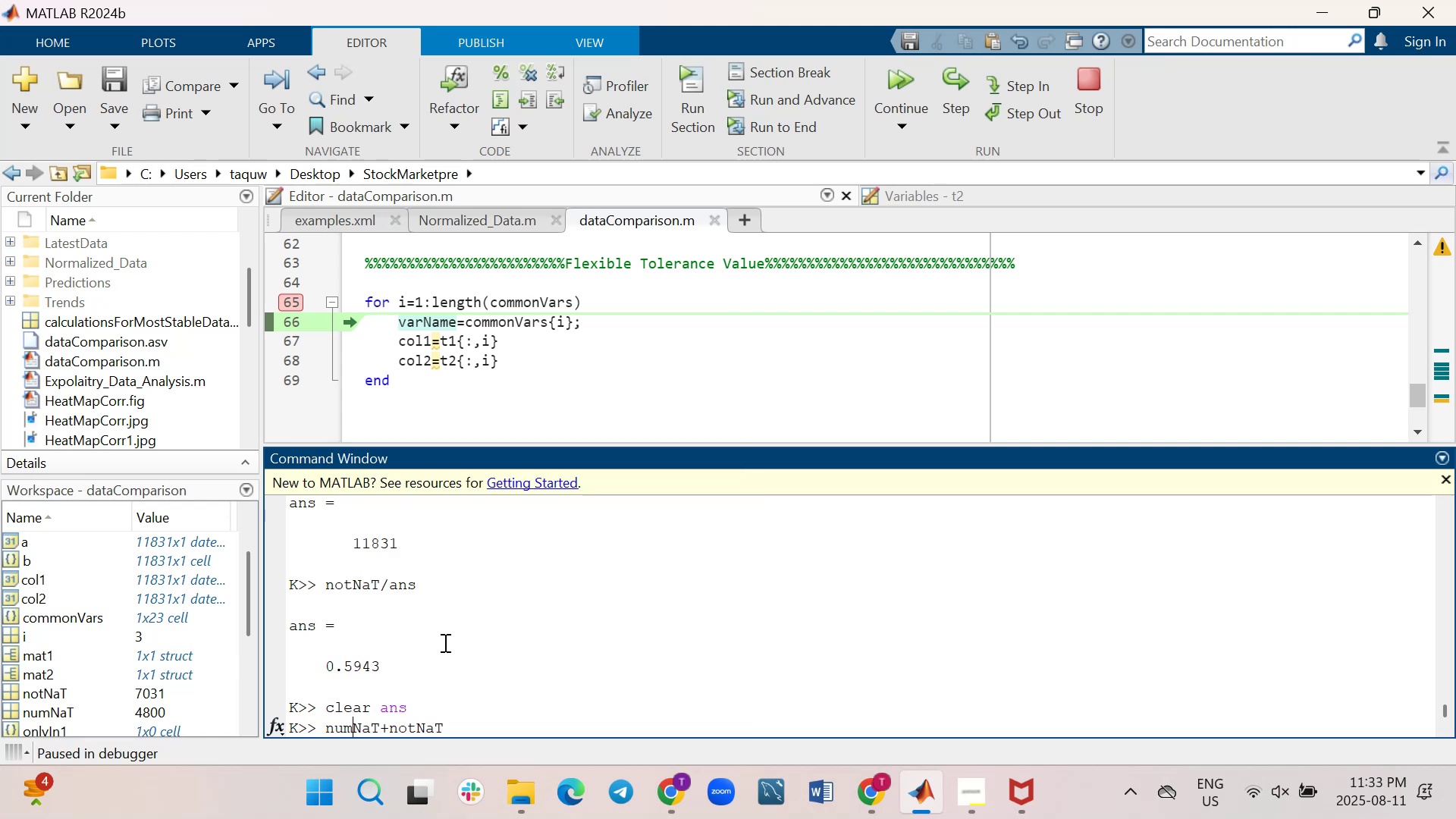 
key(ArrowLeft)
 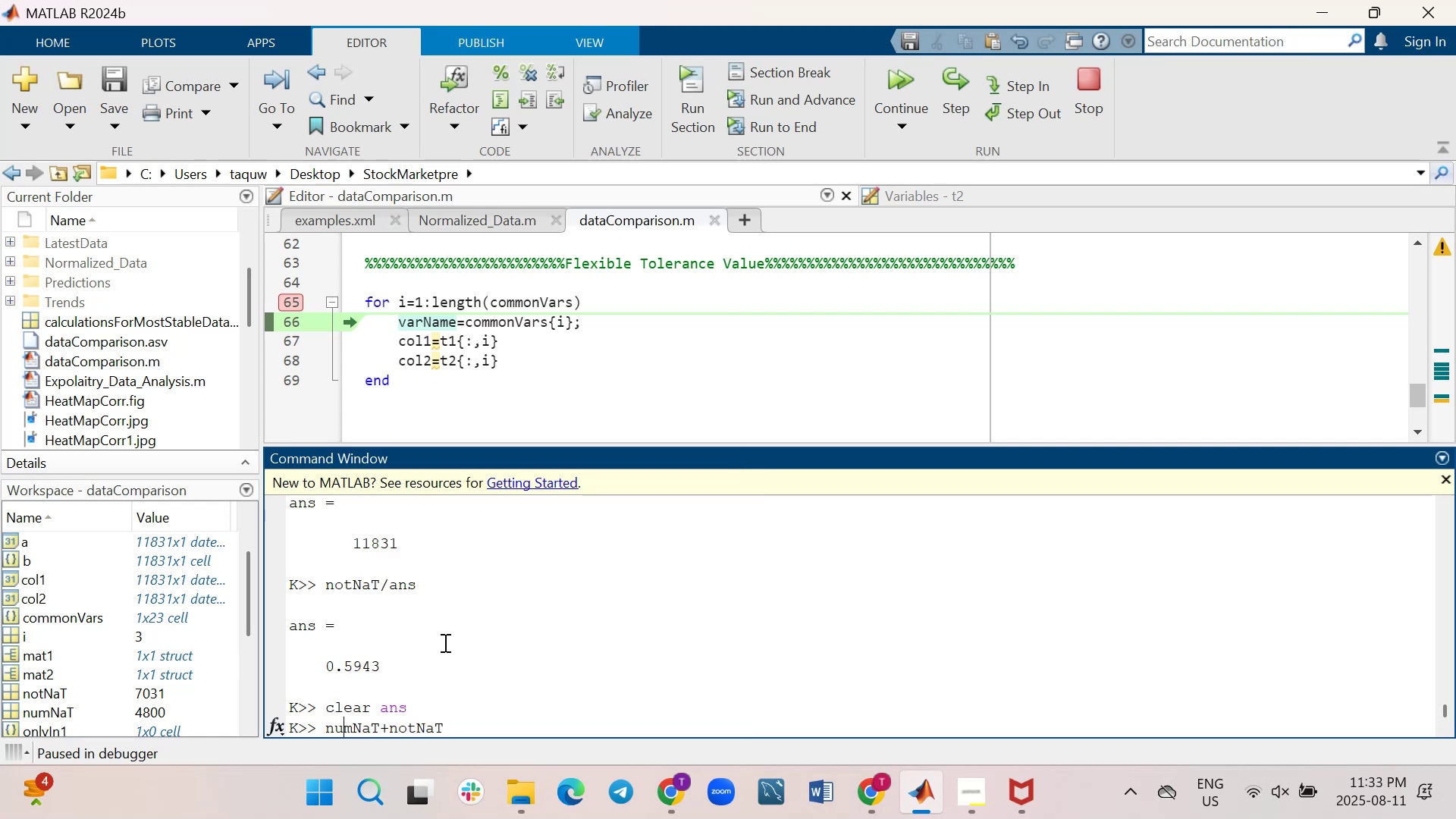 
key(ArrowLeft)
 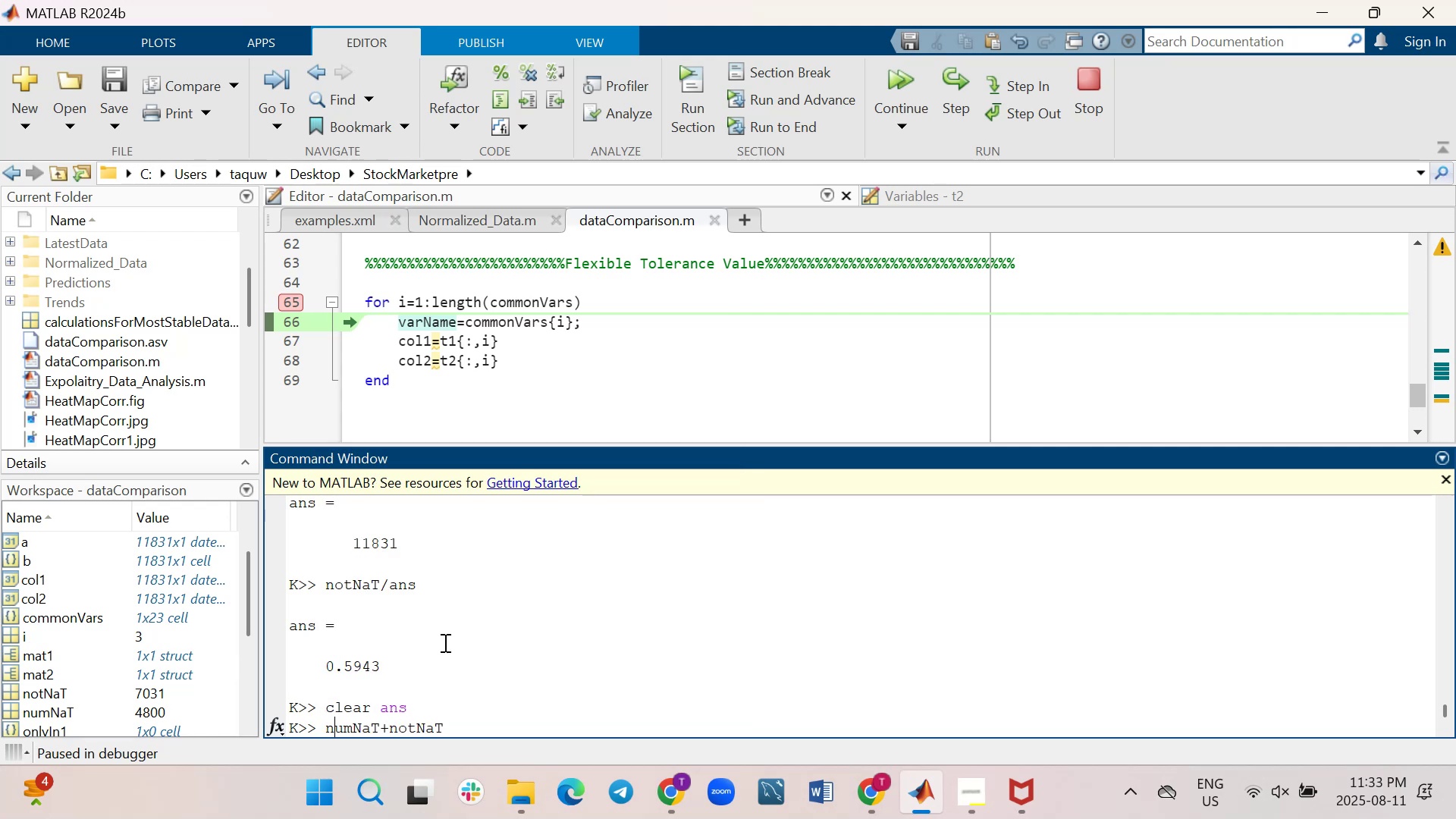 
key(ArrowLeft)
 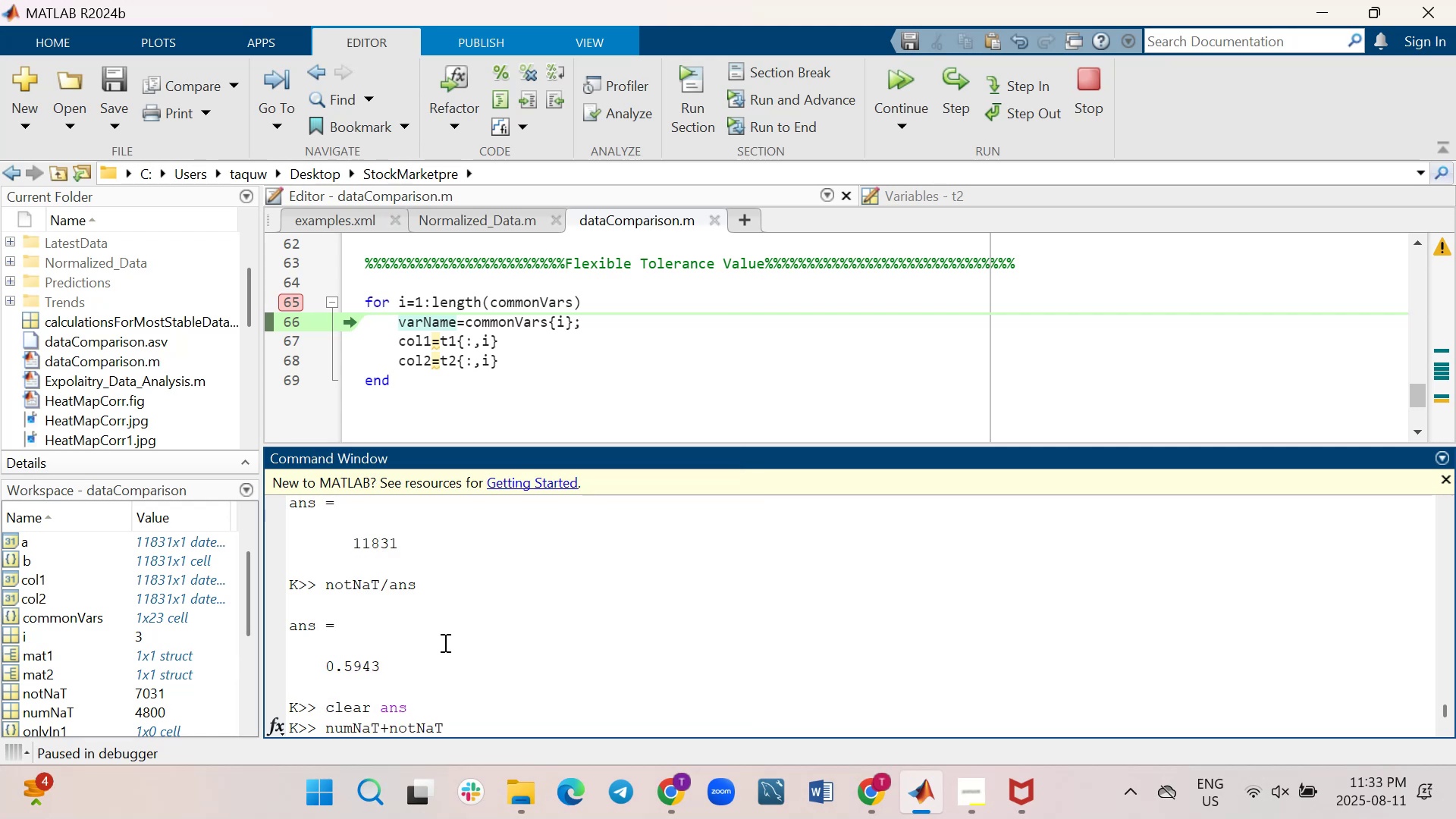 
type(total=)
 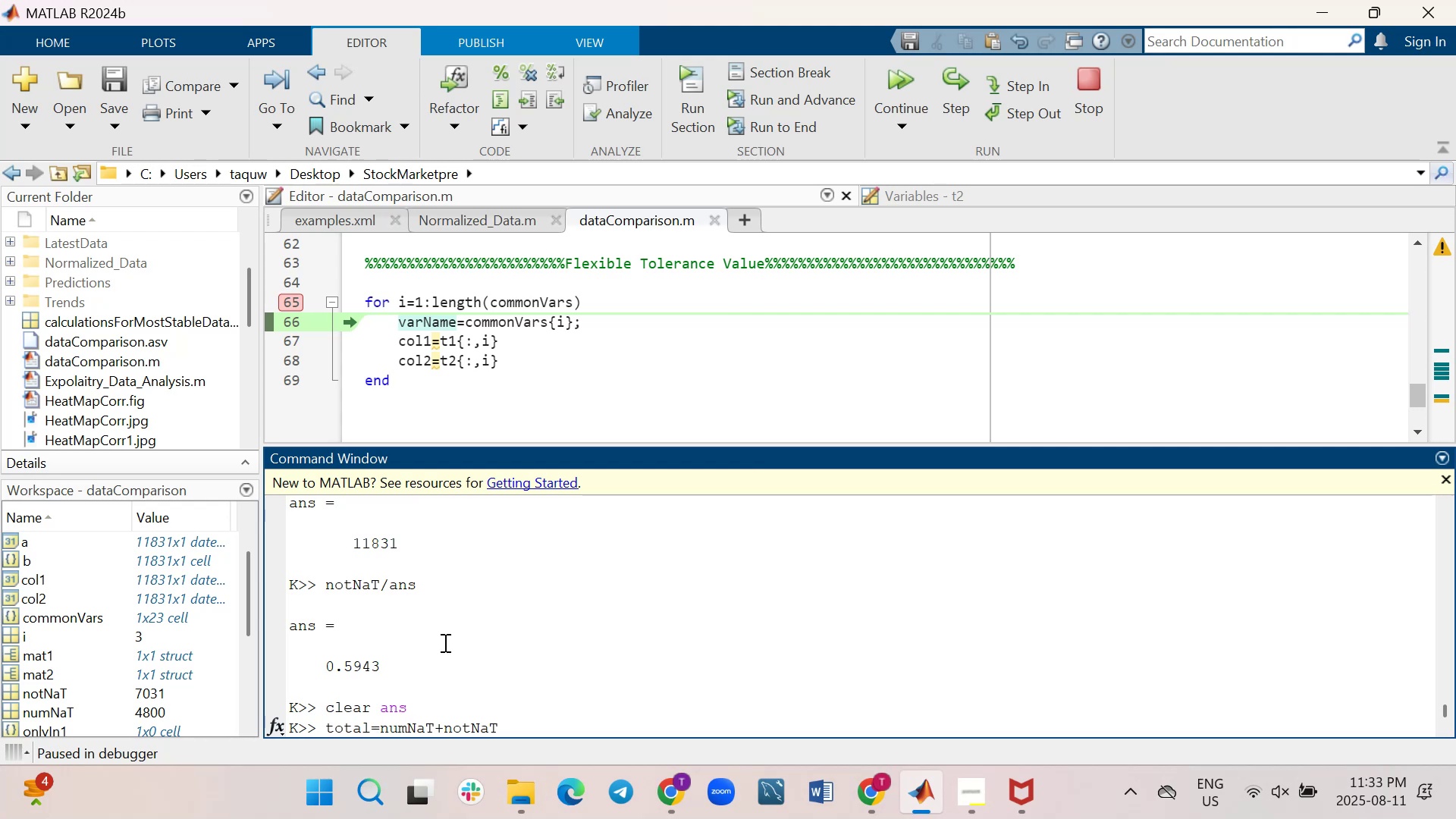 
key(Enter)
 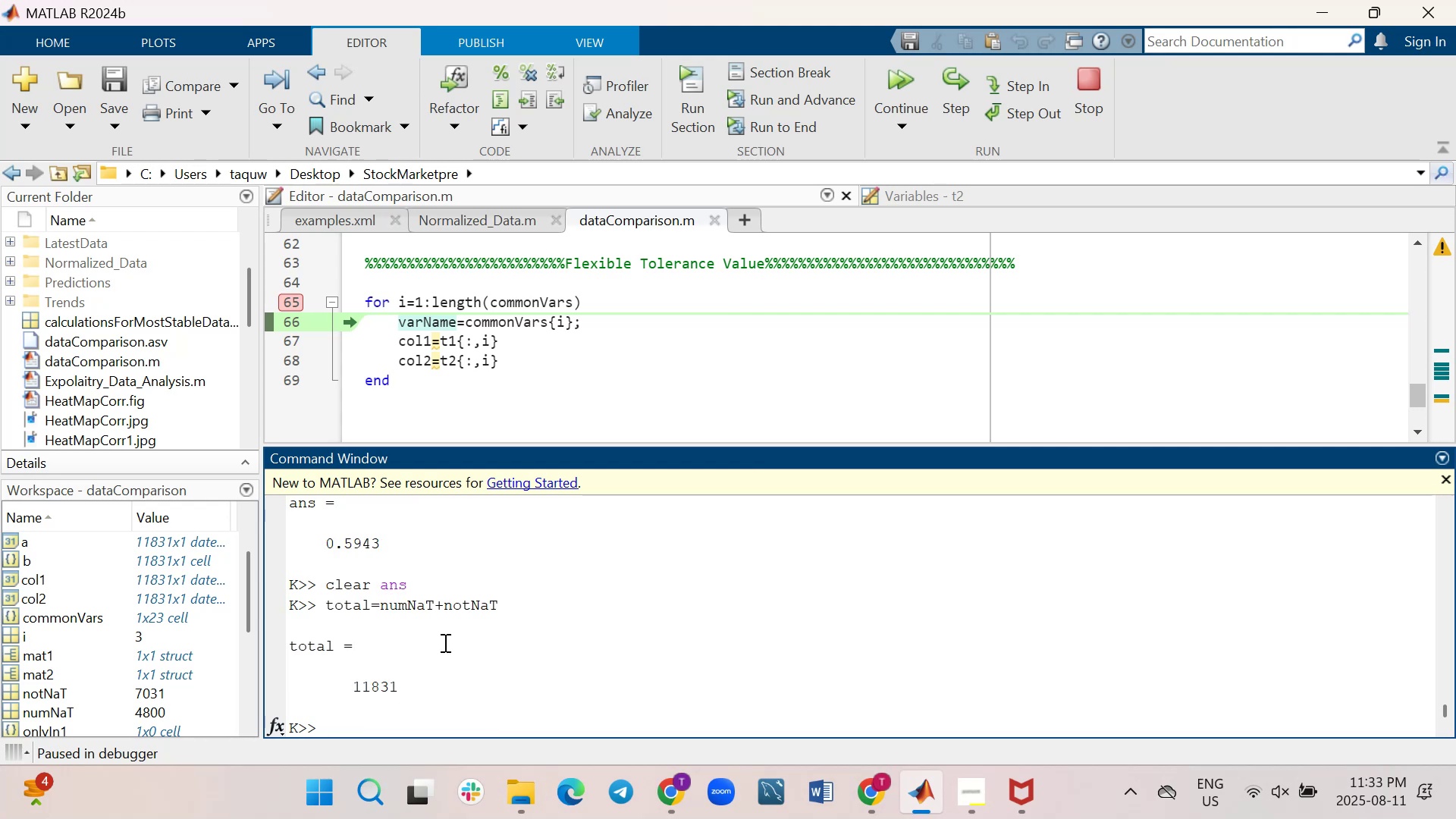 
type(numNaT/total)
 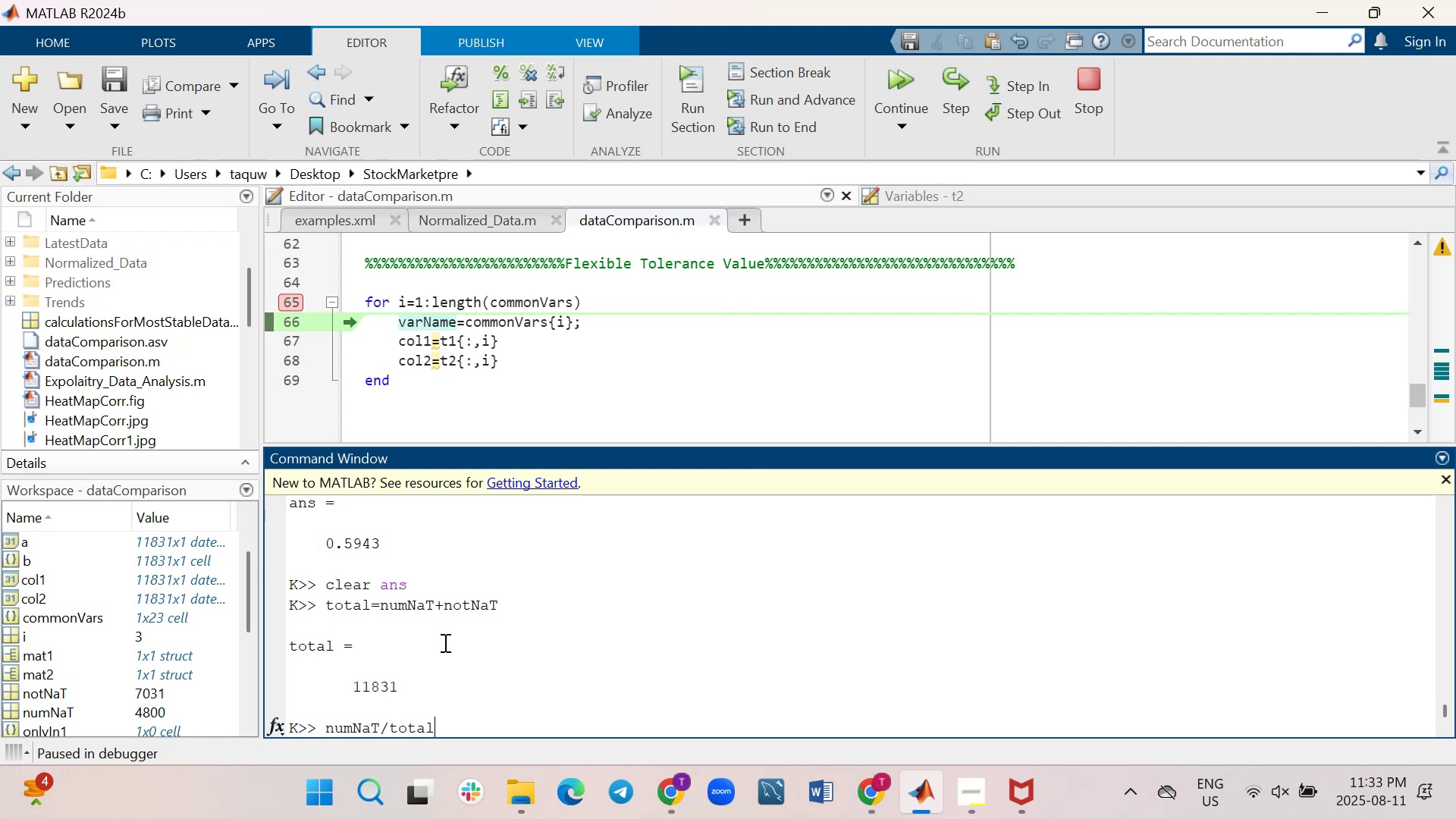 
wait(12.0)
 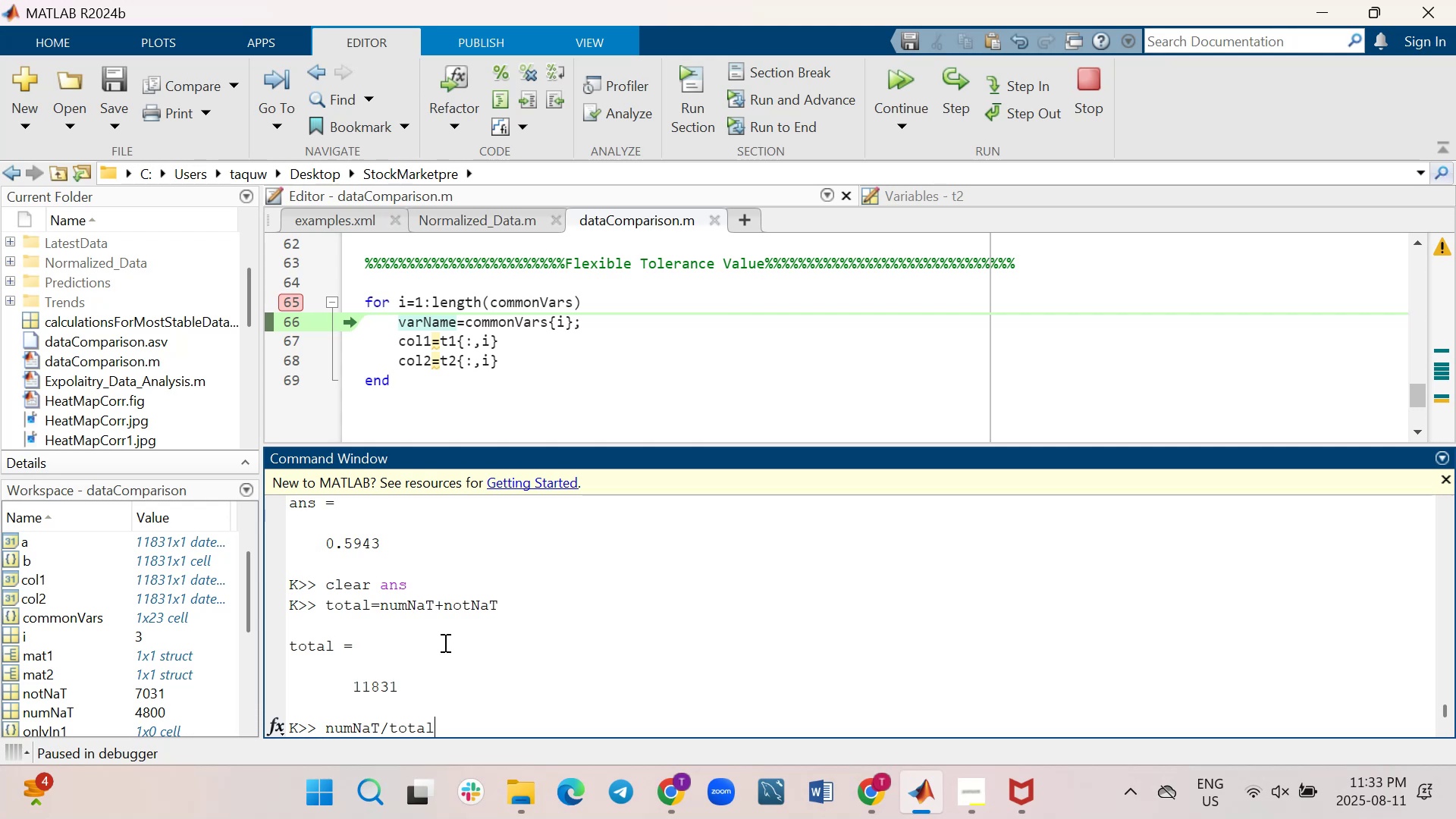 
key(Enter)
 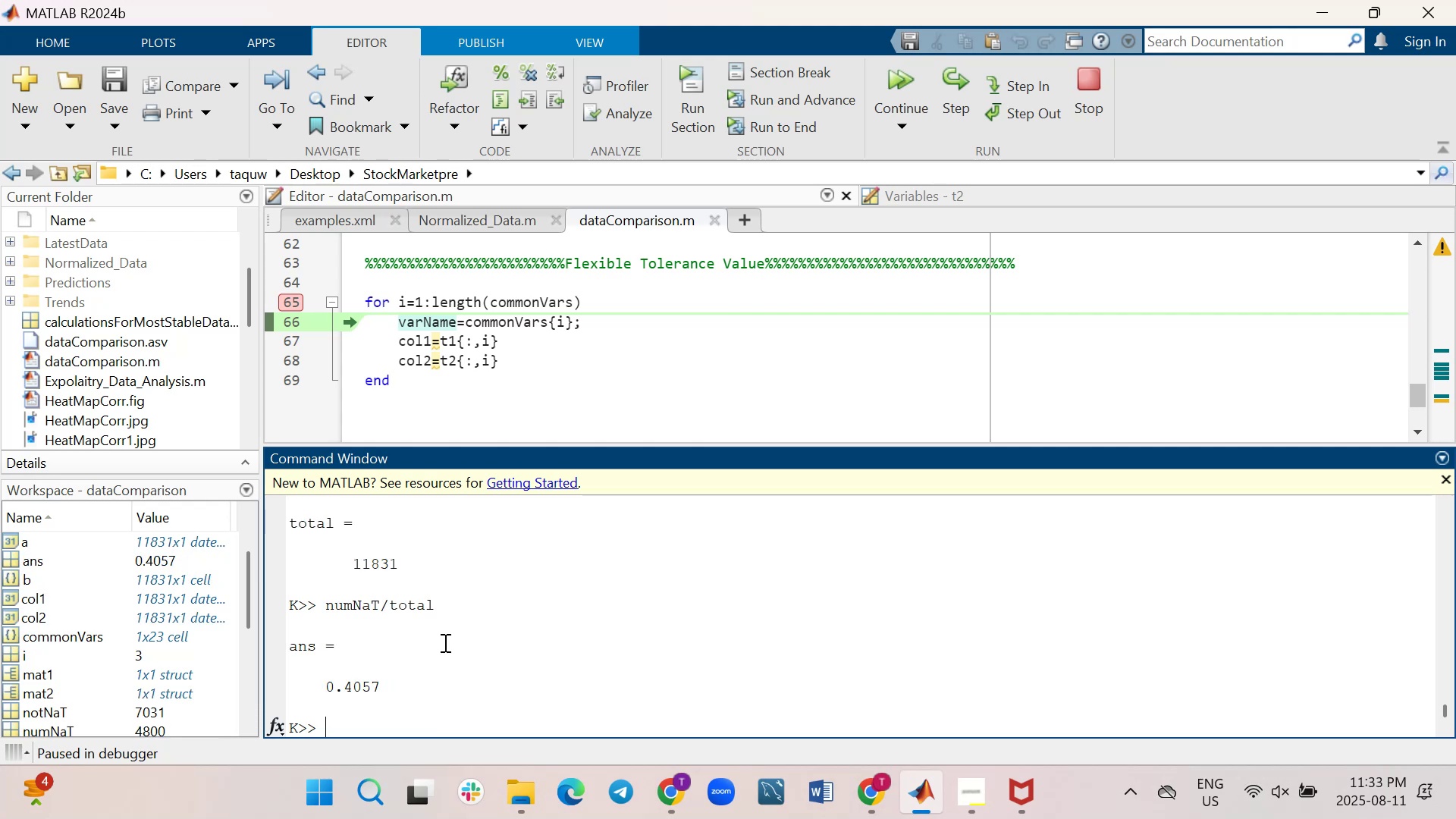 
wait(8.57)
 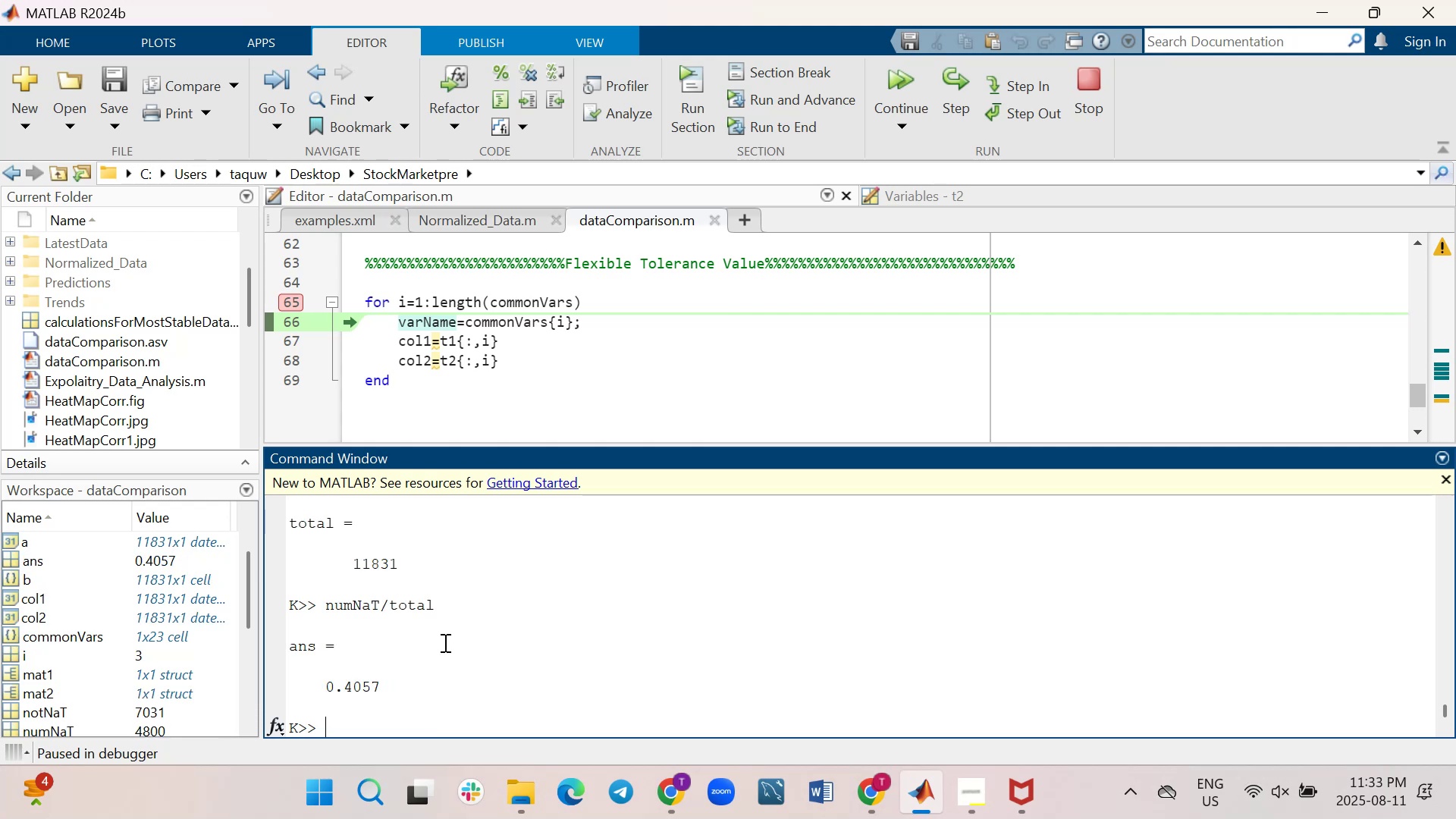 
type(ans)
 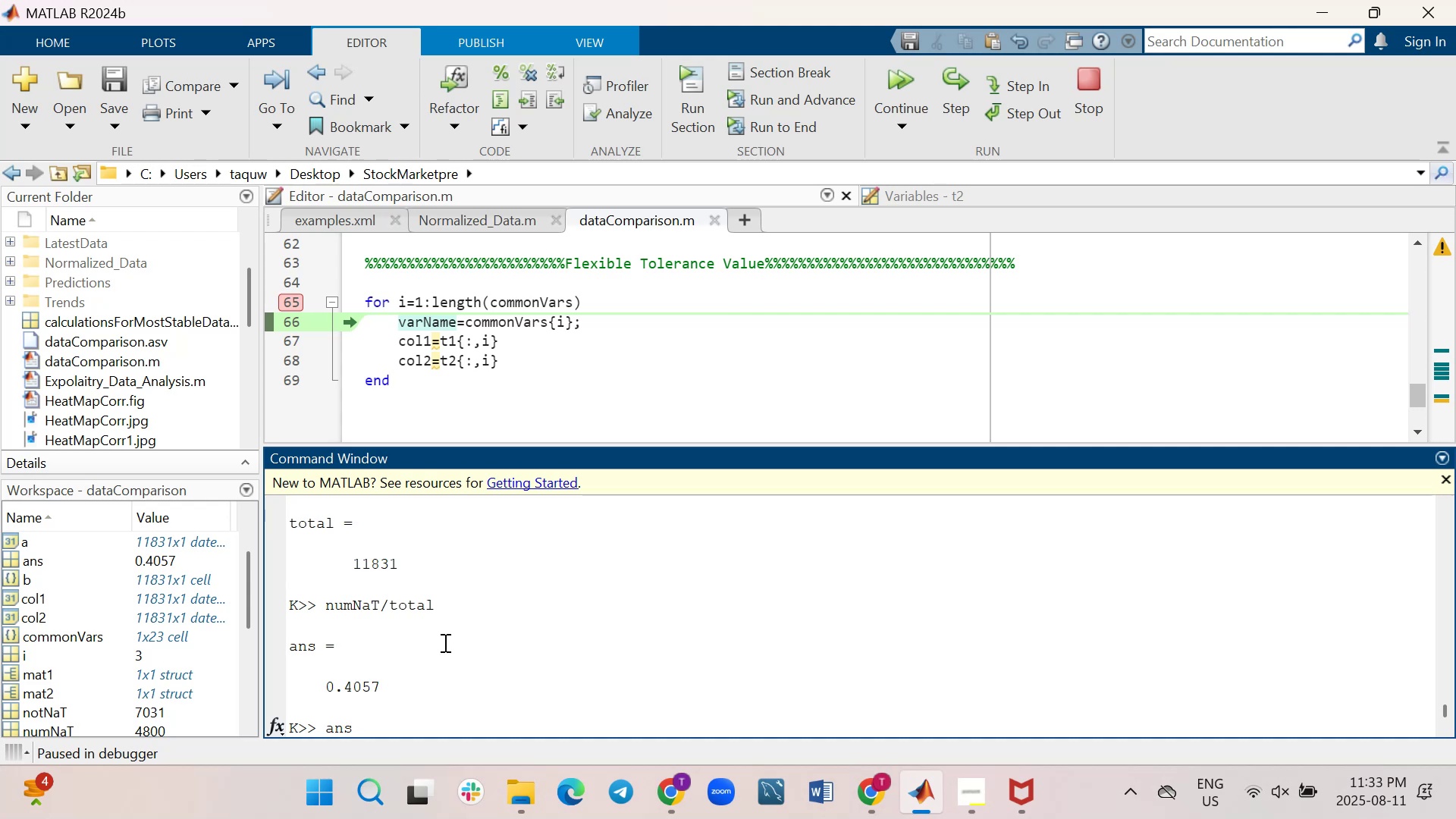 
wait(5.39)
 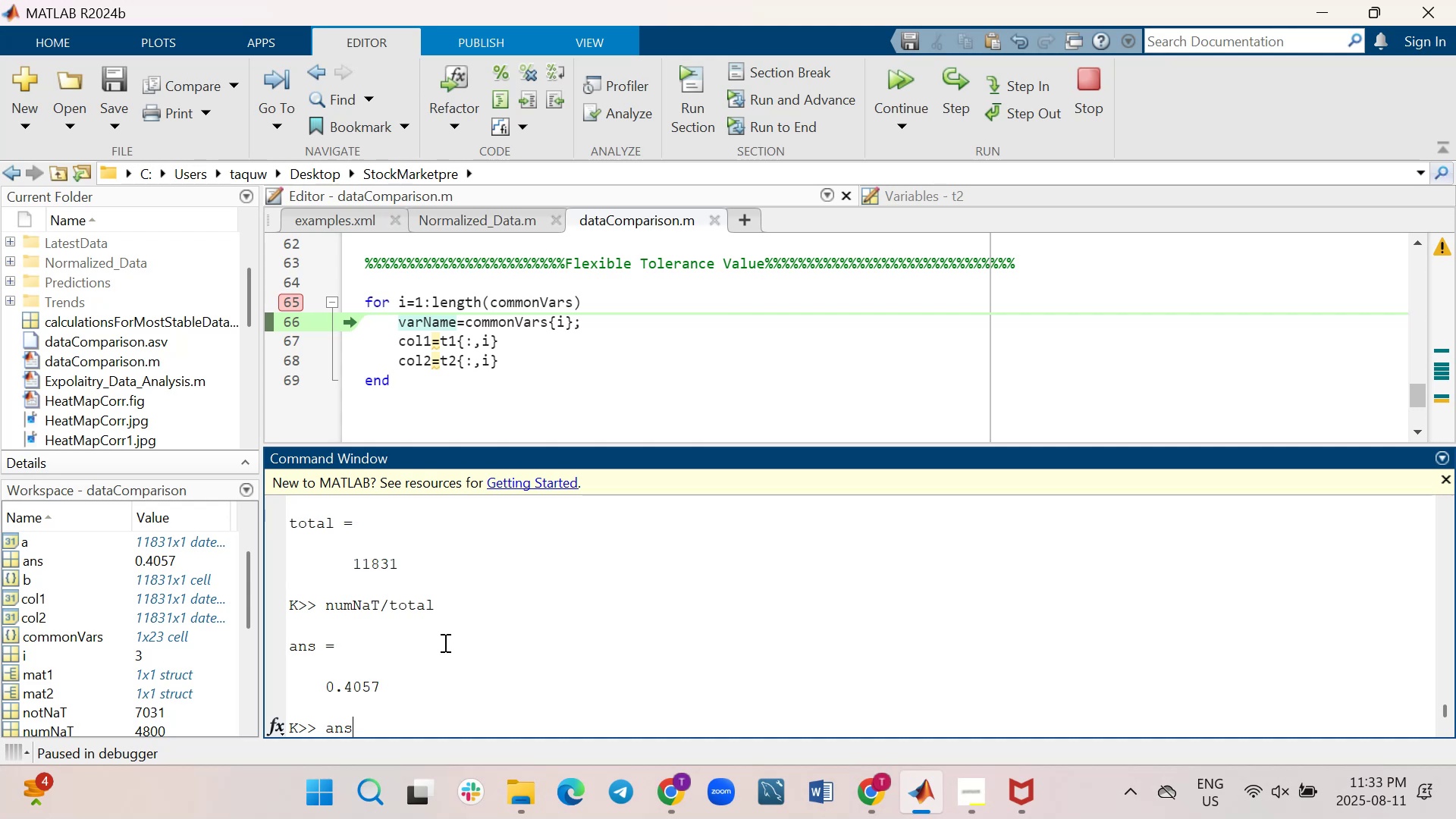 
type(*100)
 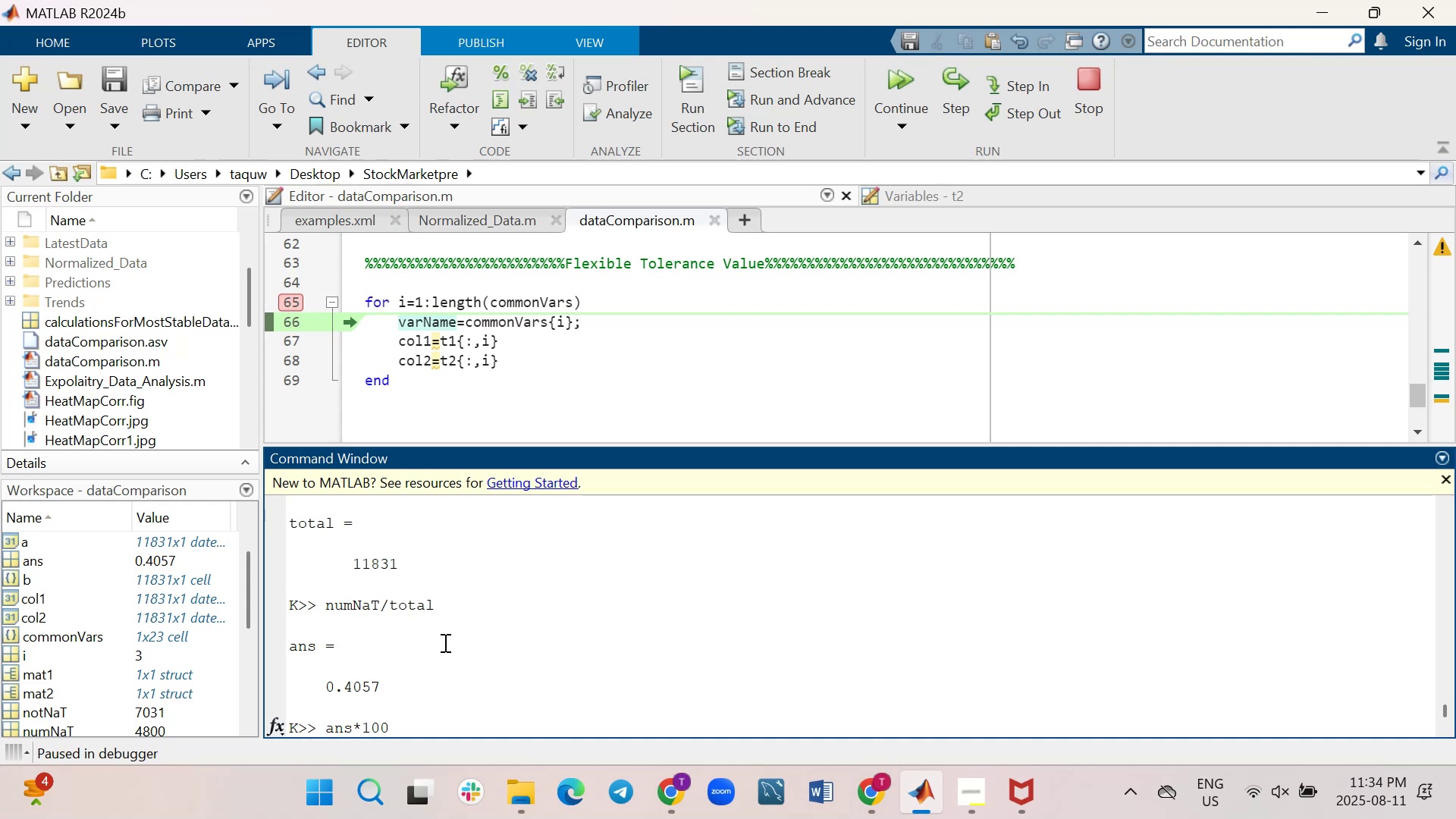 
key(Enter)
 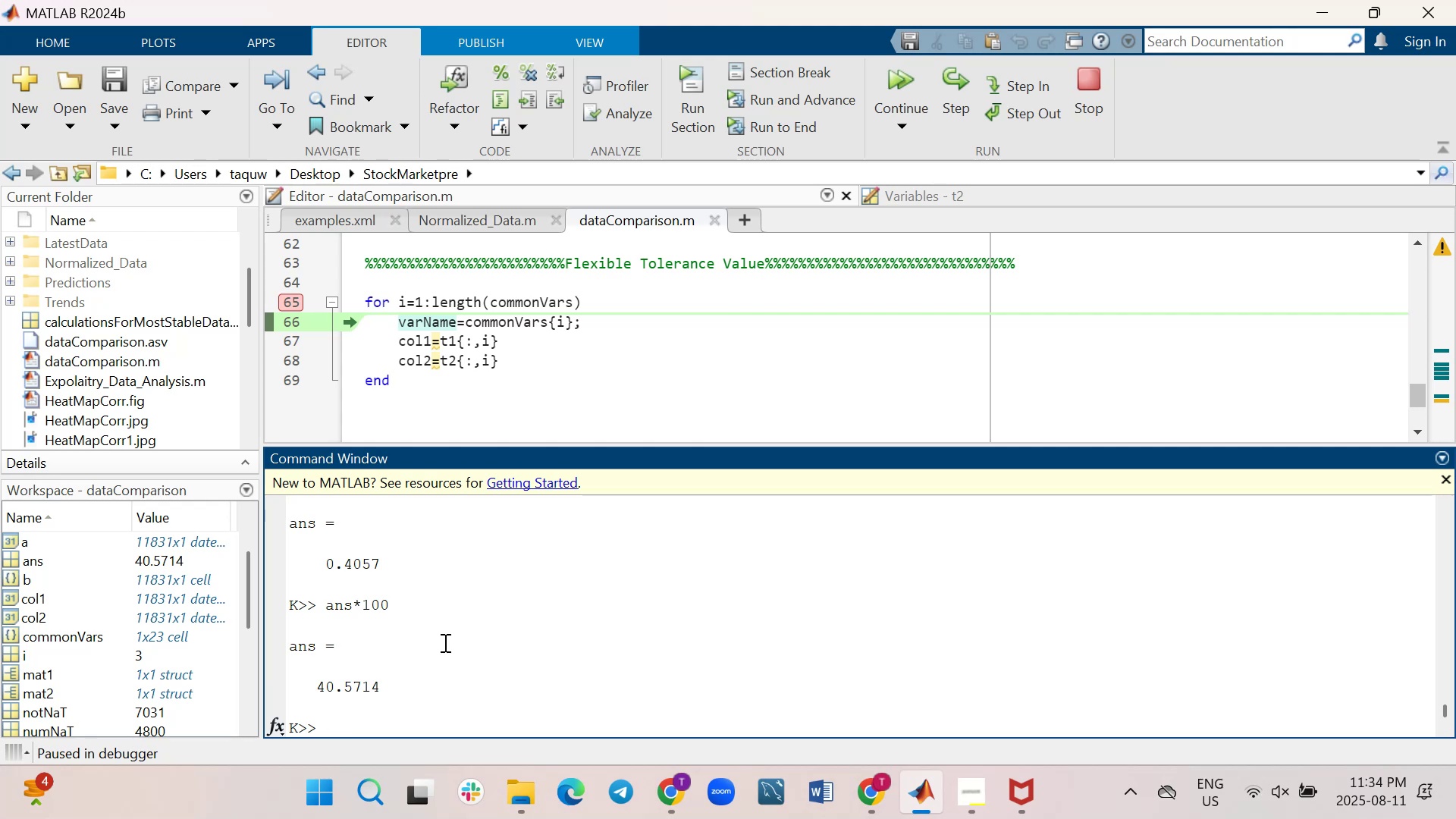 
wait(8.84)
 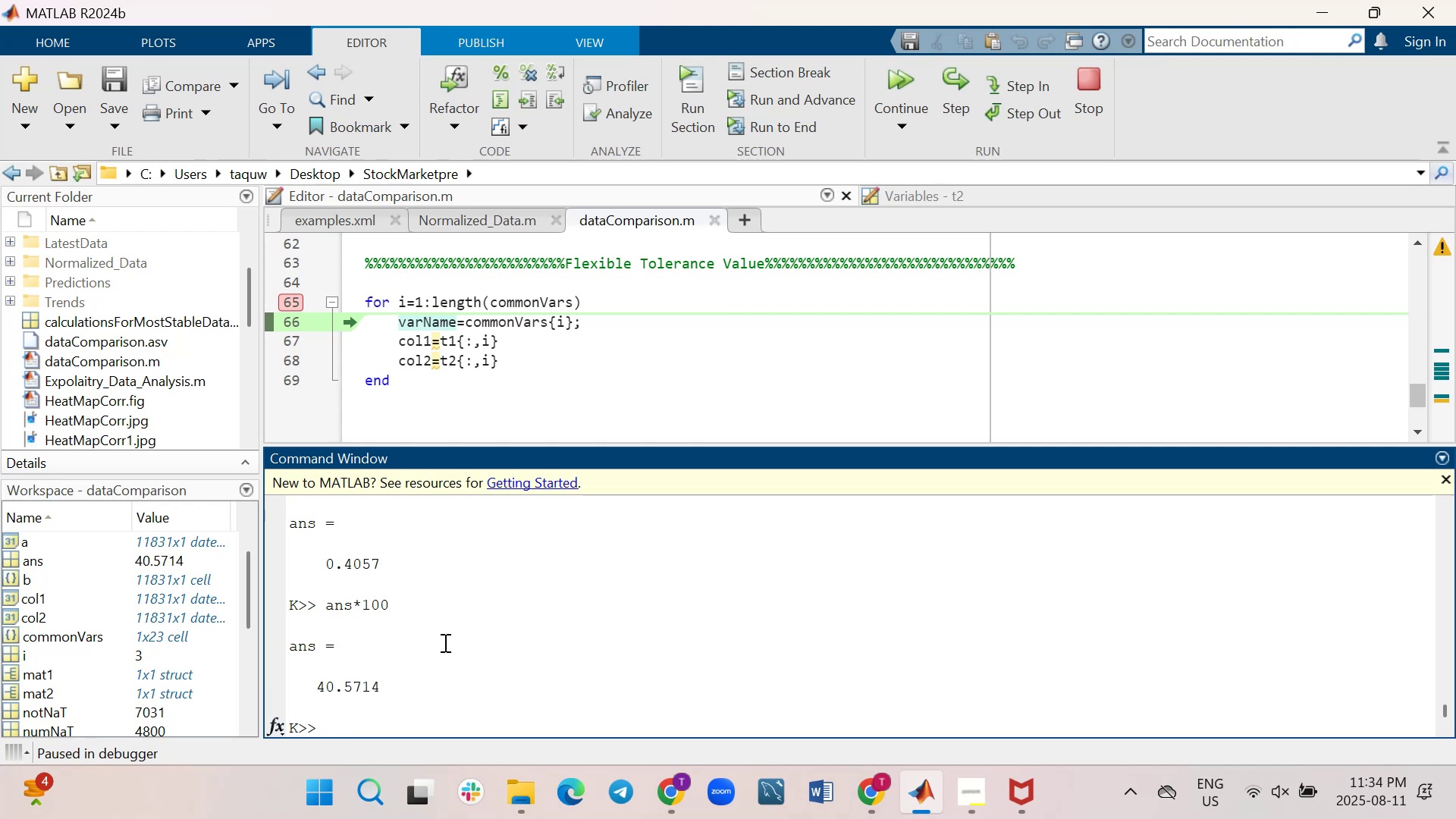 
scroll: coordinate [436, 645], scroll_direction: up, amount: 4.0
 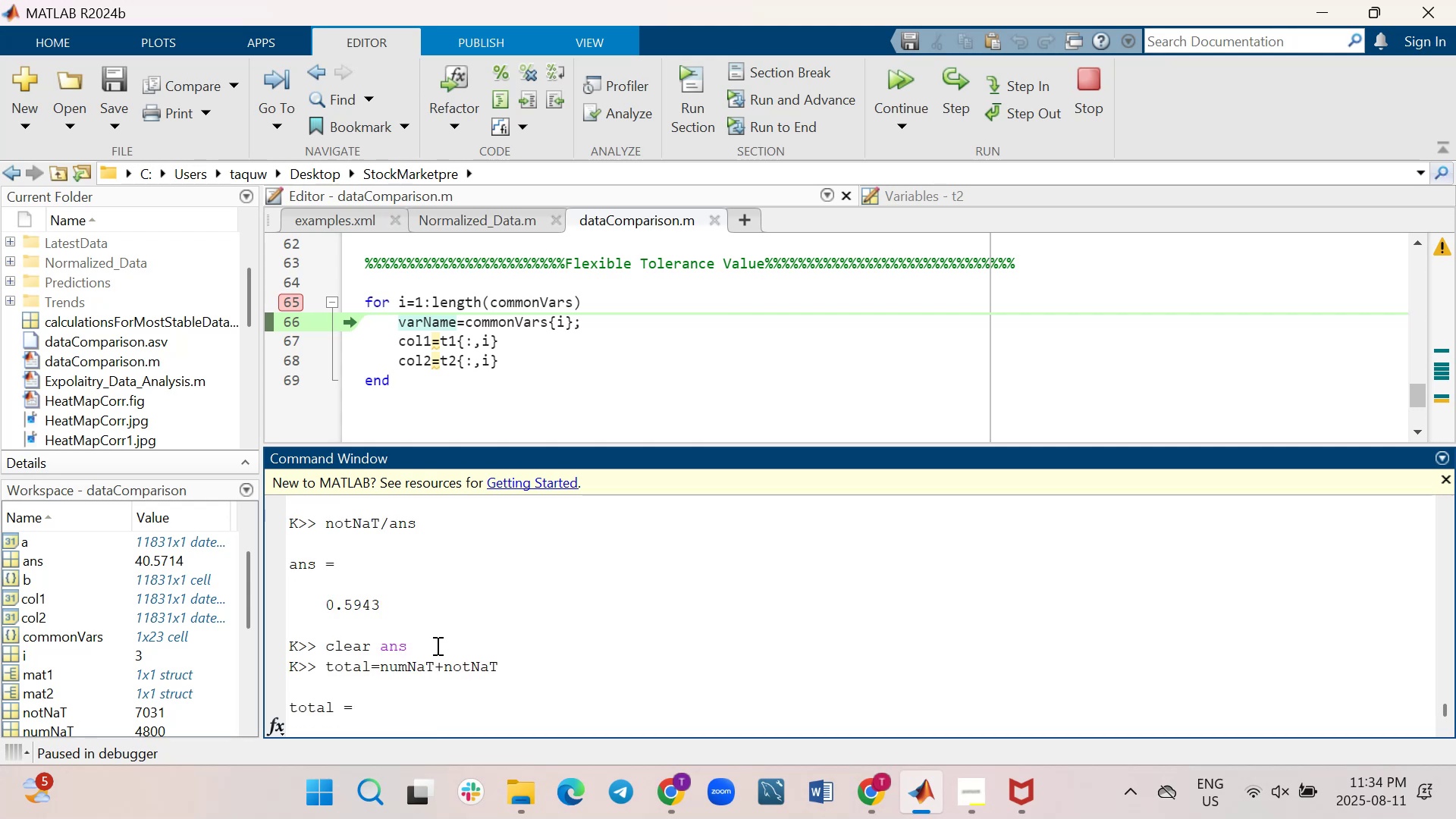 
scroll: coordinate [436, 649], scroll_direction: down, amount: 3.0
 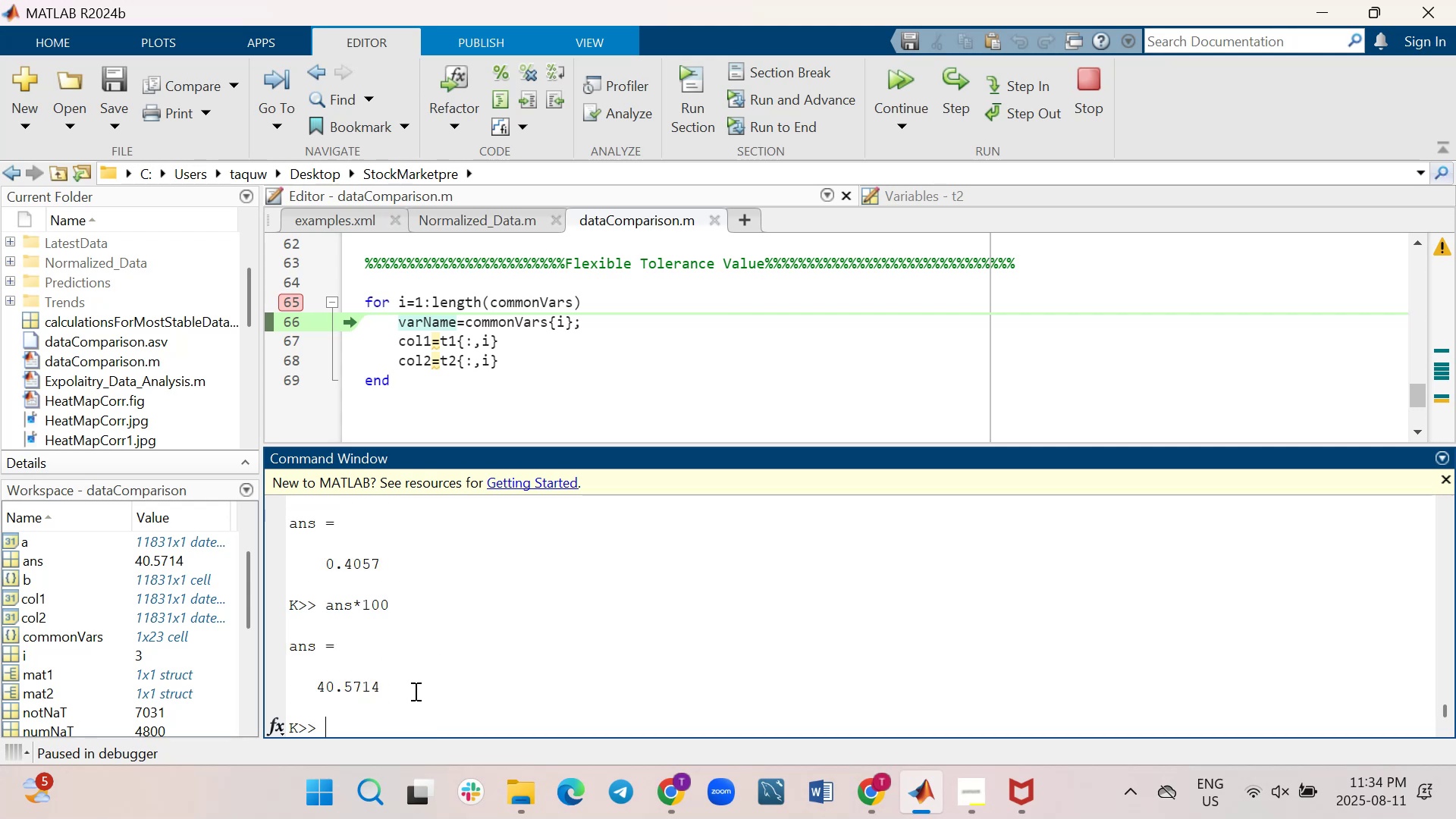 
scroll: coordinate [423, 691], scroll_direction: up, amount: 2.0
 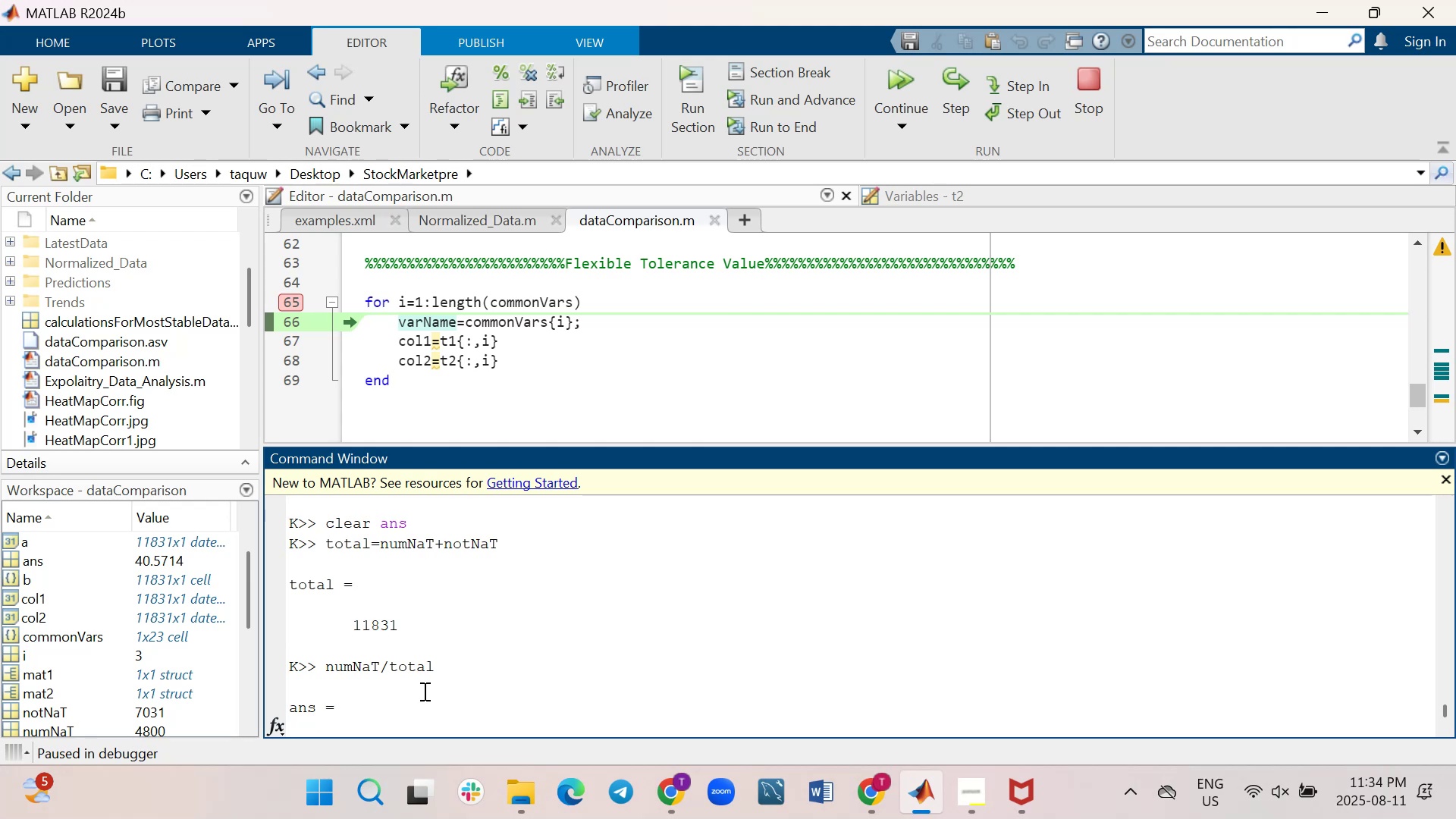 
scroll: coordinate [423, 691], scroll_direction: down, amount: 4.0
 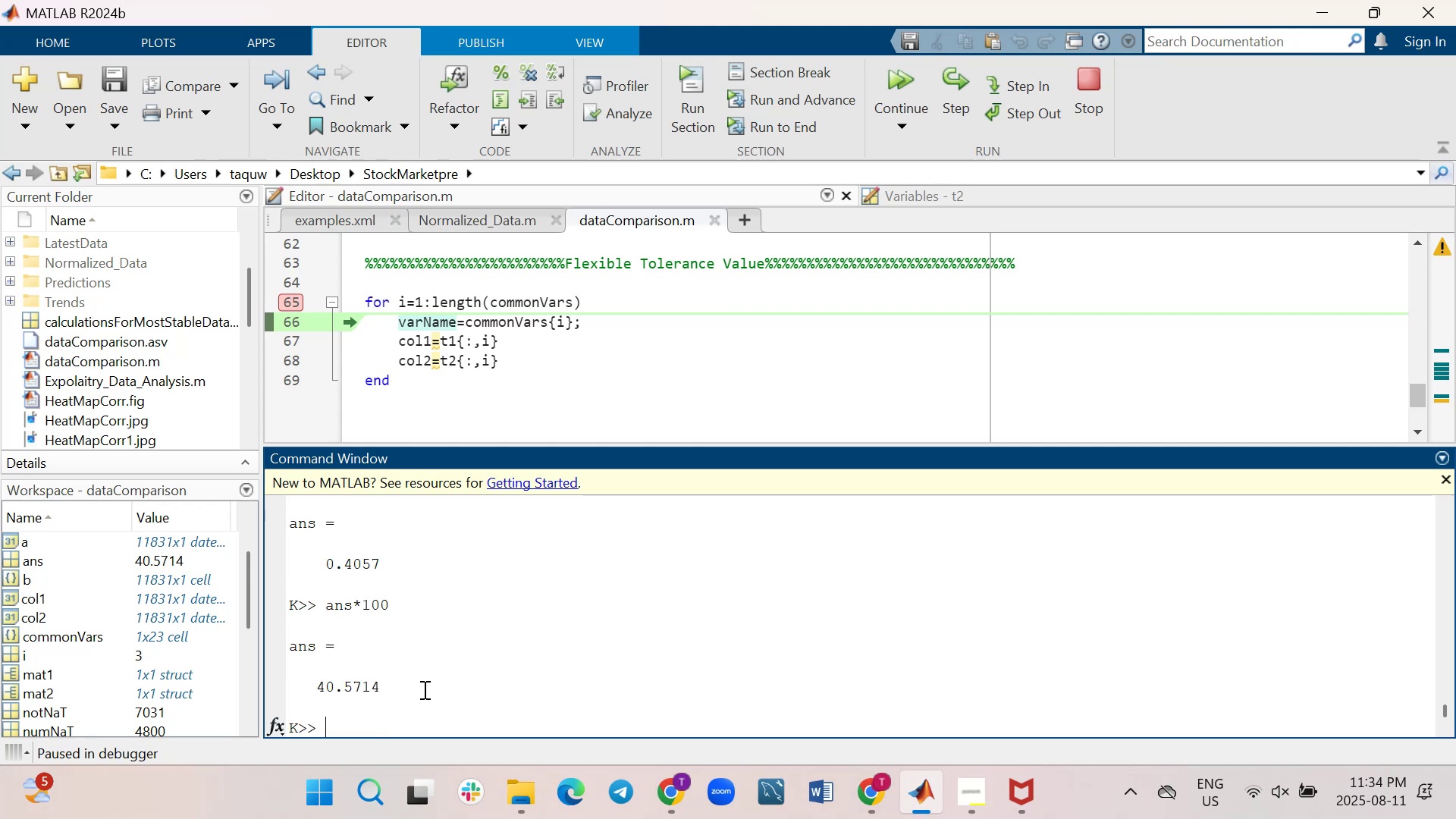 
key(ArrowUp)
 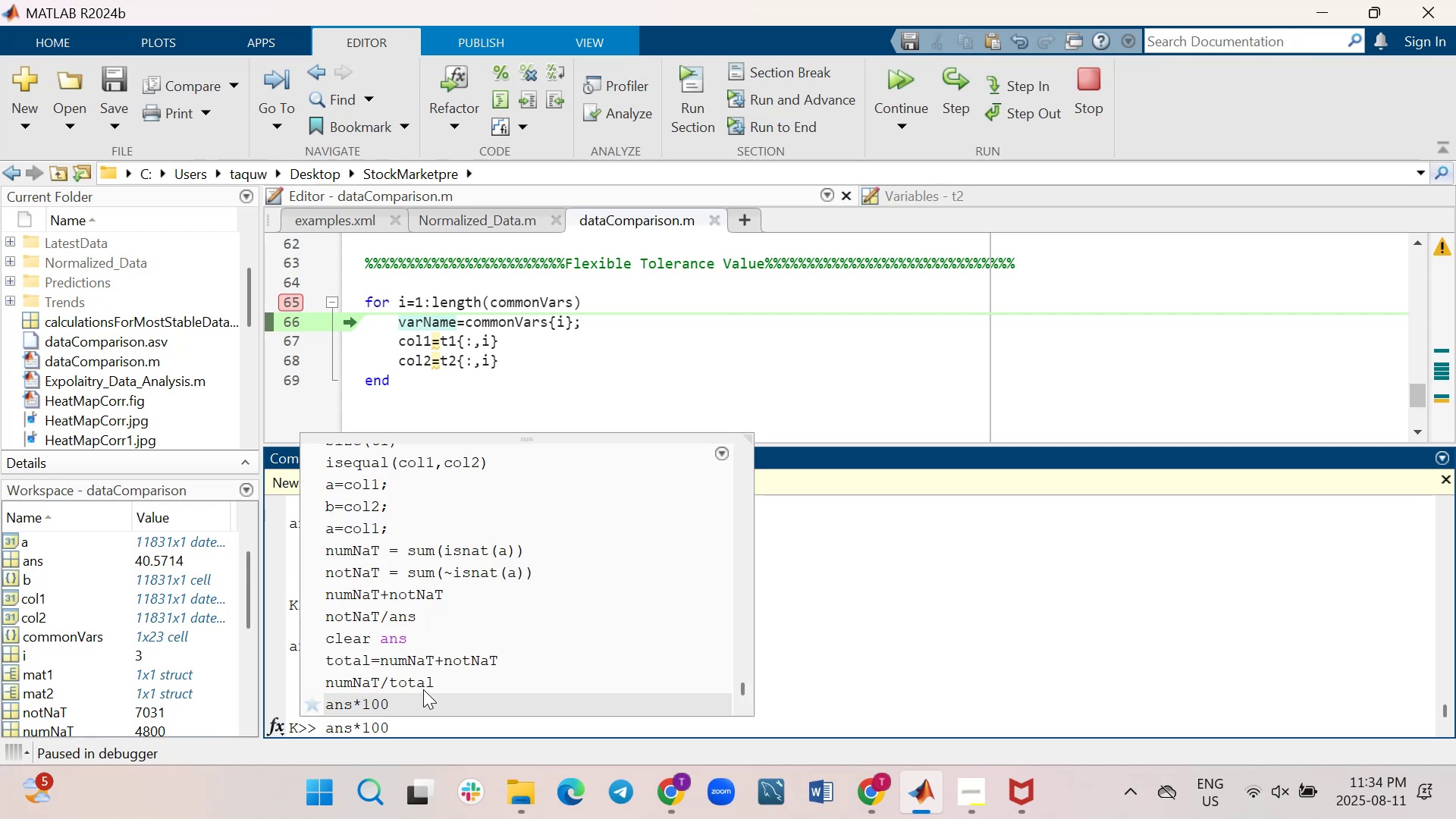 
key(ArrowLeft)
 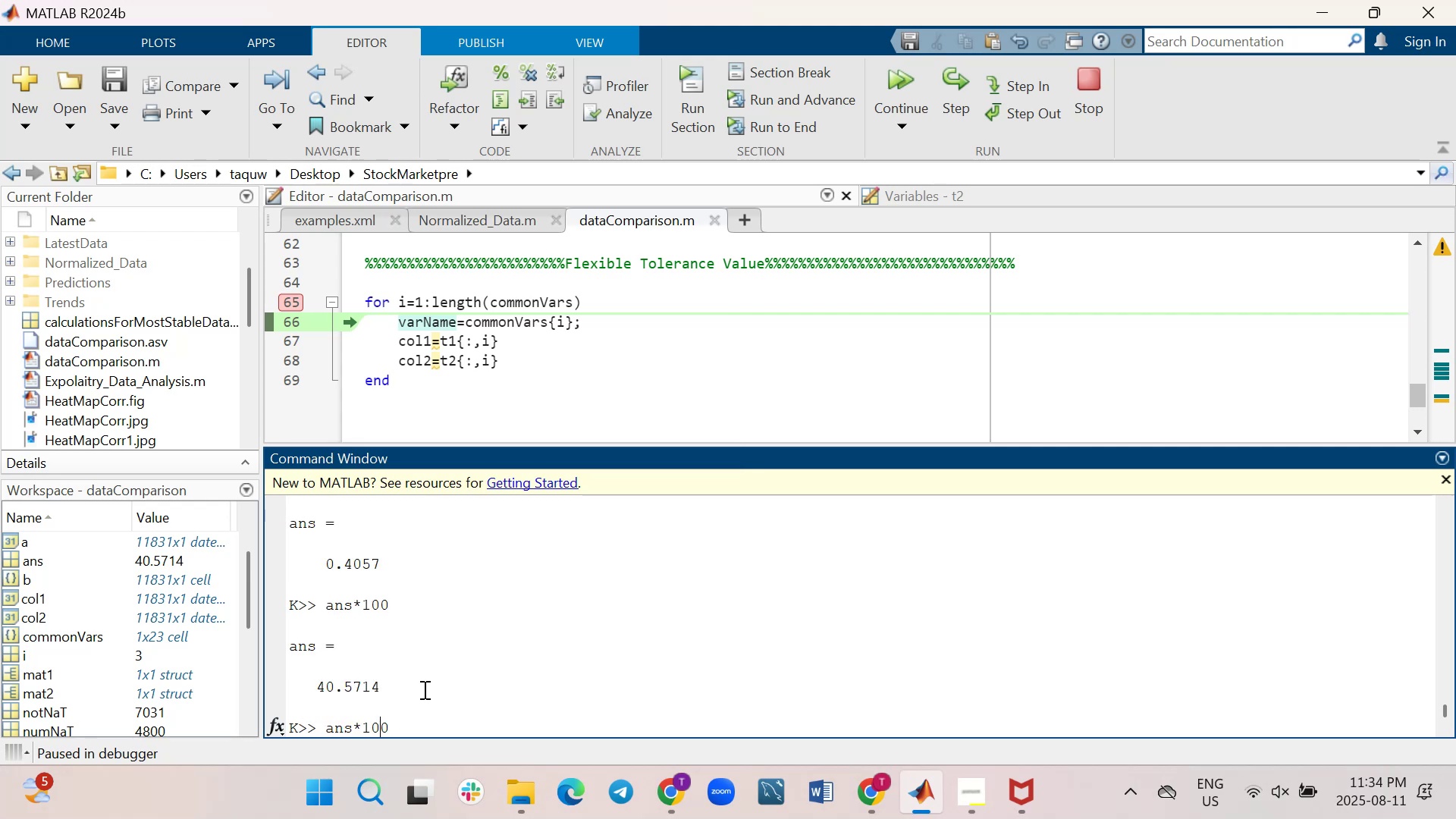 
key(ArrowLeft)
 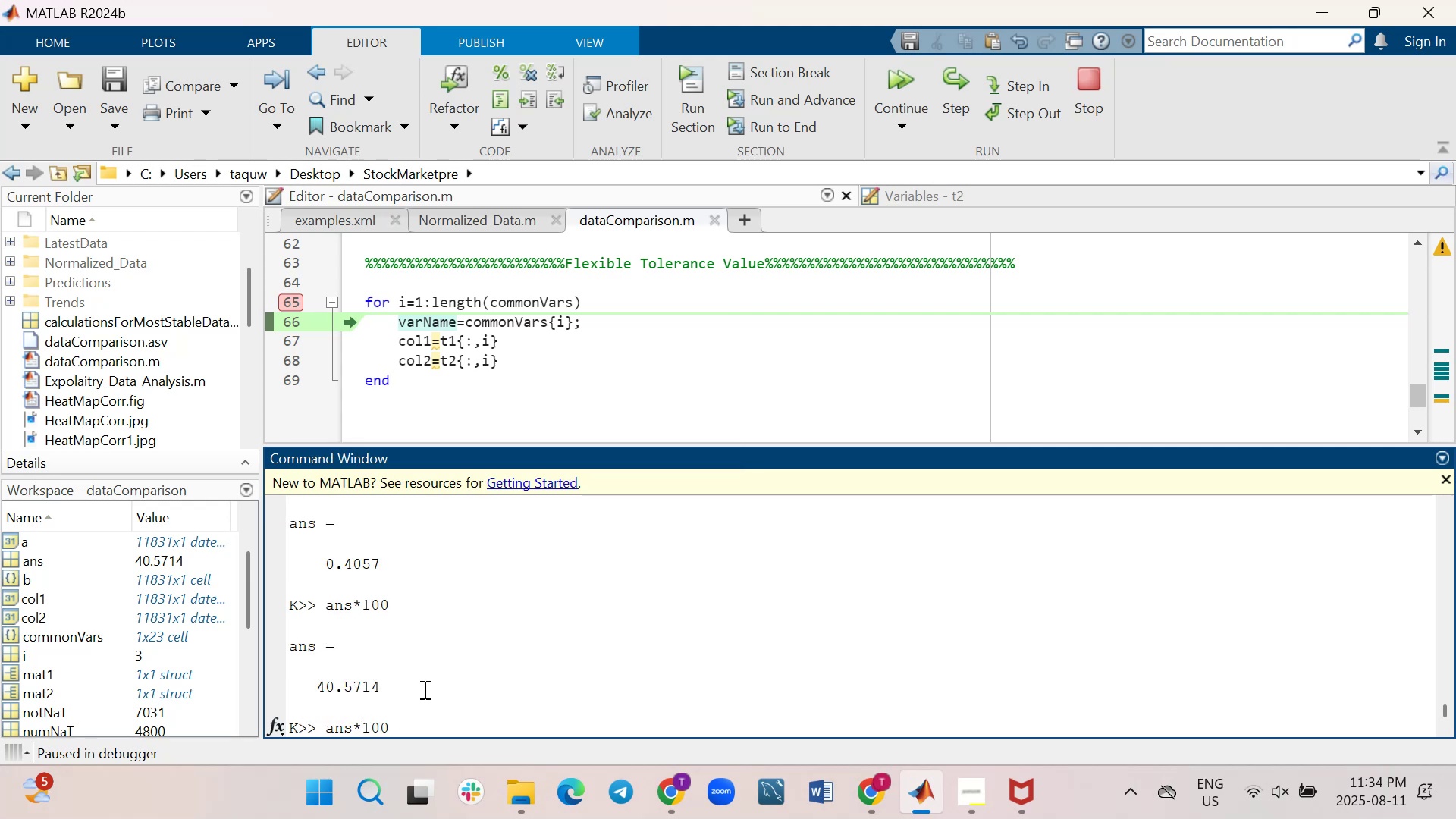 
key(ArrowLeft)
 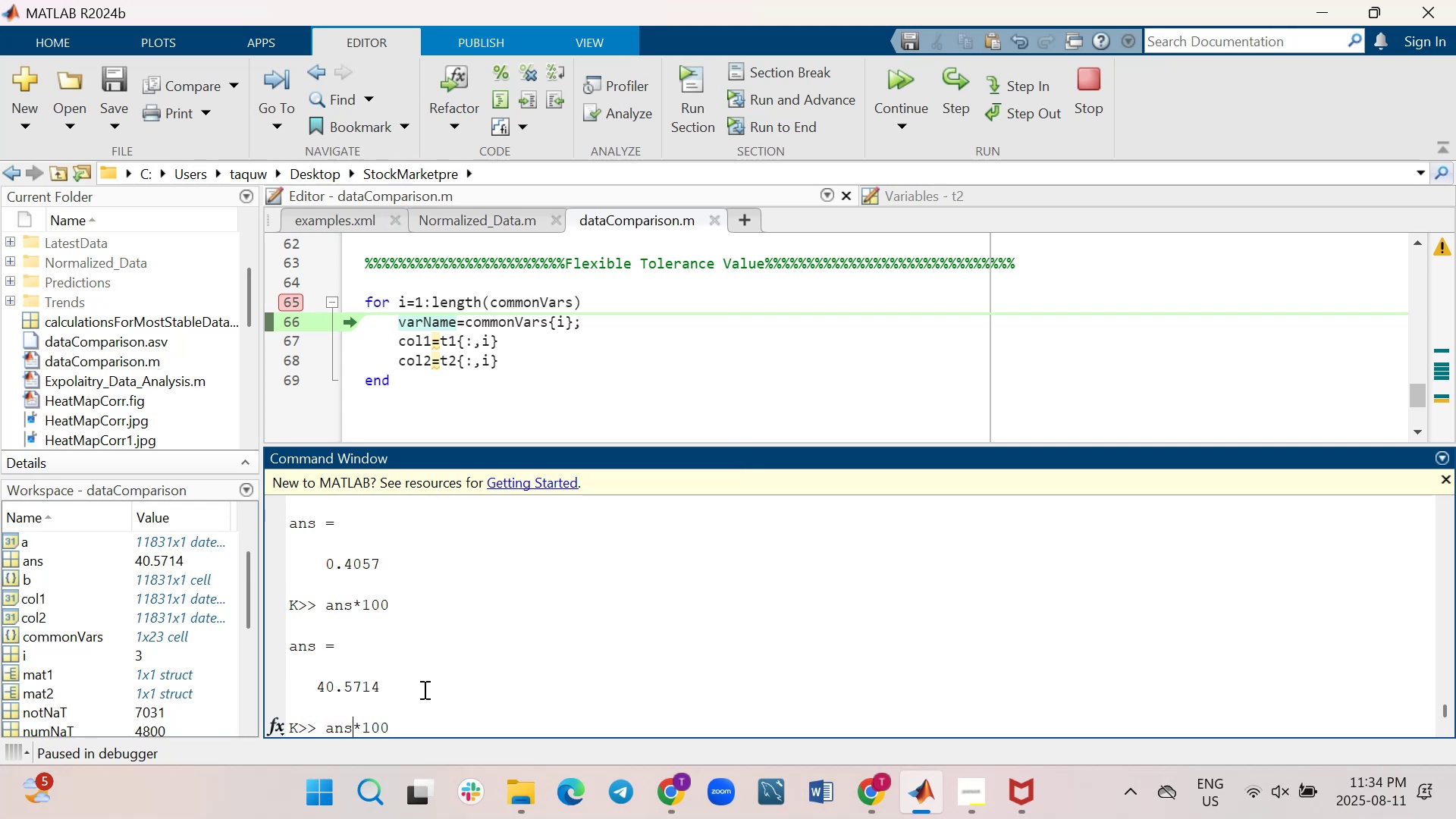 
key(ArrowLeft)
 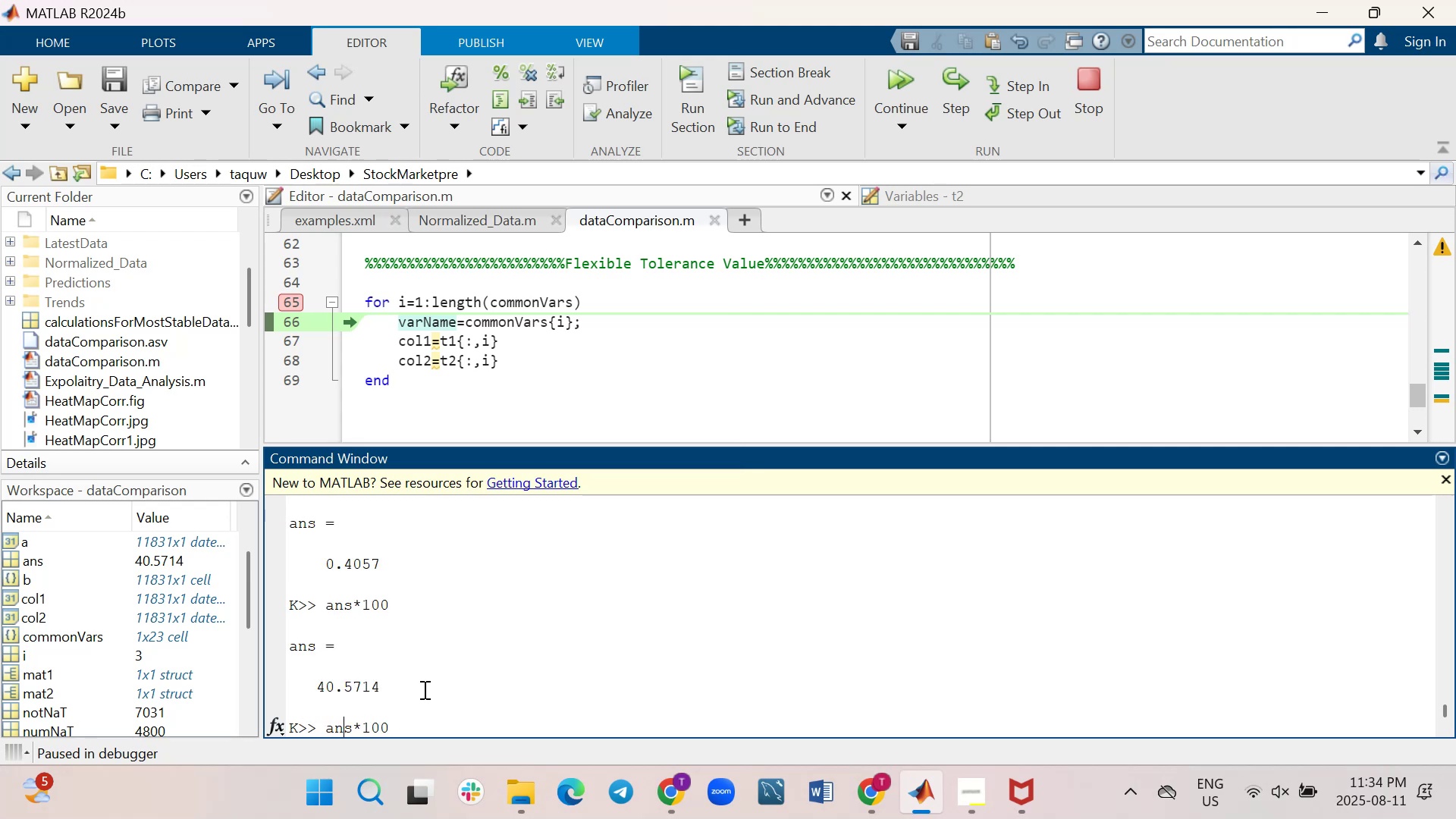 
key(ArrowLeft)
 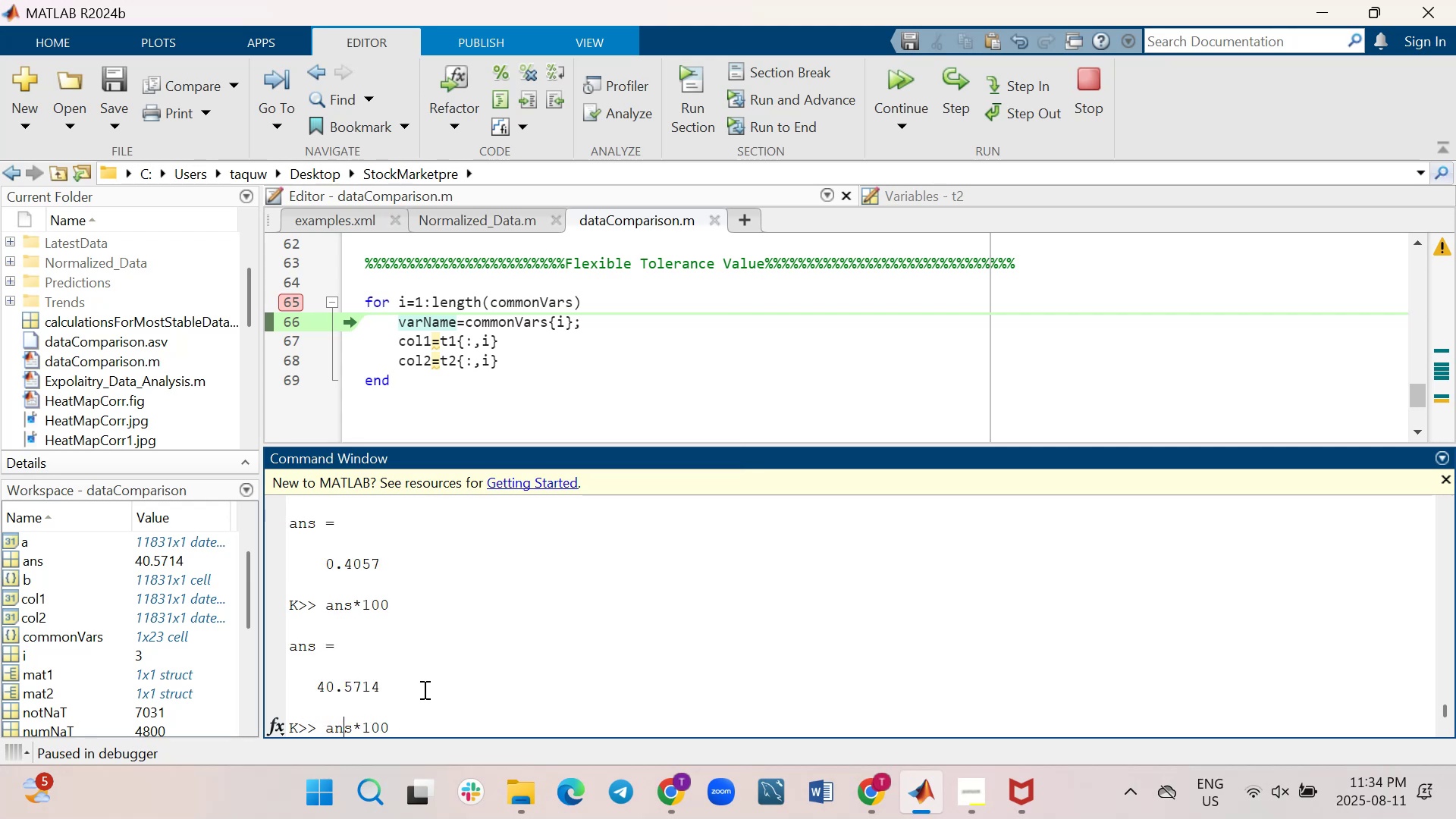 
key(ArrowLeft)
 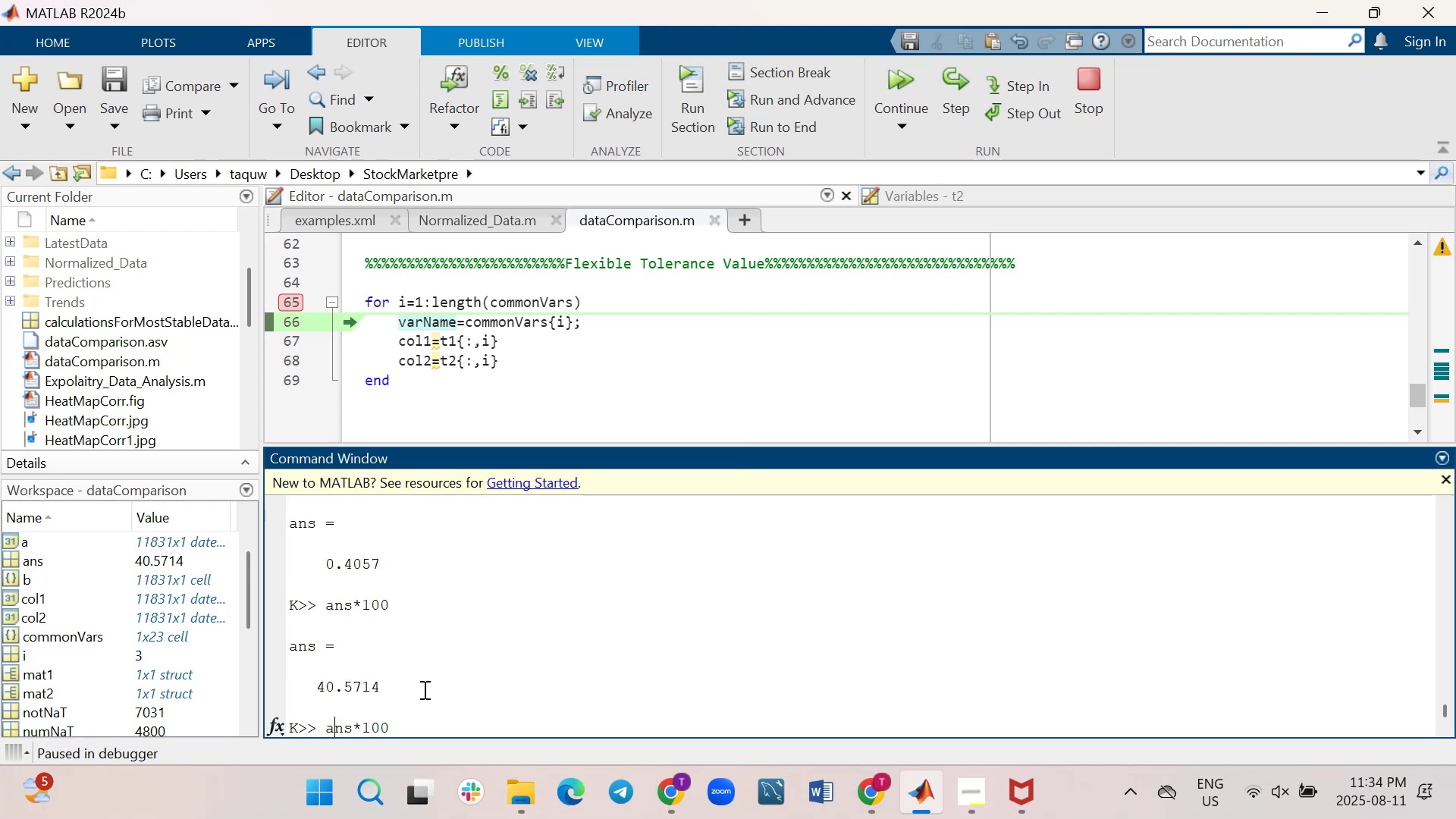 
key(ArrowLeft)
 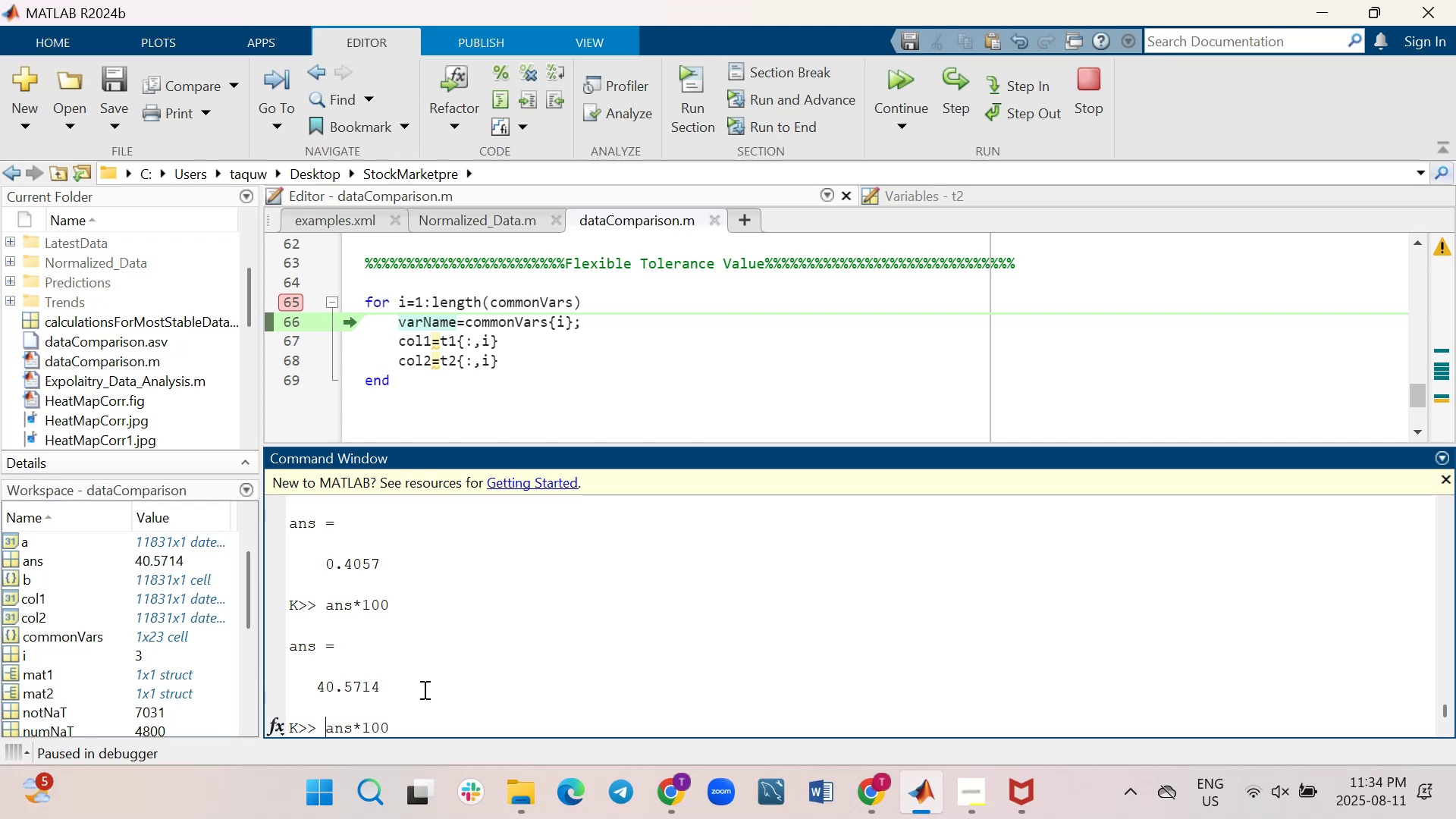 
type(perc)
key(Backspace)
type(A=)
 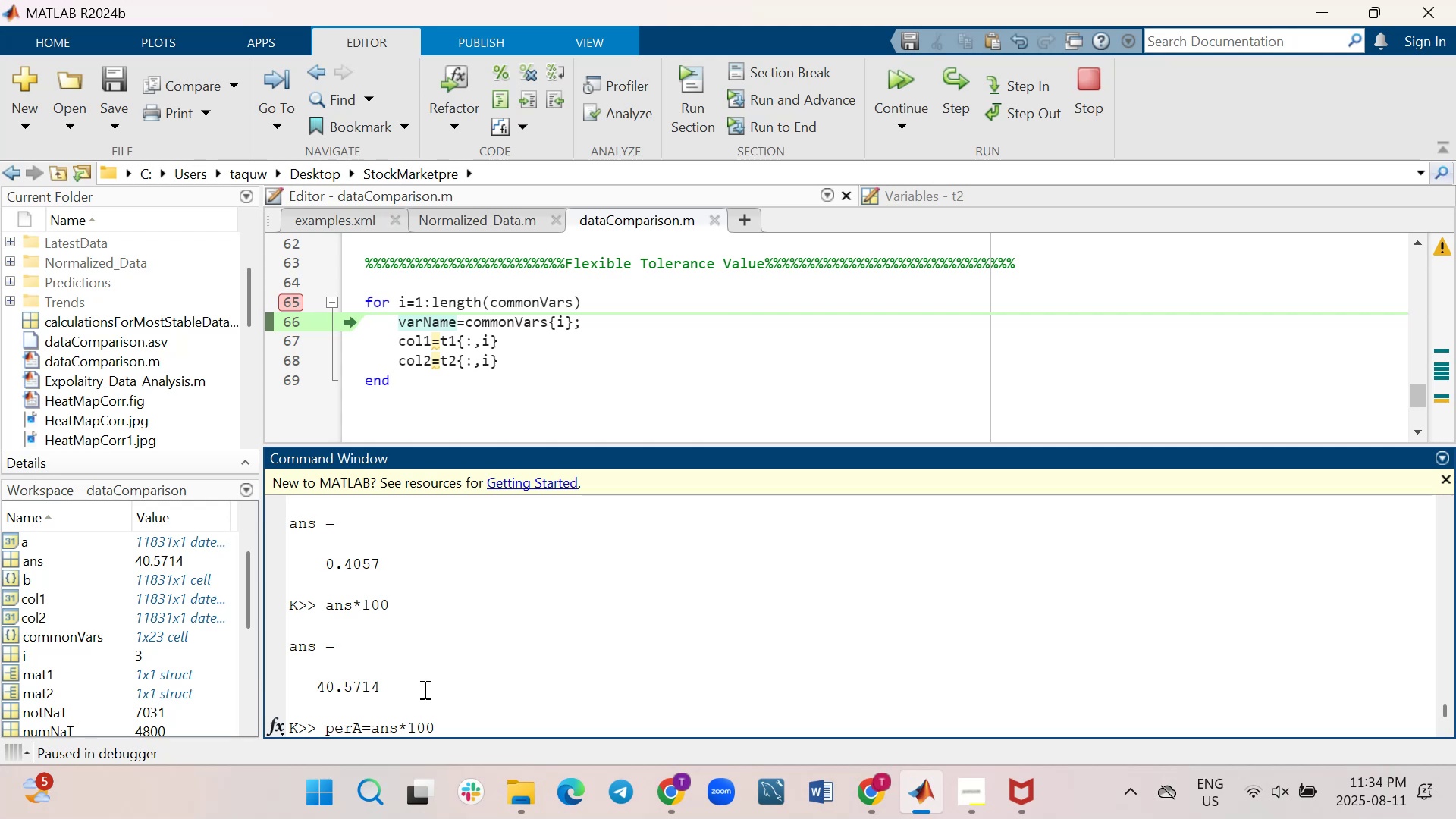 
key(Enter)
 